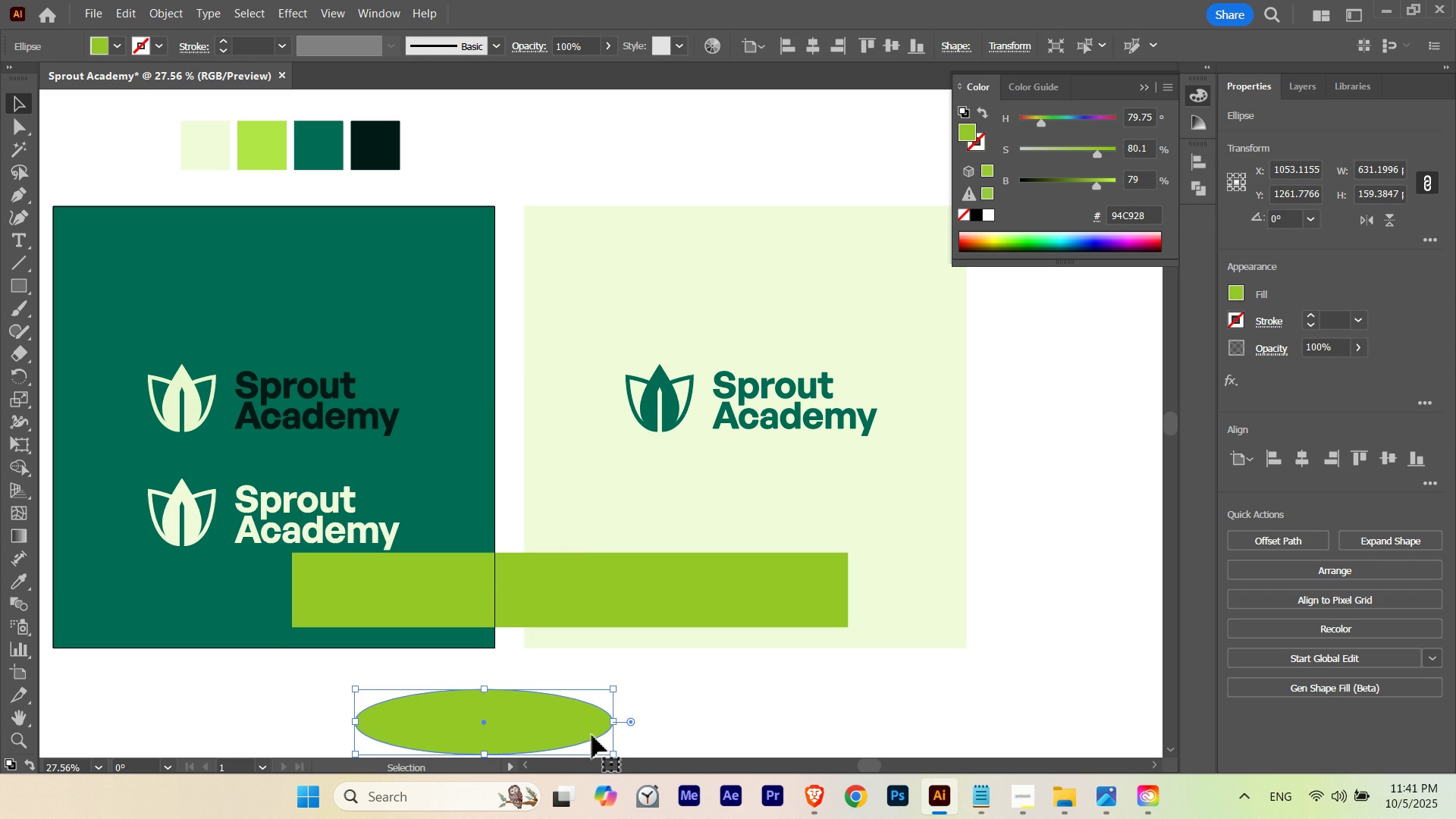 
key(Delete)
 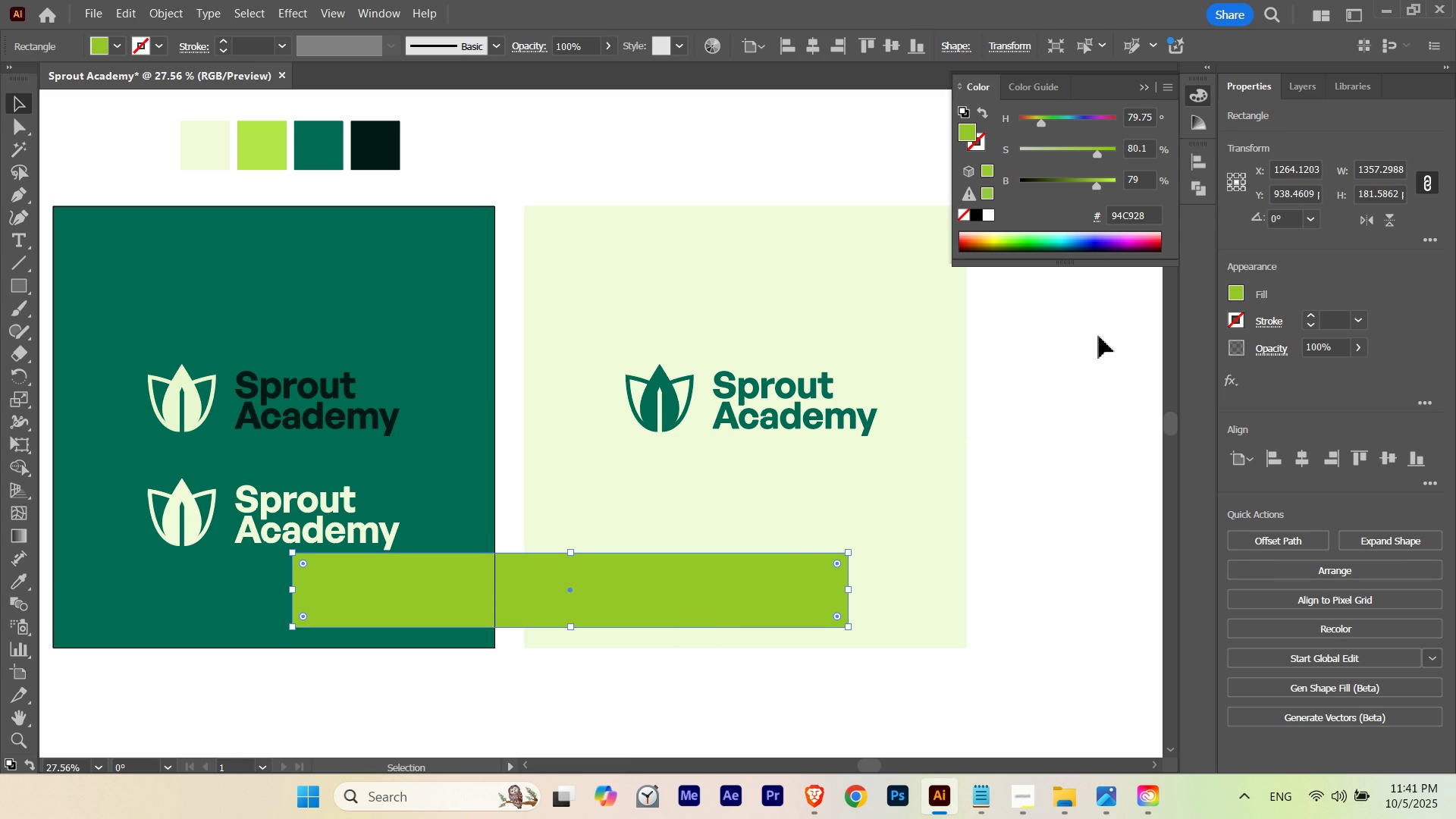 
key(Shift+B)
 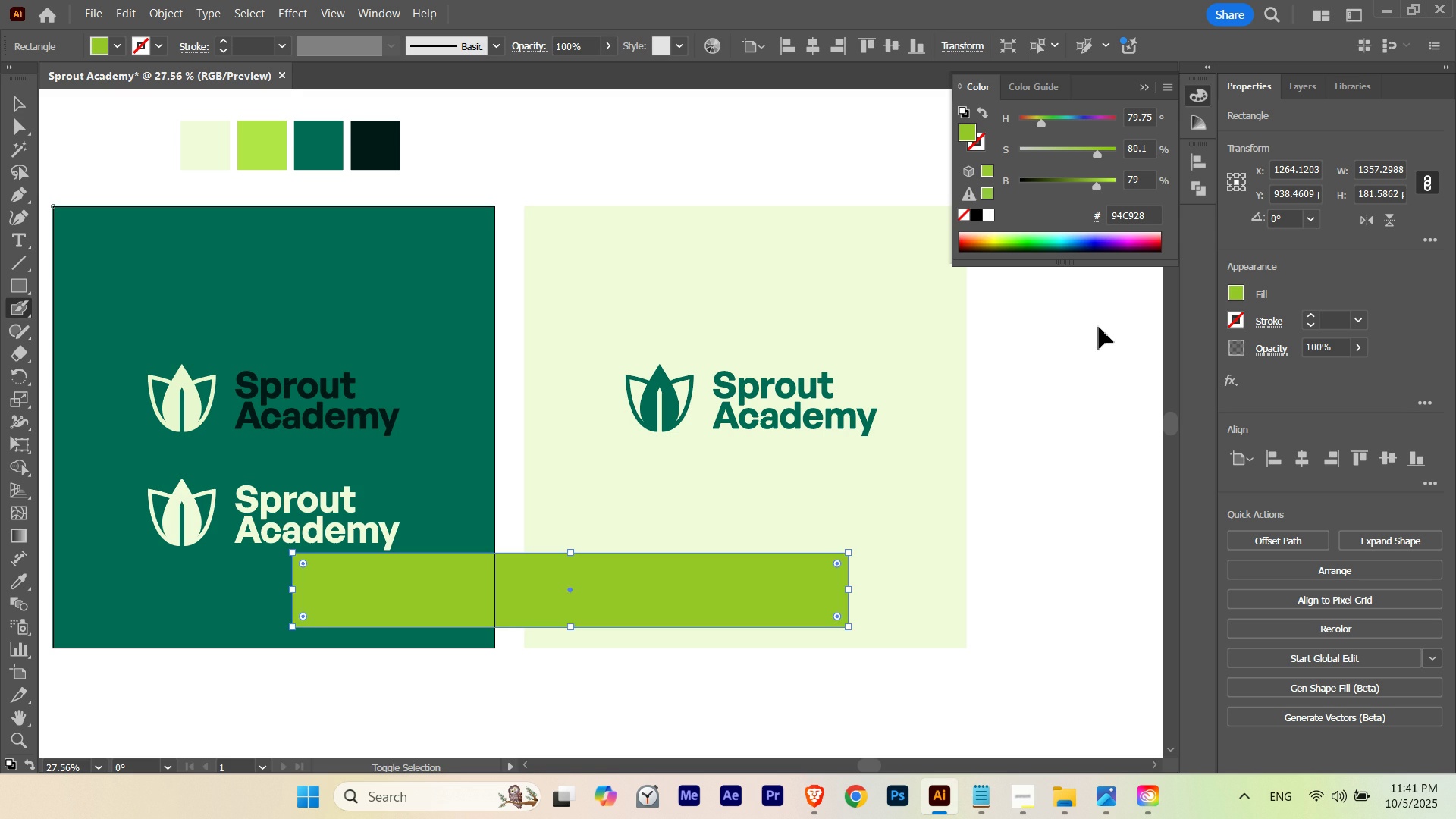 
key(Control+Shift+B)
 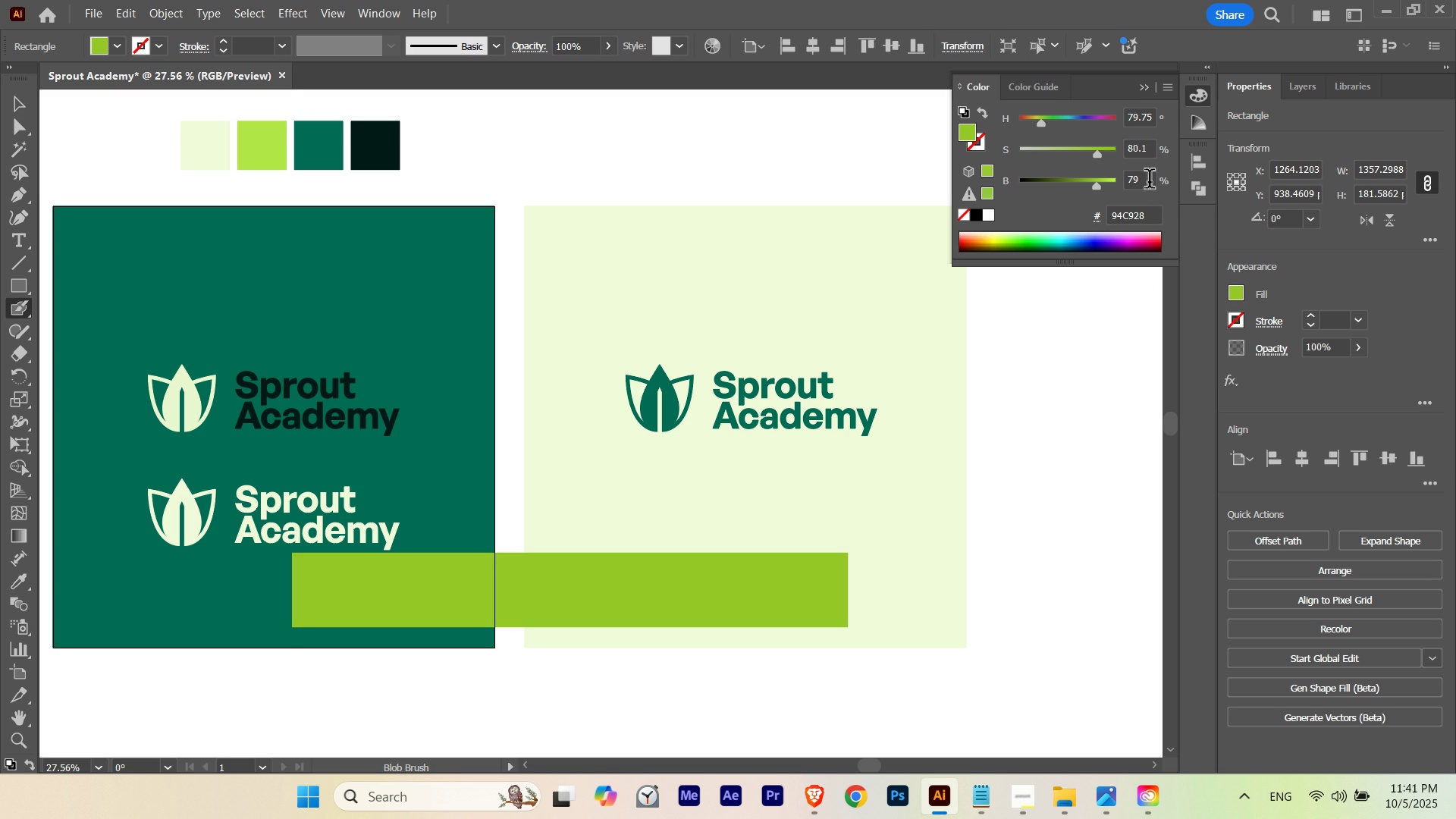 
hold_key(key=ShiftLeft, duration=2.07)
scroll: coordinate [1150, 182], scroll_direction: none, amount: 0.0
 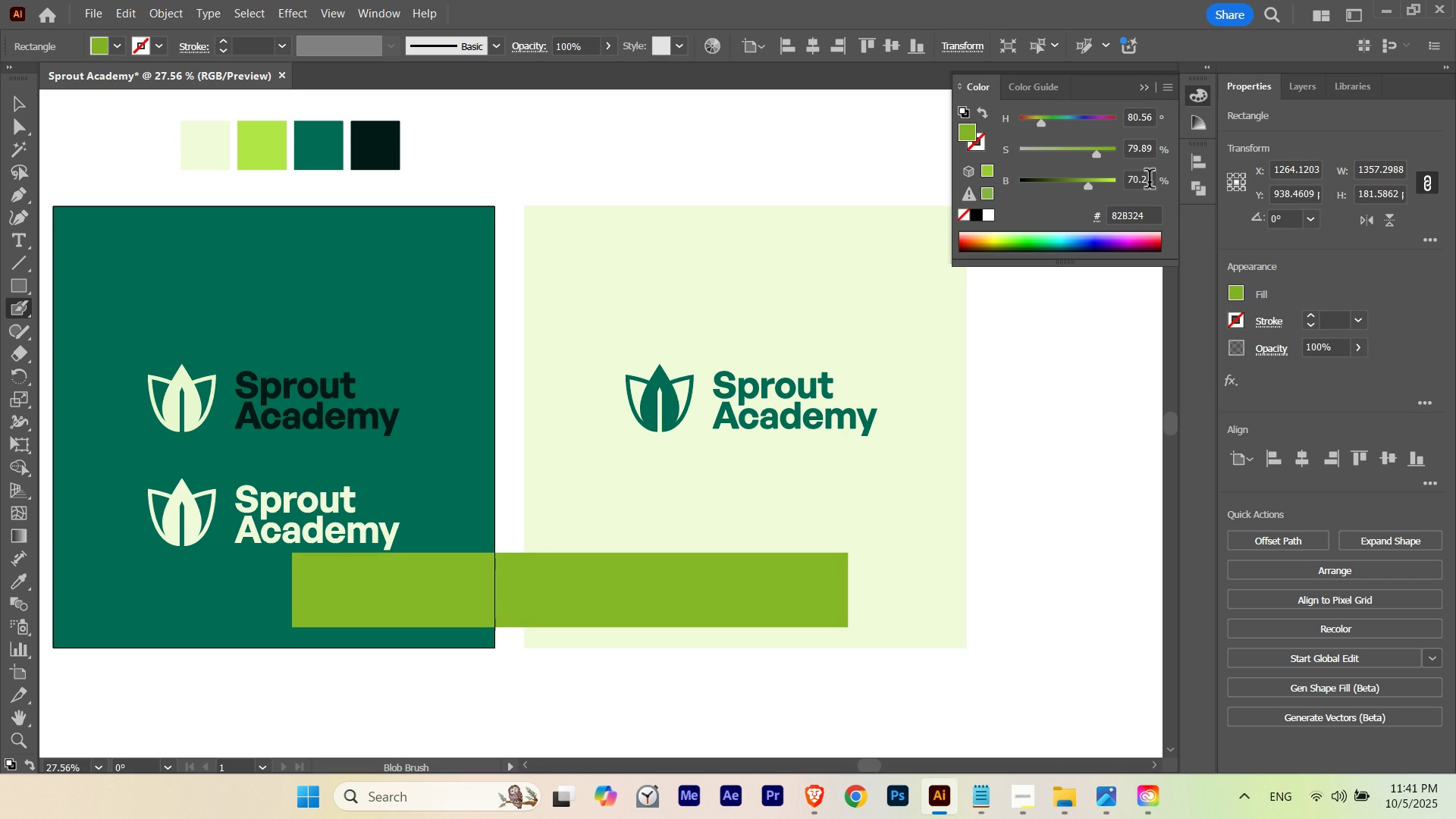 
scroll: coordinate [1148, 151], scroll_direction: up, amount: 13.0
 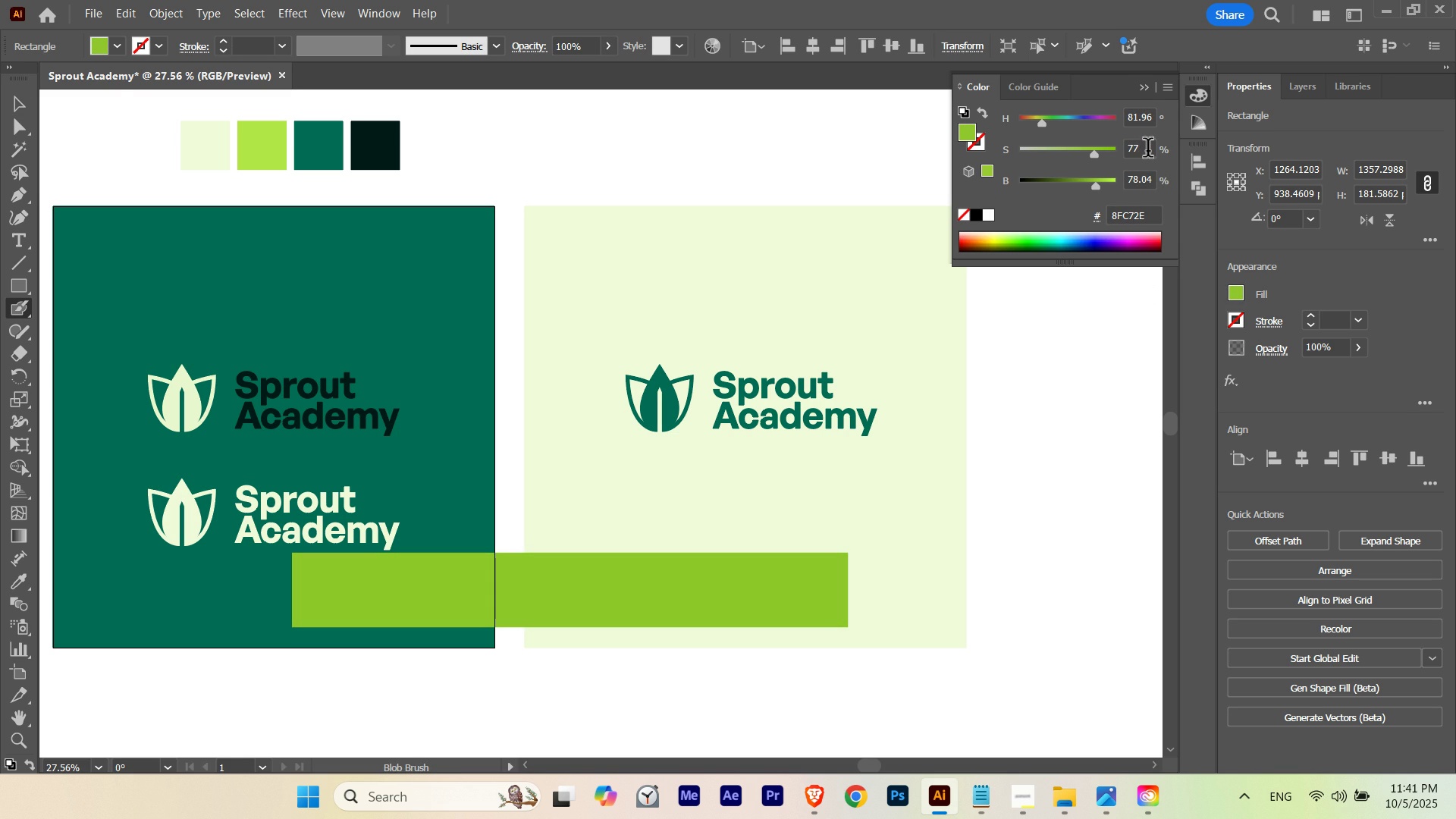 
hold_key(key=ShiftLeft, duration=16.74)
scroll: coordinate [1148, 151], scroll_direction: up, amount: 3.0
 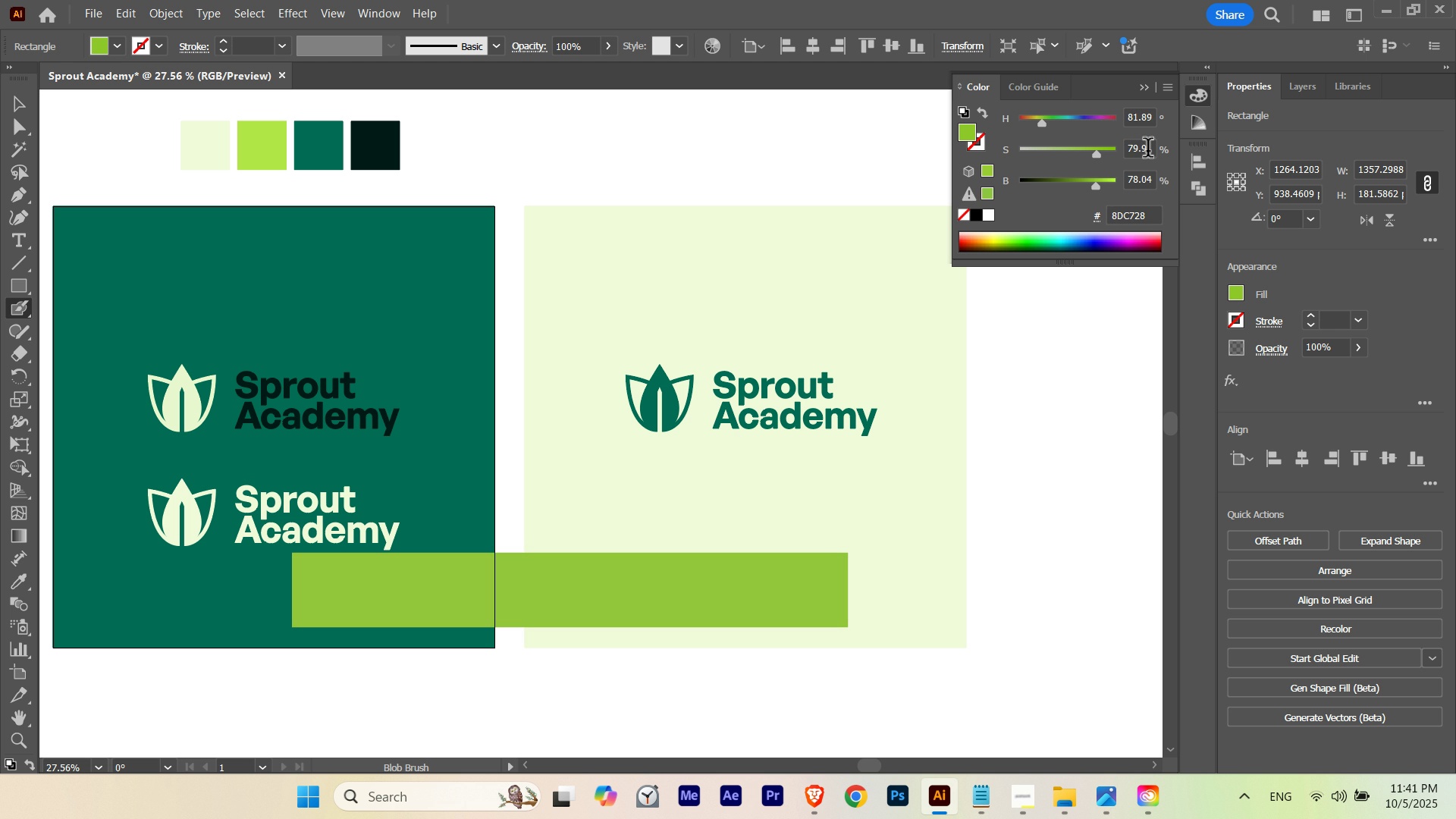 
scroll: coordinate [1148, 151], scroll_direction: none, amount: 0.0
 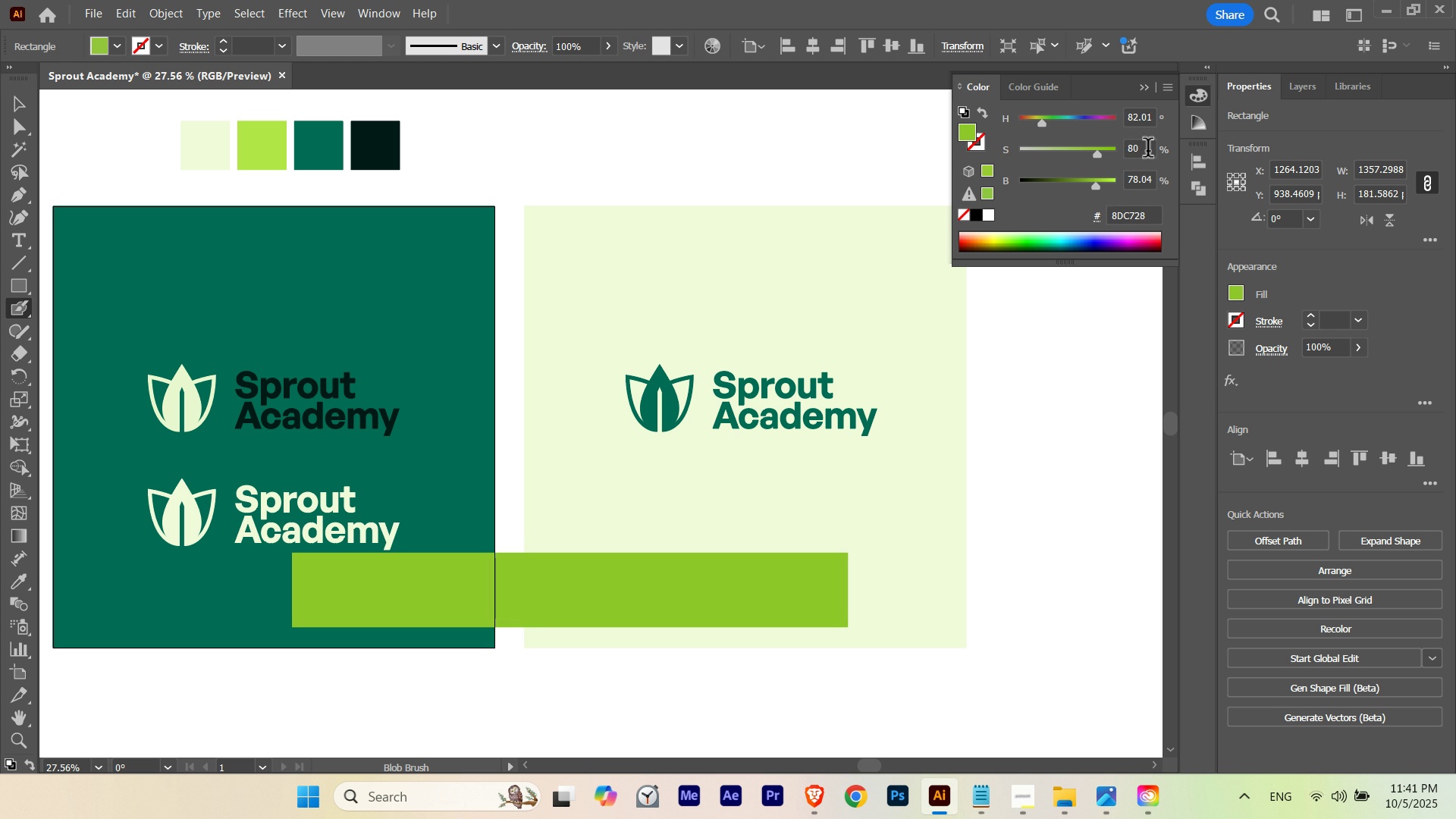 
scroll: coordinate [1148, 151], scroll_direction: up, amount: 2.0
 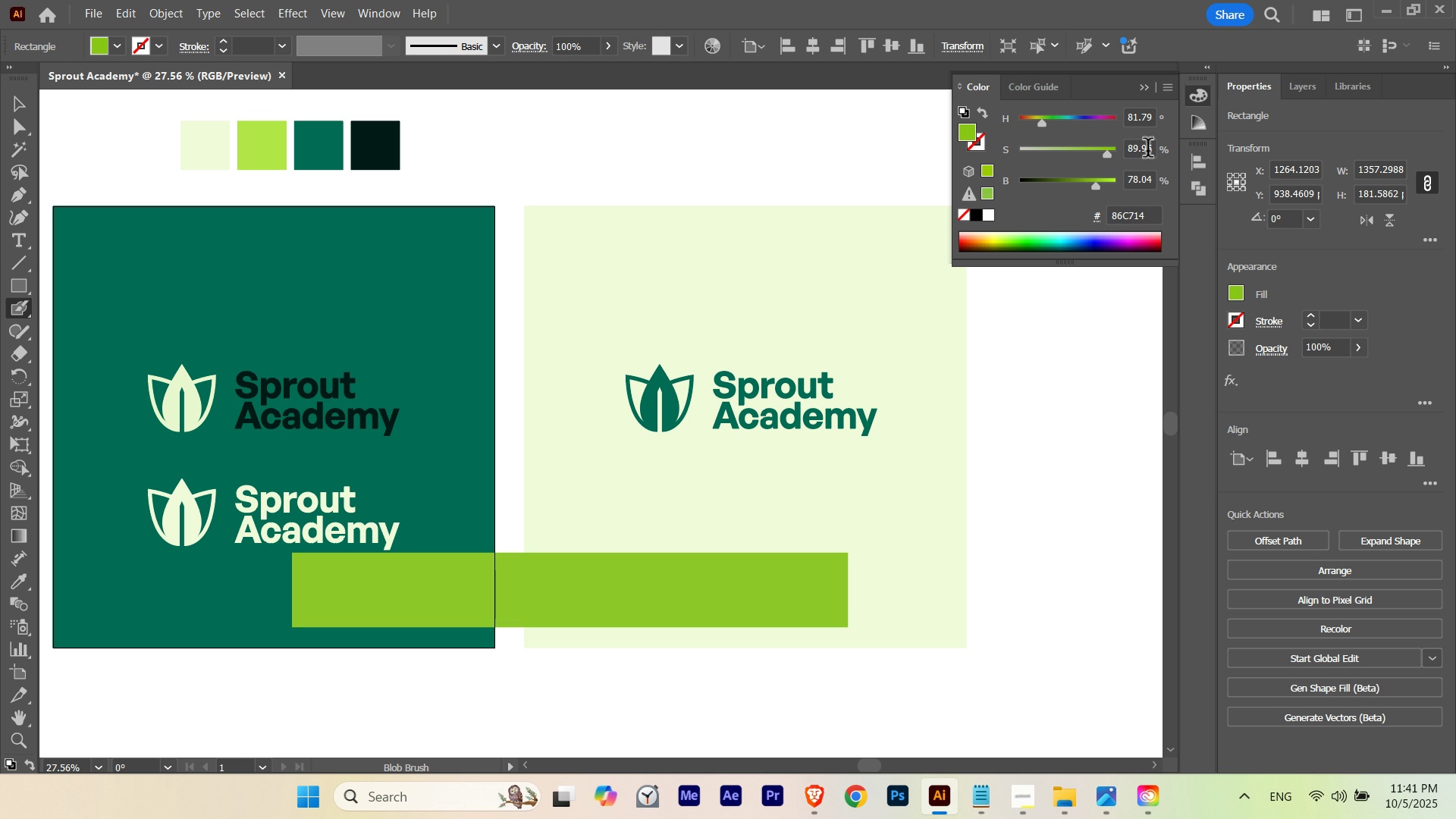 
scroll: coordinate [1148, 151], scroll_direction: down, amount: 1.0
 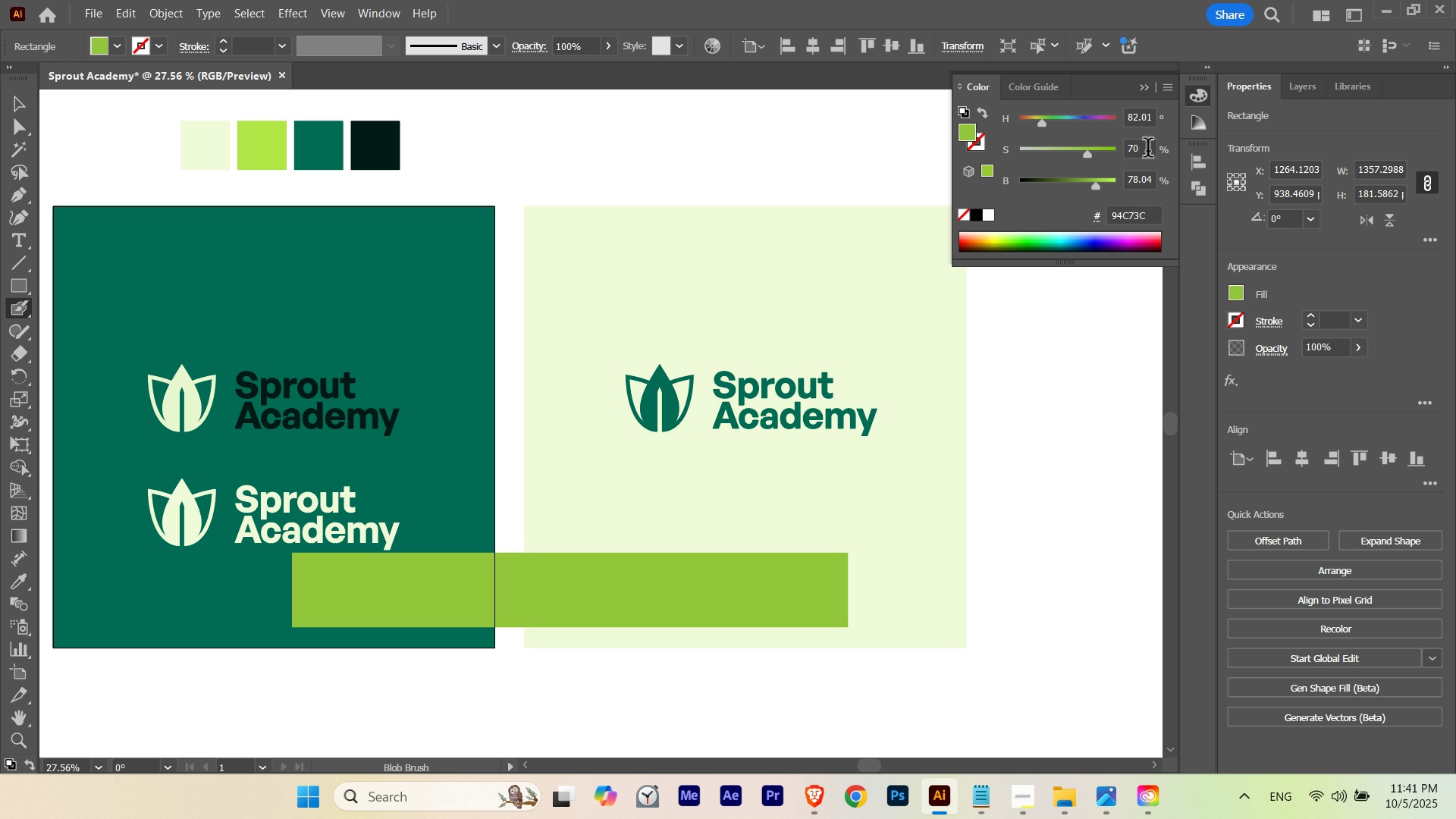 
scroll: coordinate [1148, 151], scroll_direction: up, amount: 2.0
 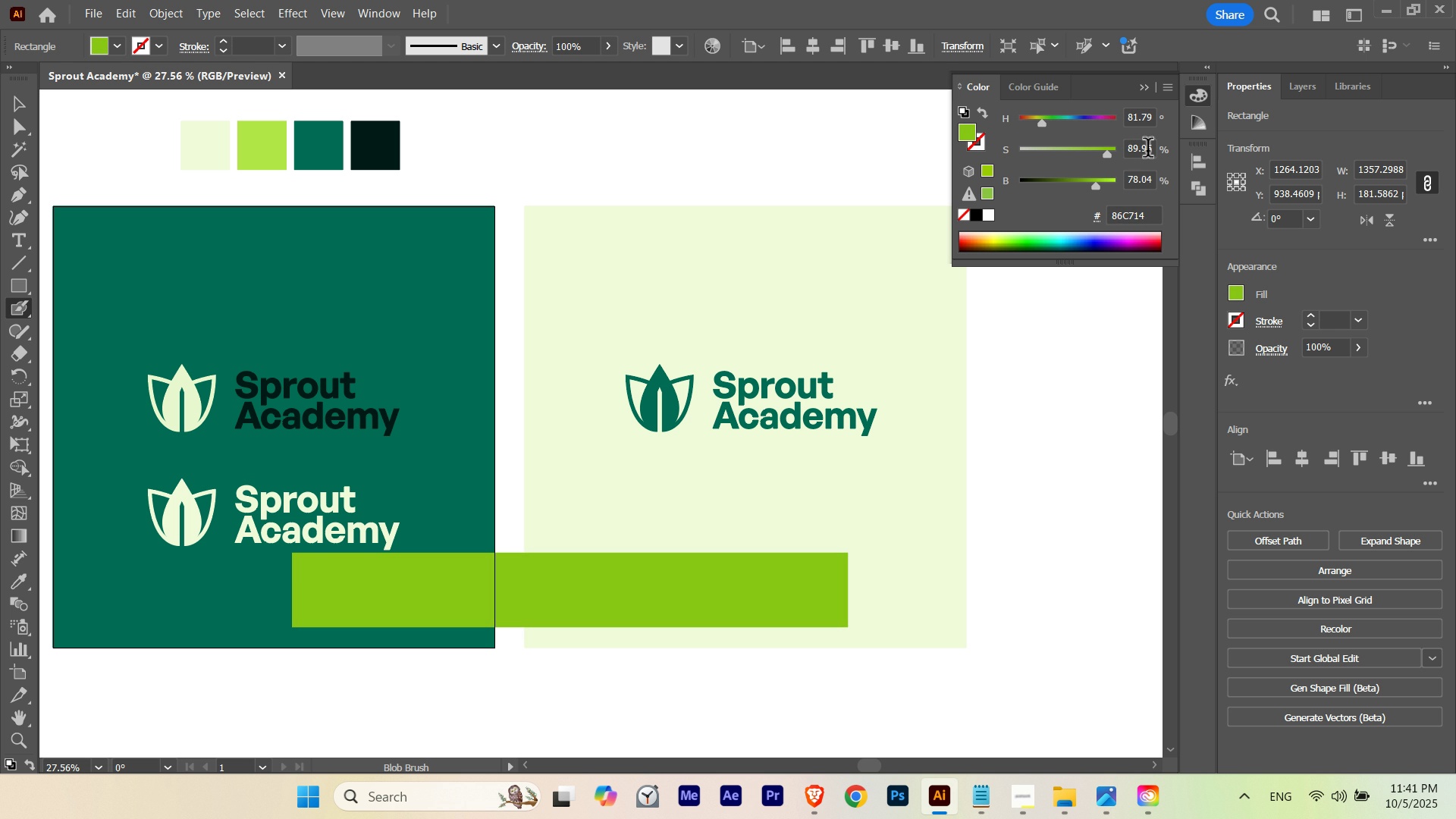 
key(Control+Z)
 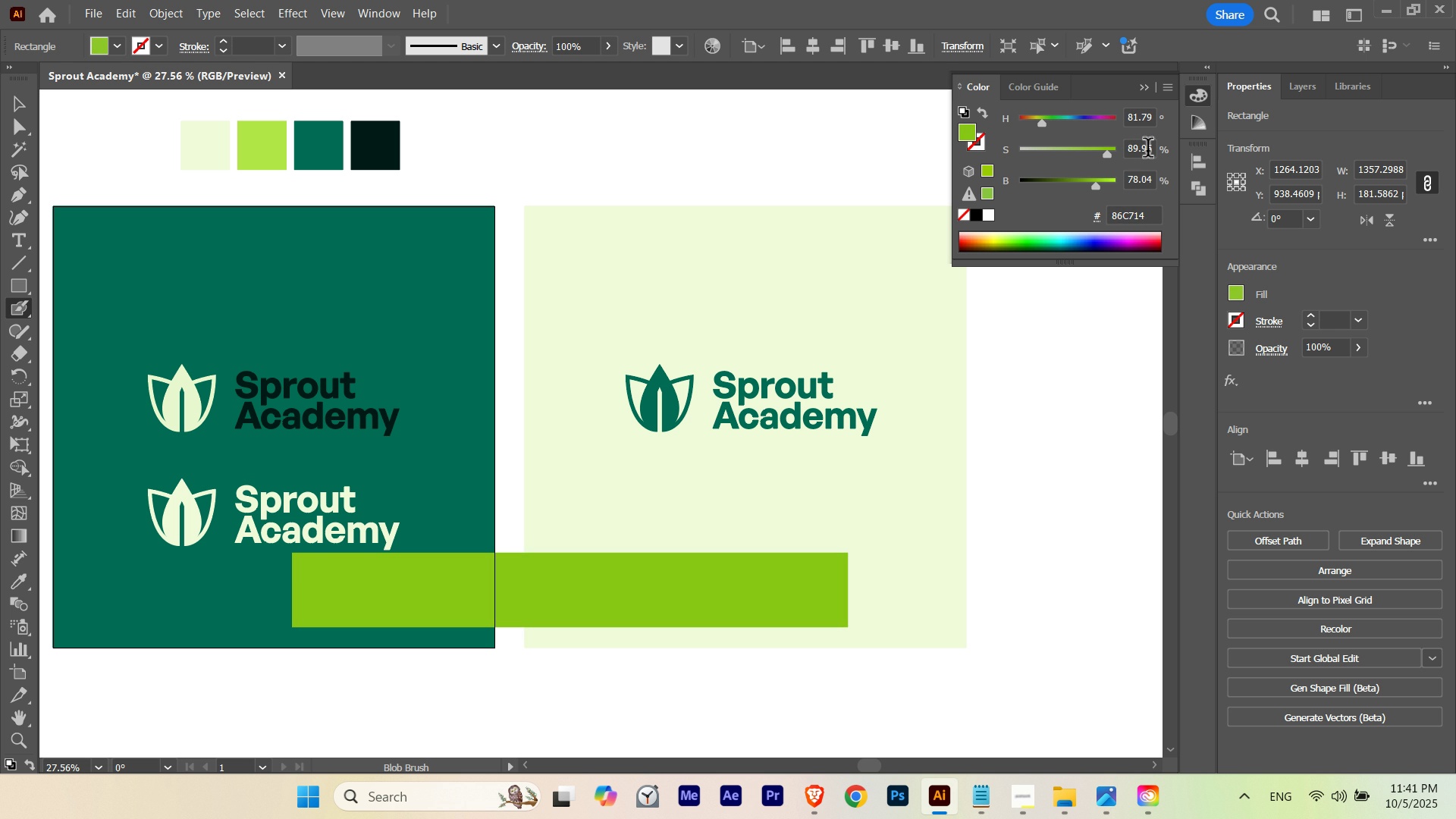 
key(Control+Shift+Z)
 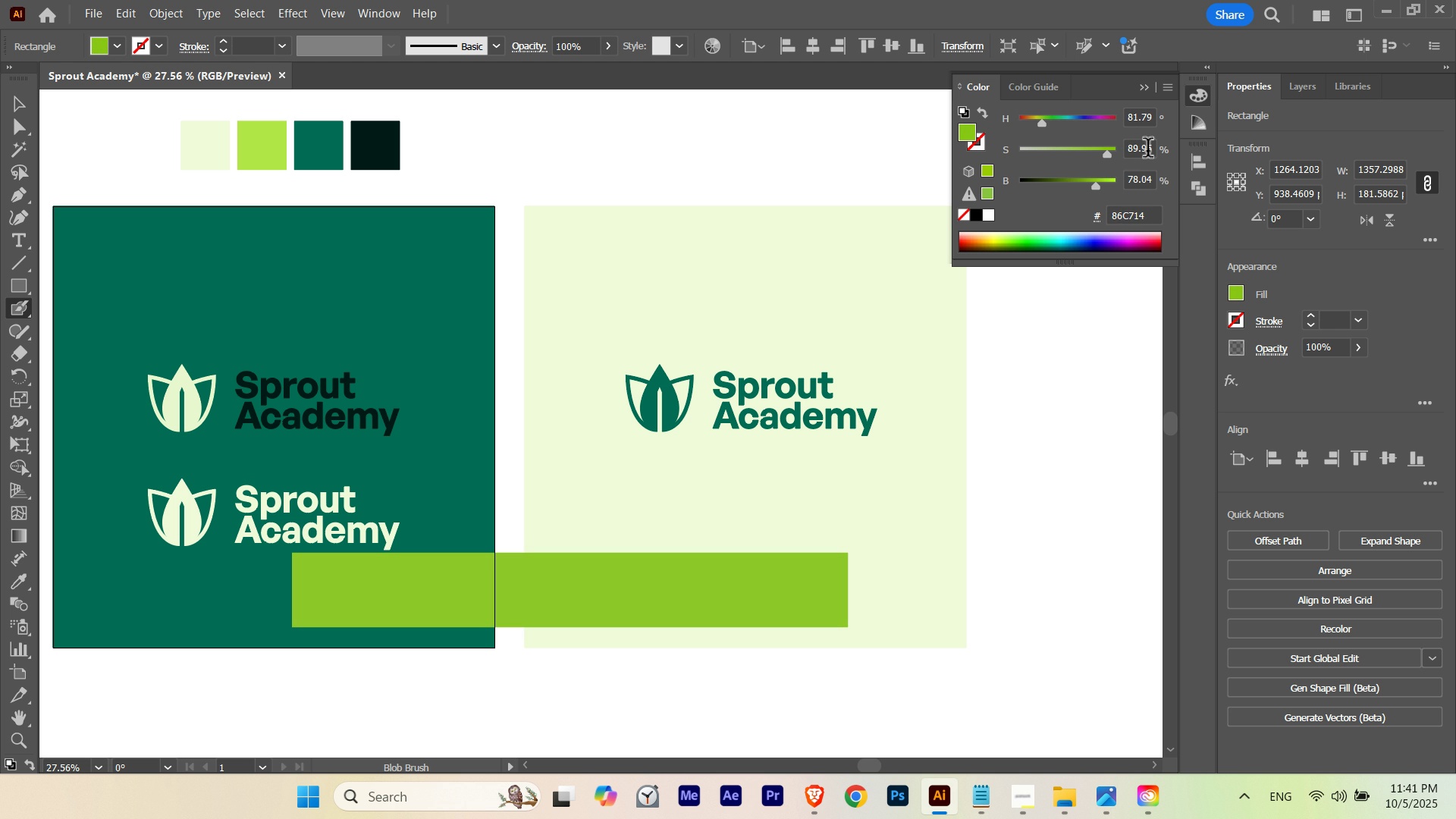 
key(Control+Z)
 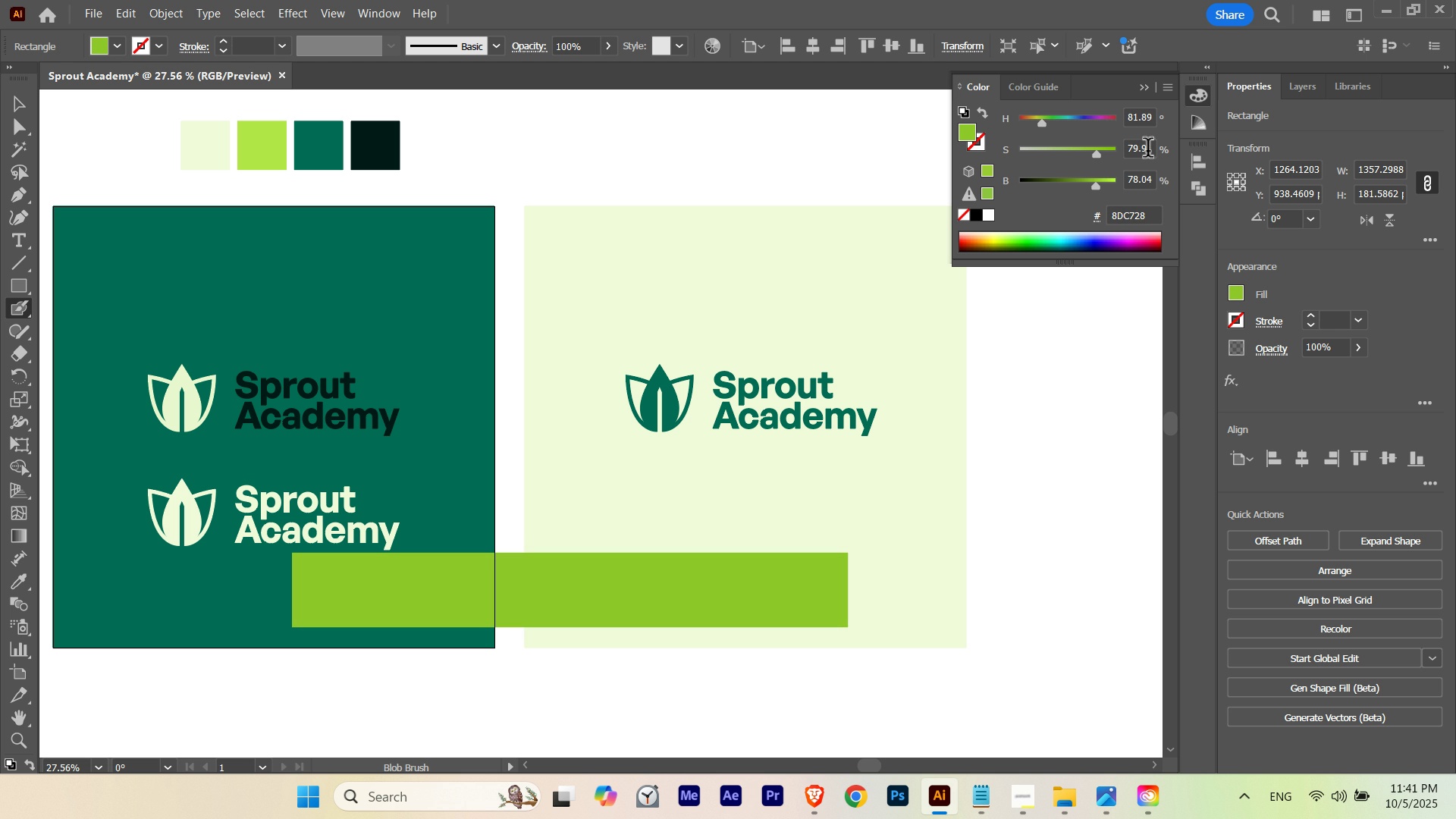 
key(Shift+Z)
 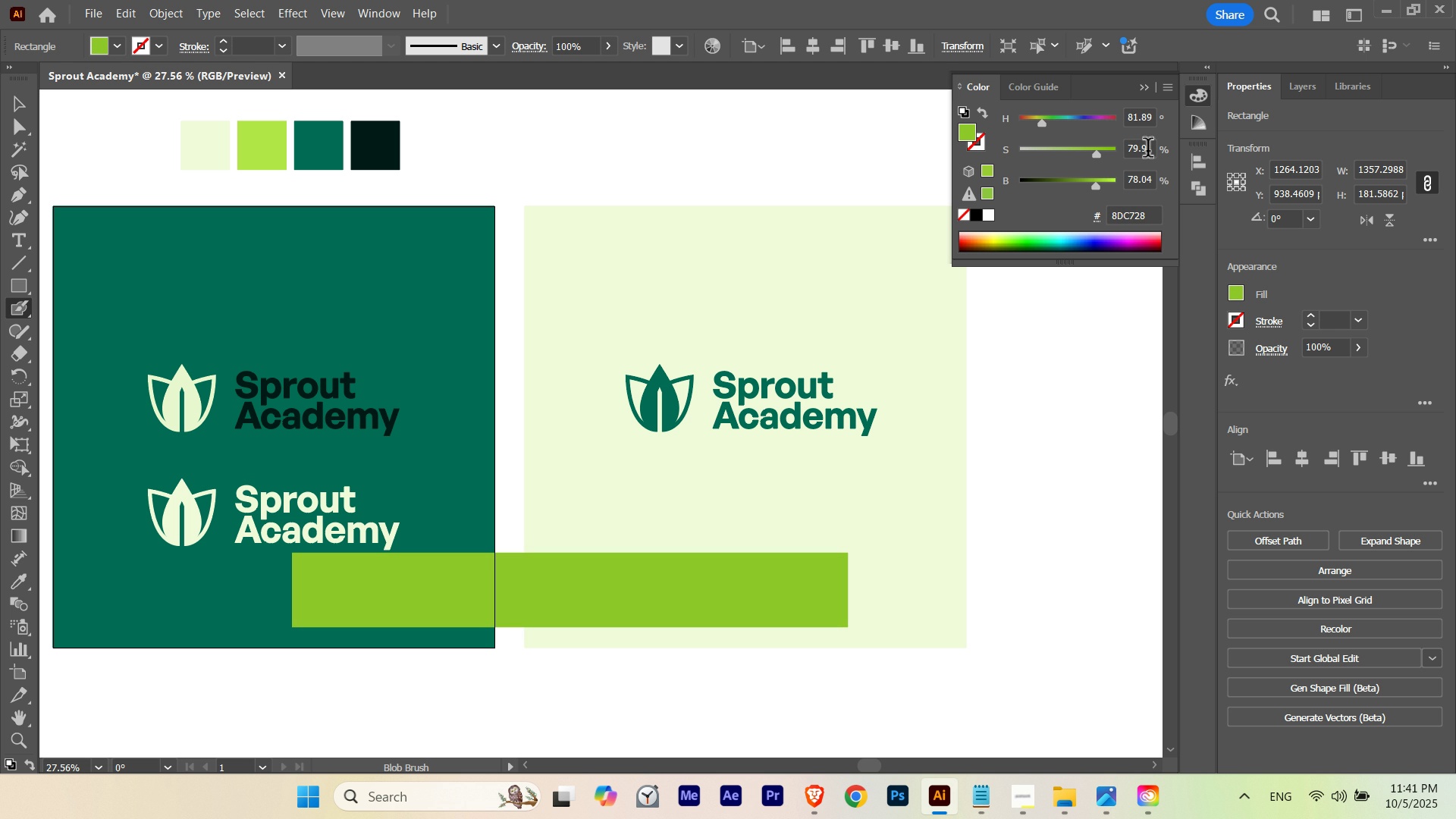 
key(Control+Shift+Z)
 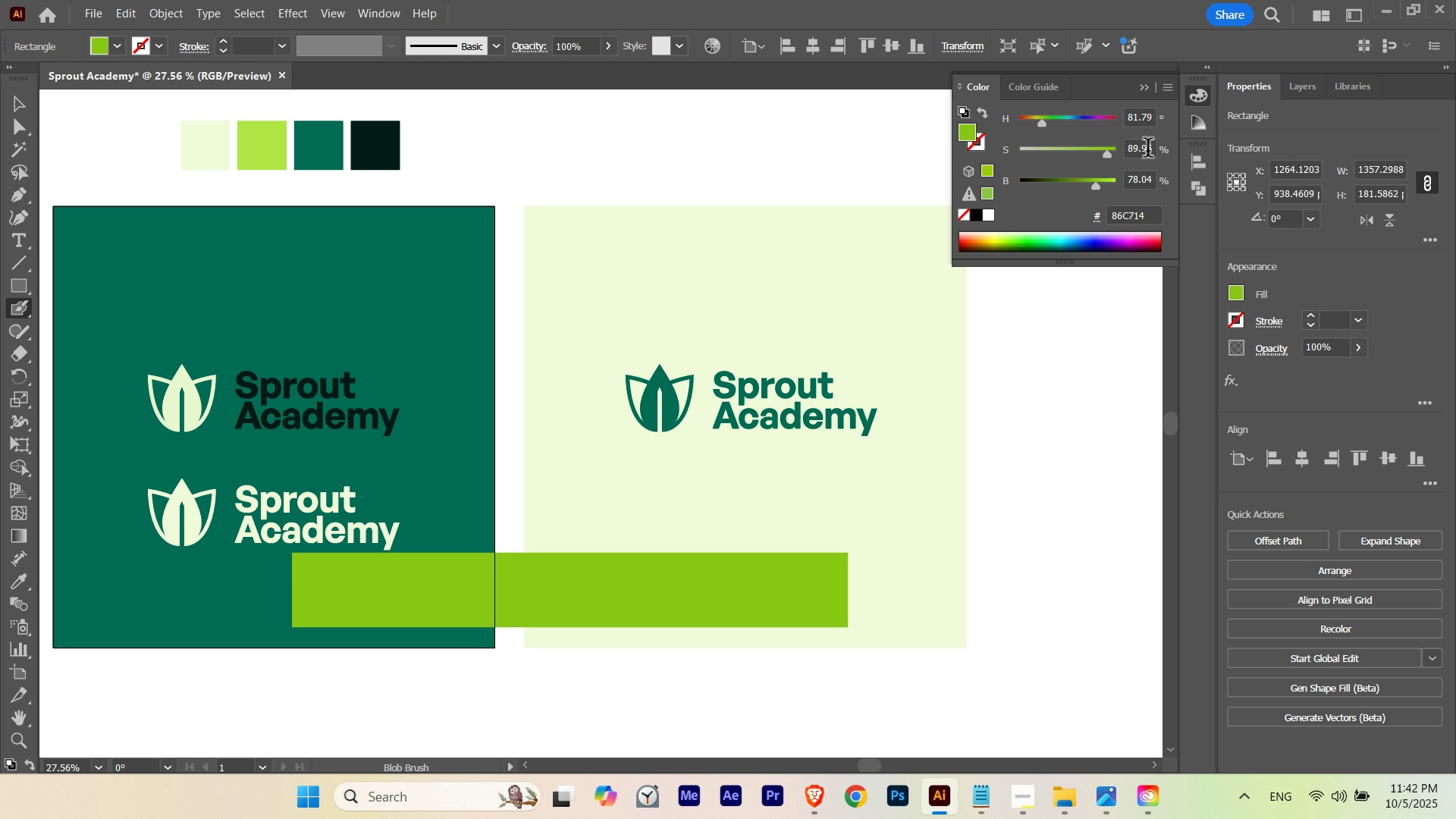 
key(Control+Z)
 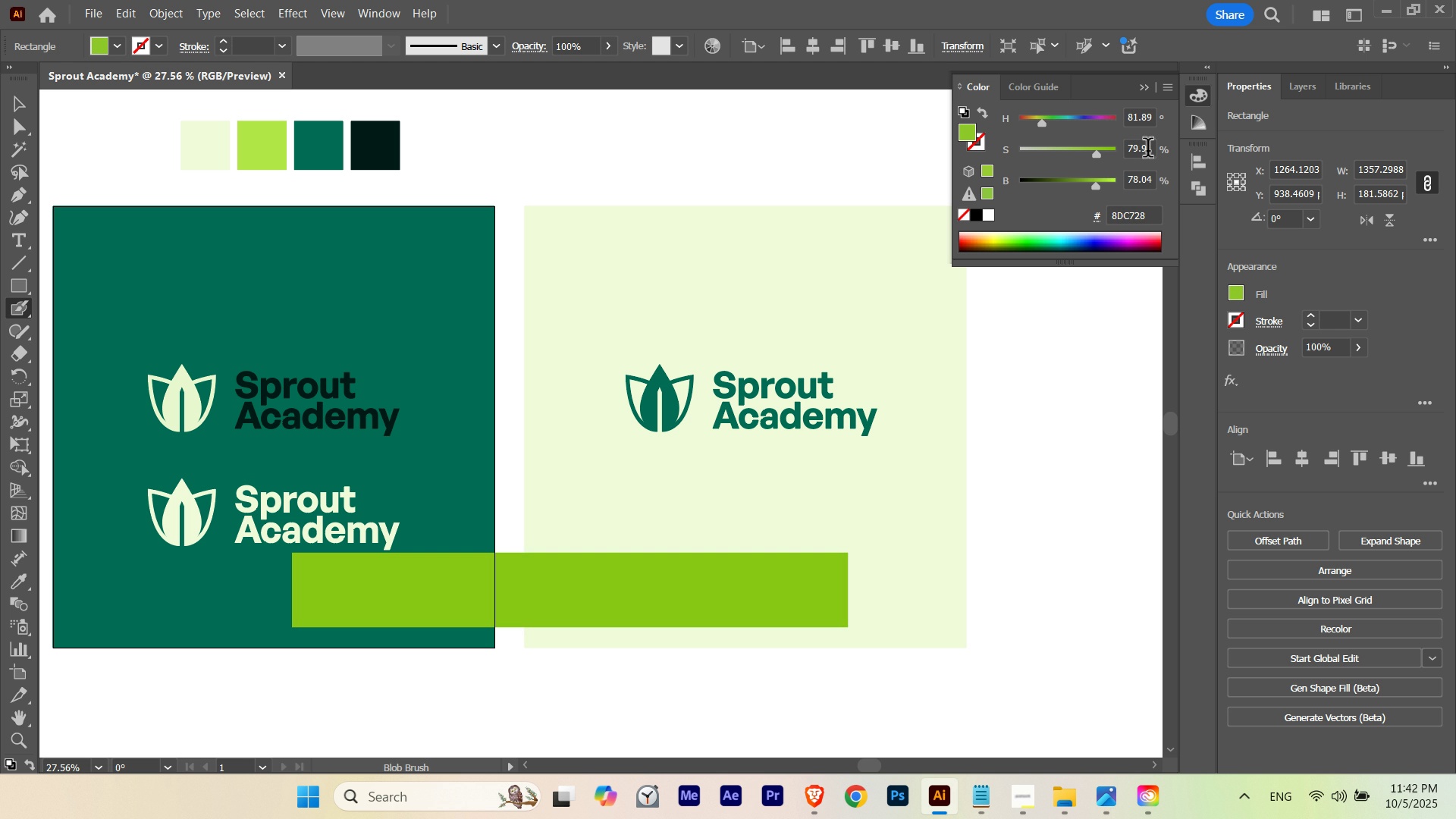 
key(Control+Shift+Z)
 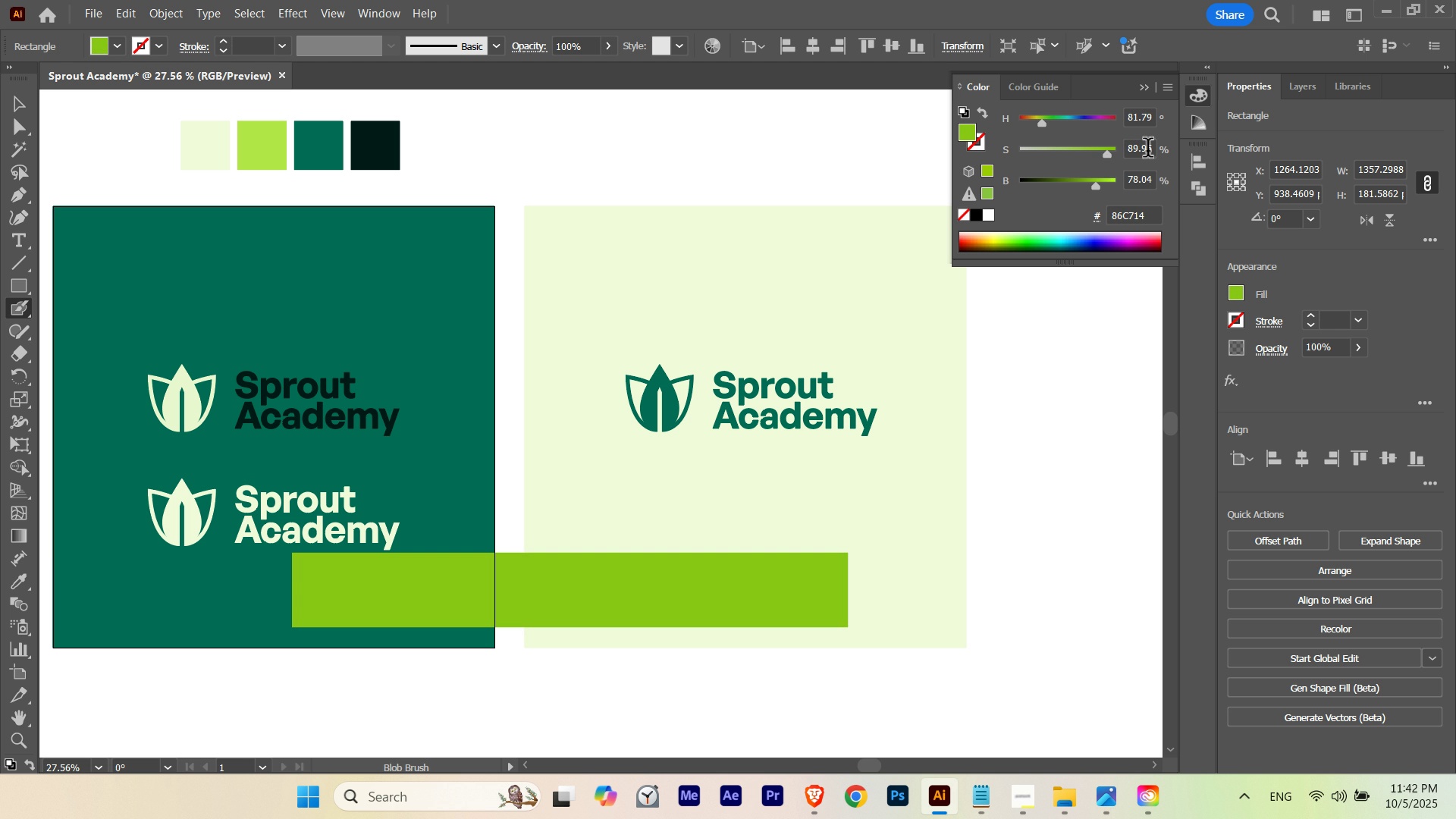 
hold_key(key=ControlLeft, duration=0.46)
 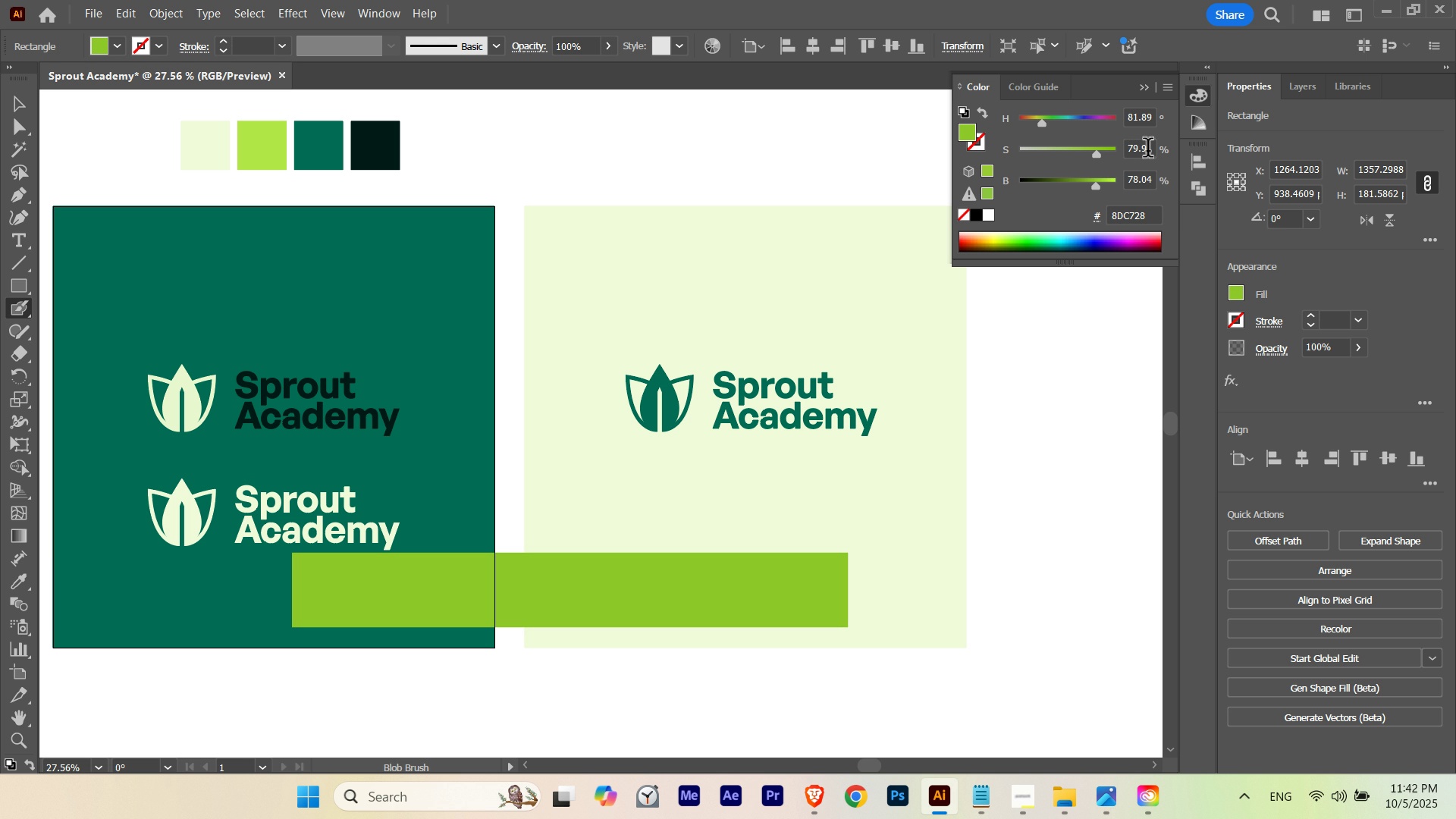 
key(Control+Z)
 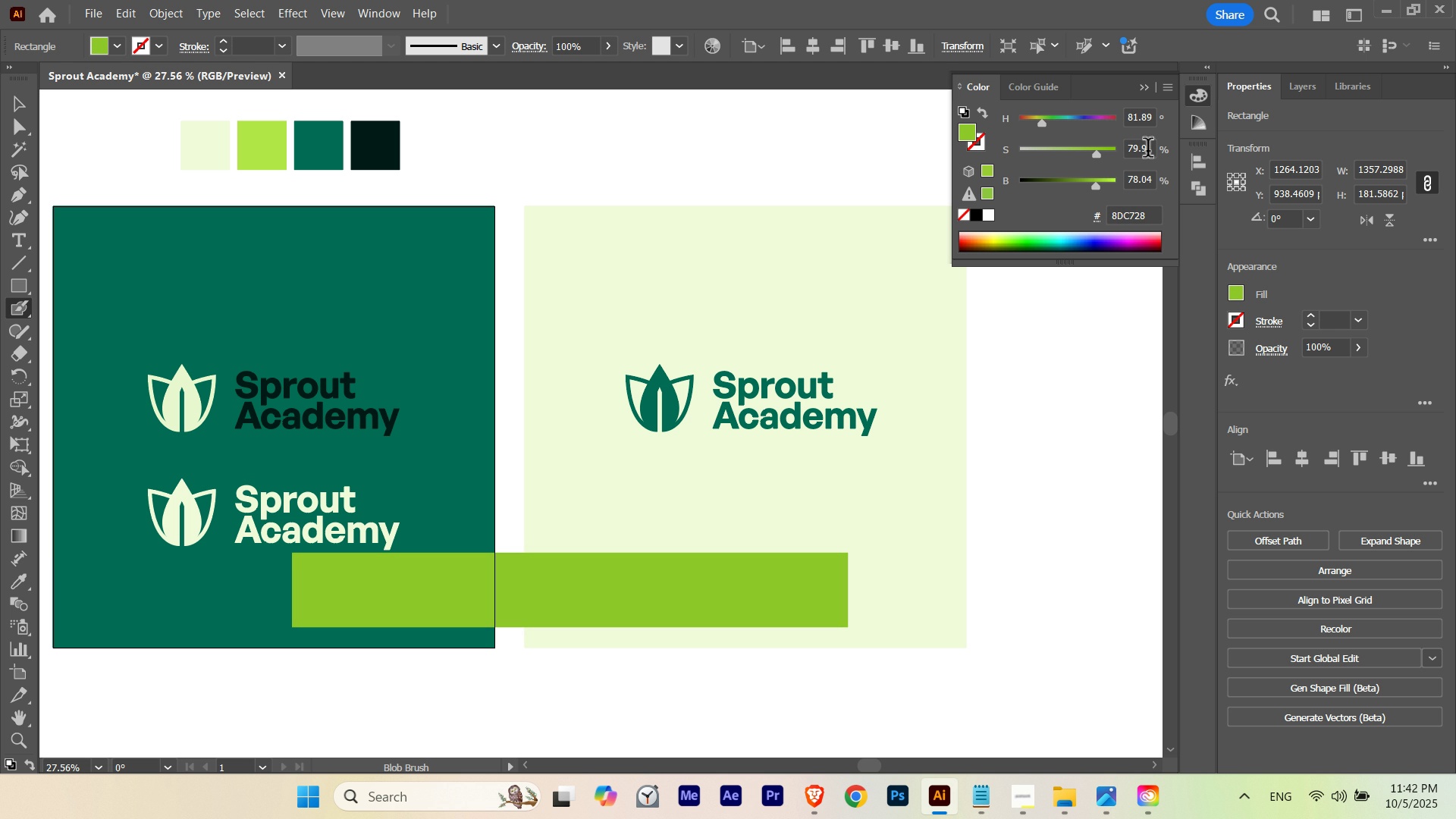 
type(ZZ)
 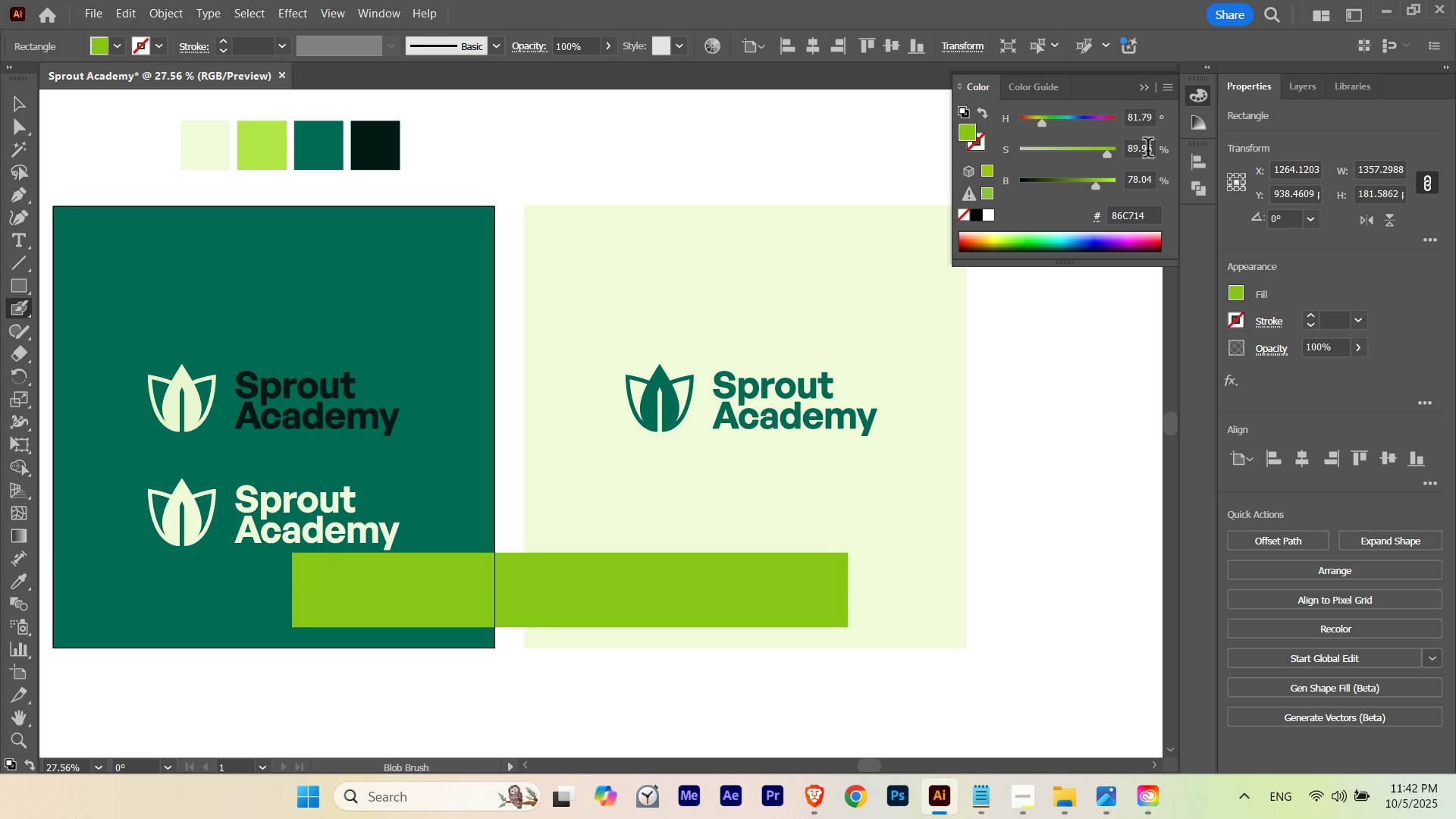 
key(Control+Shift+ControlLeft)
 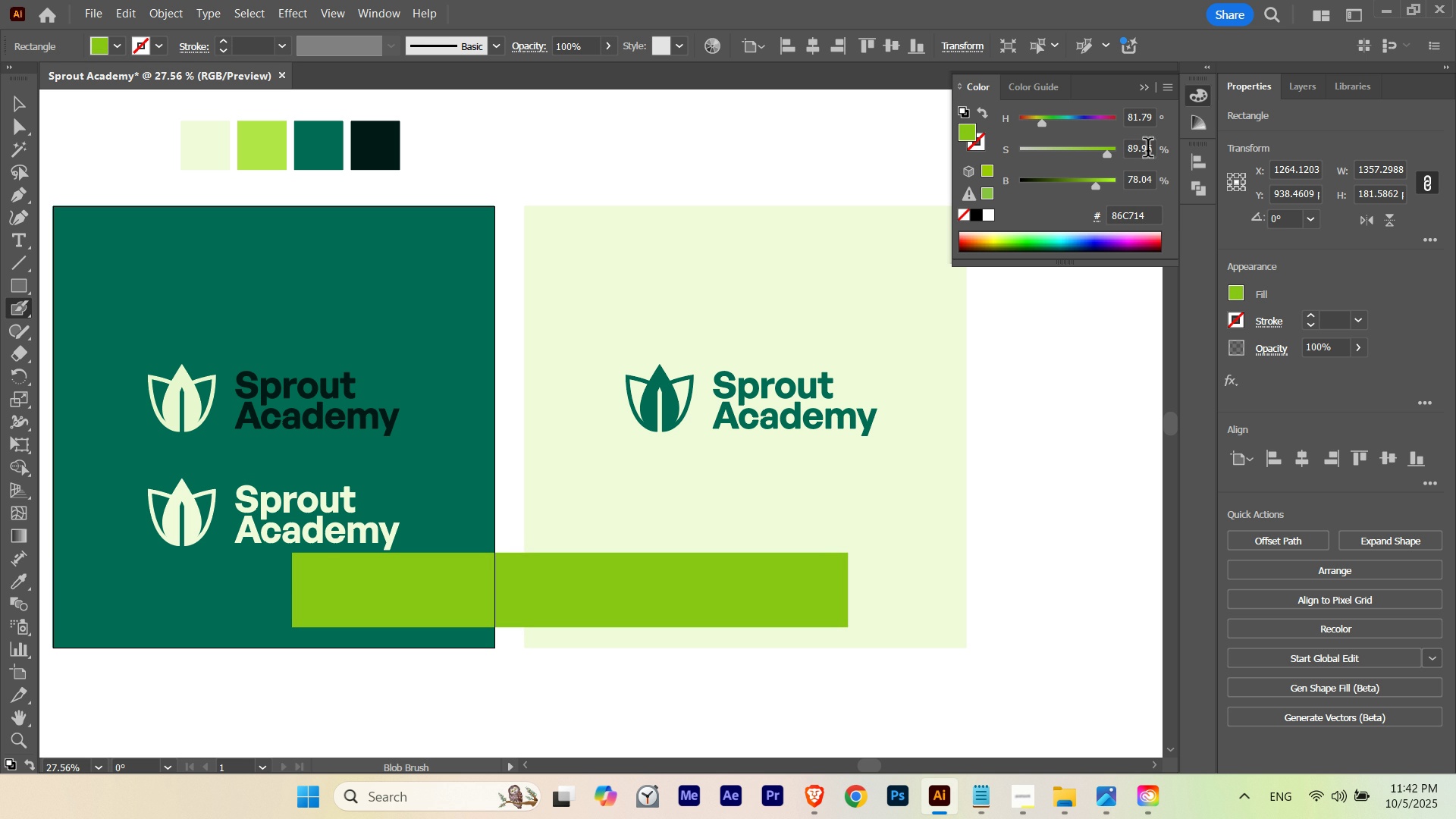 
key(Control+Shift+Z)
 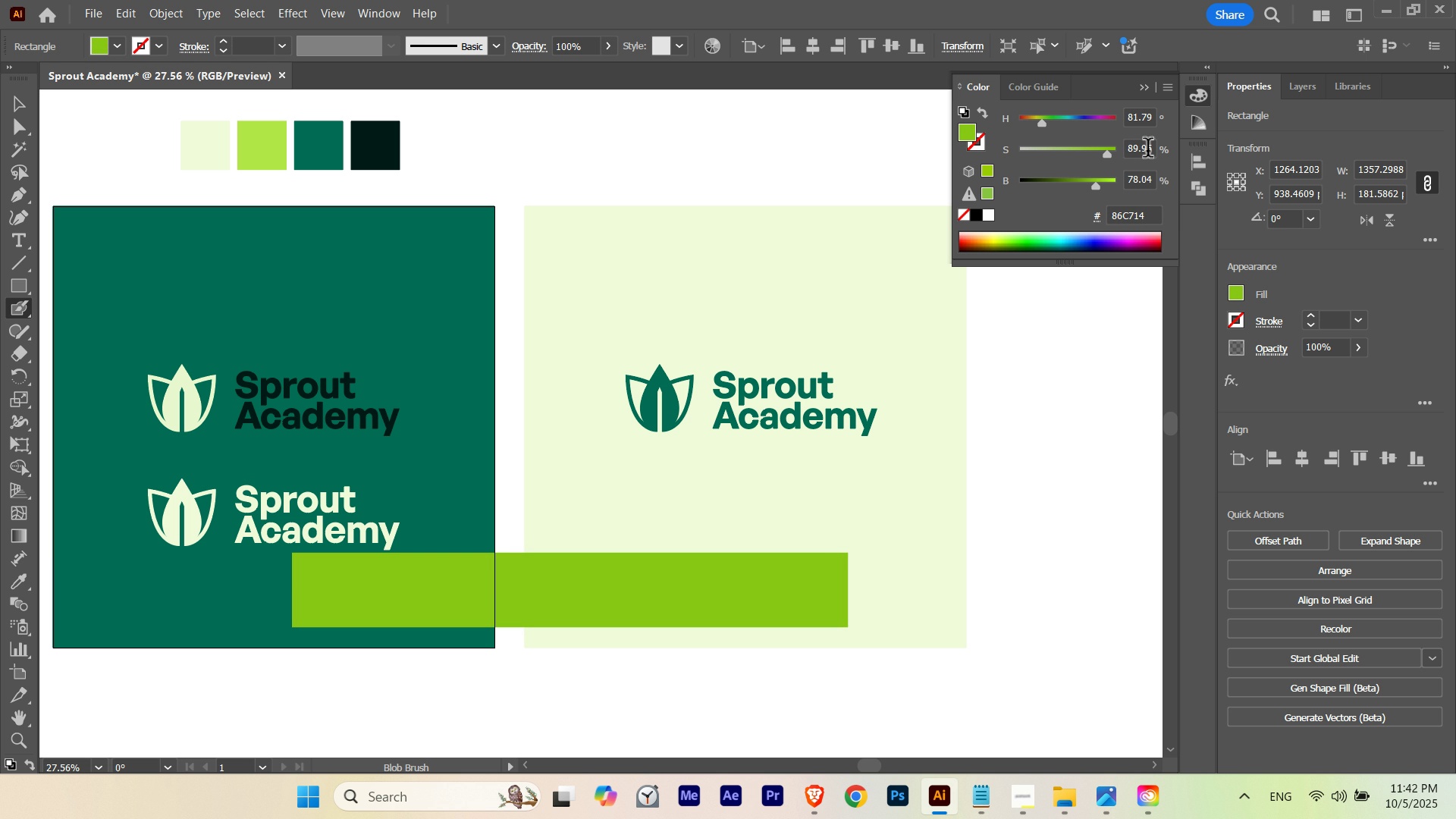 
hold_key(key=ControlLeft, duration=0.68)
 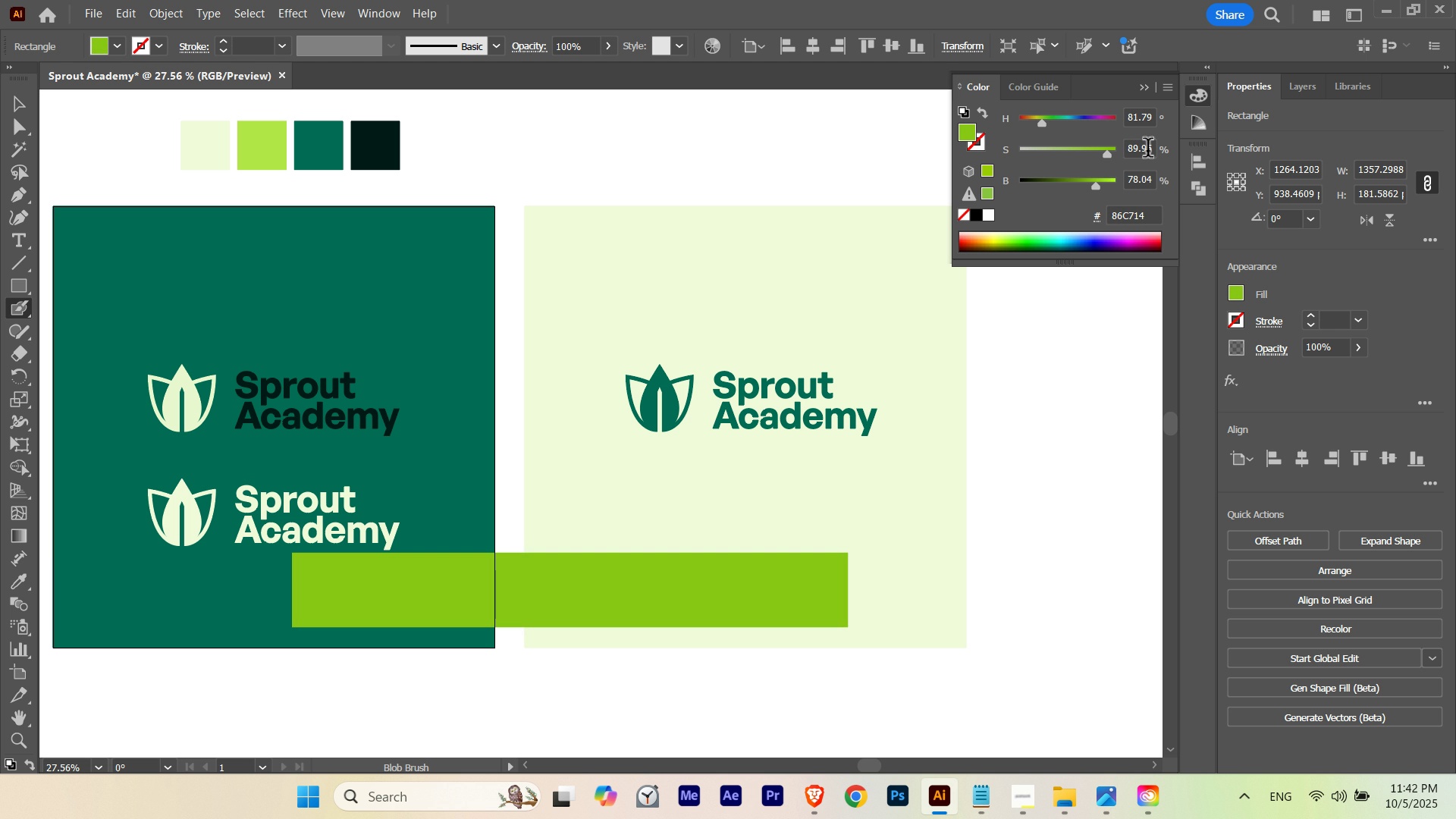 
hold_key(key=ControlLeft, duration=1.46)
 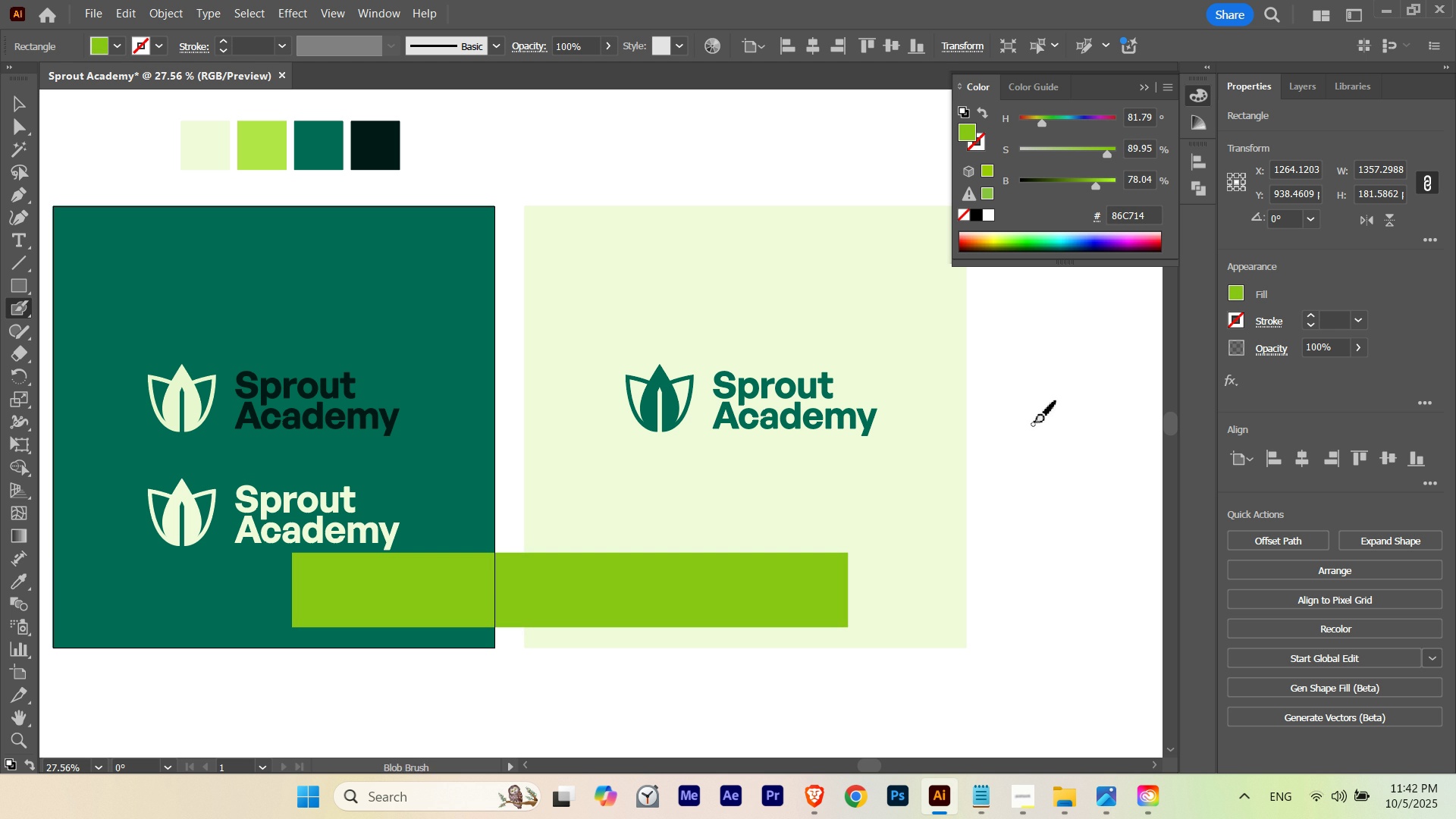 
key(V)
 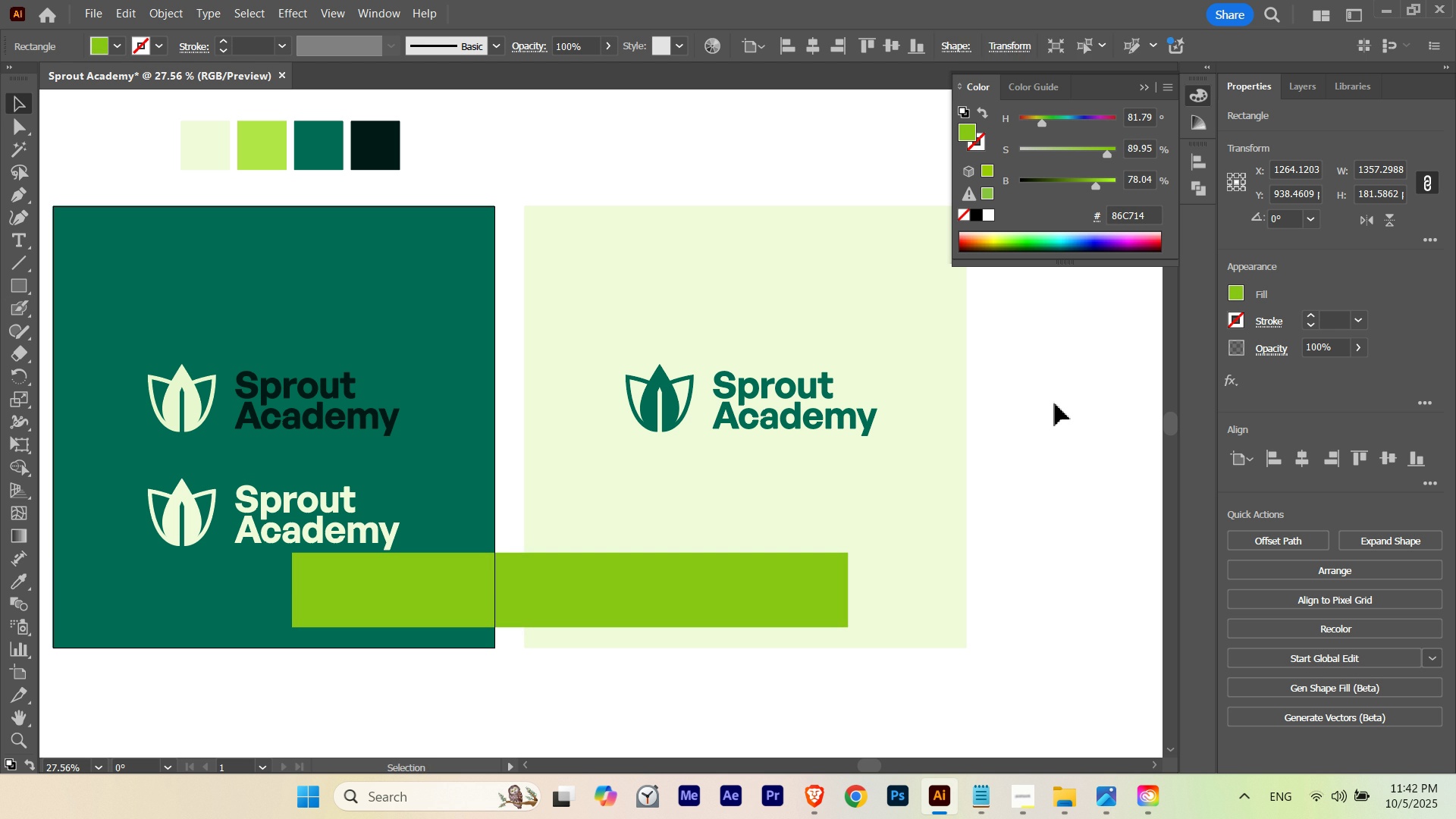 
left_click([1055, 403])
 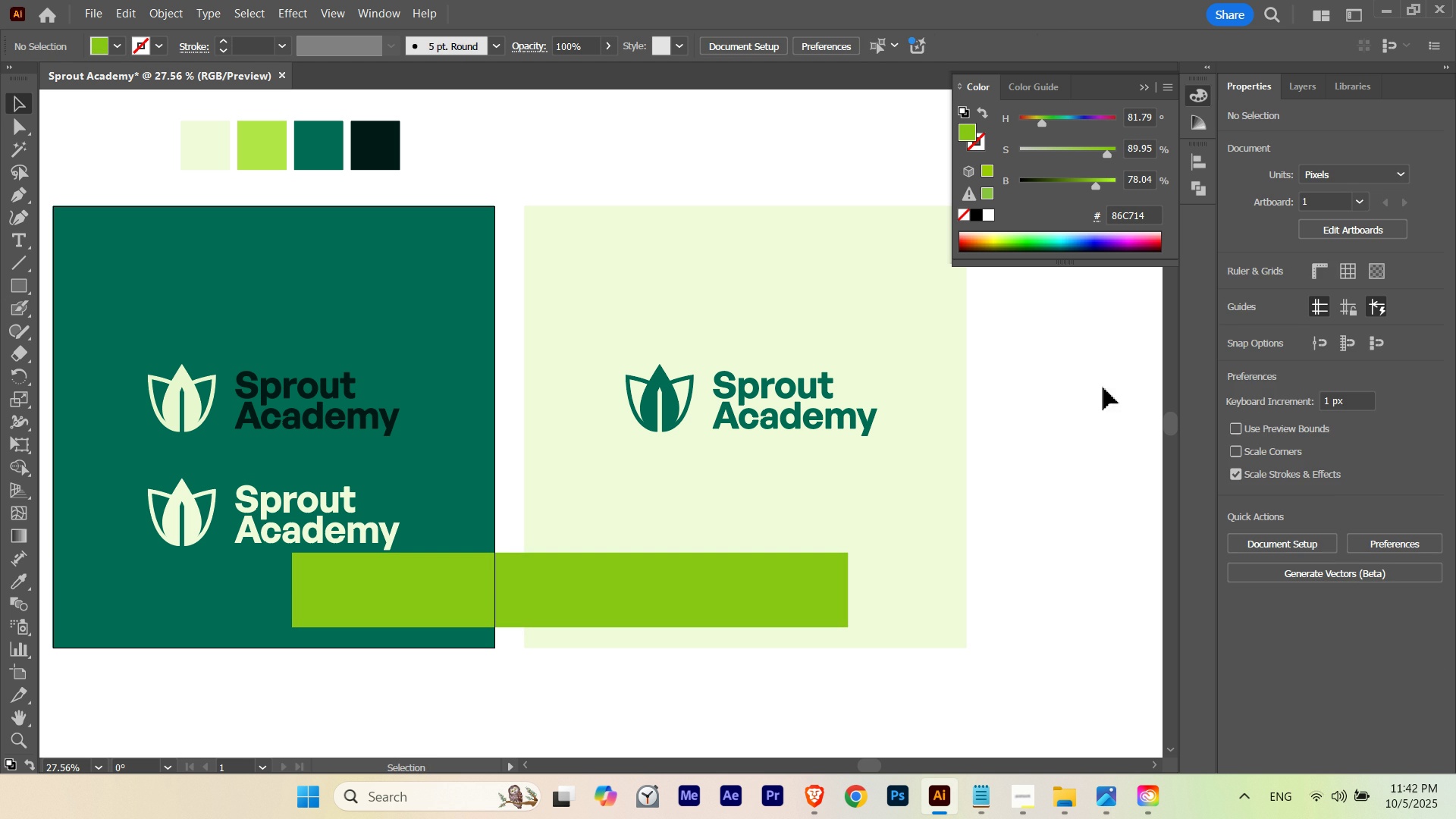 
left_click([1103, 388])
 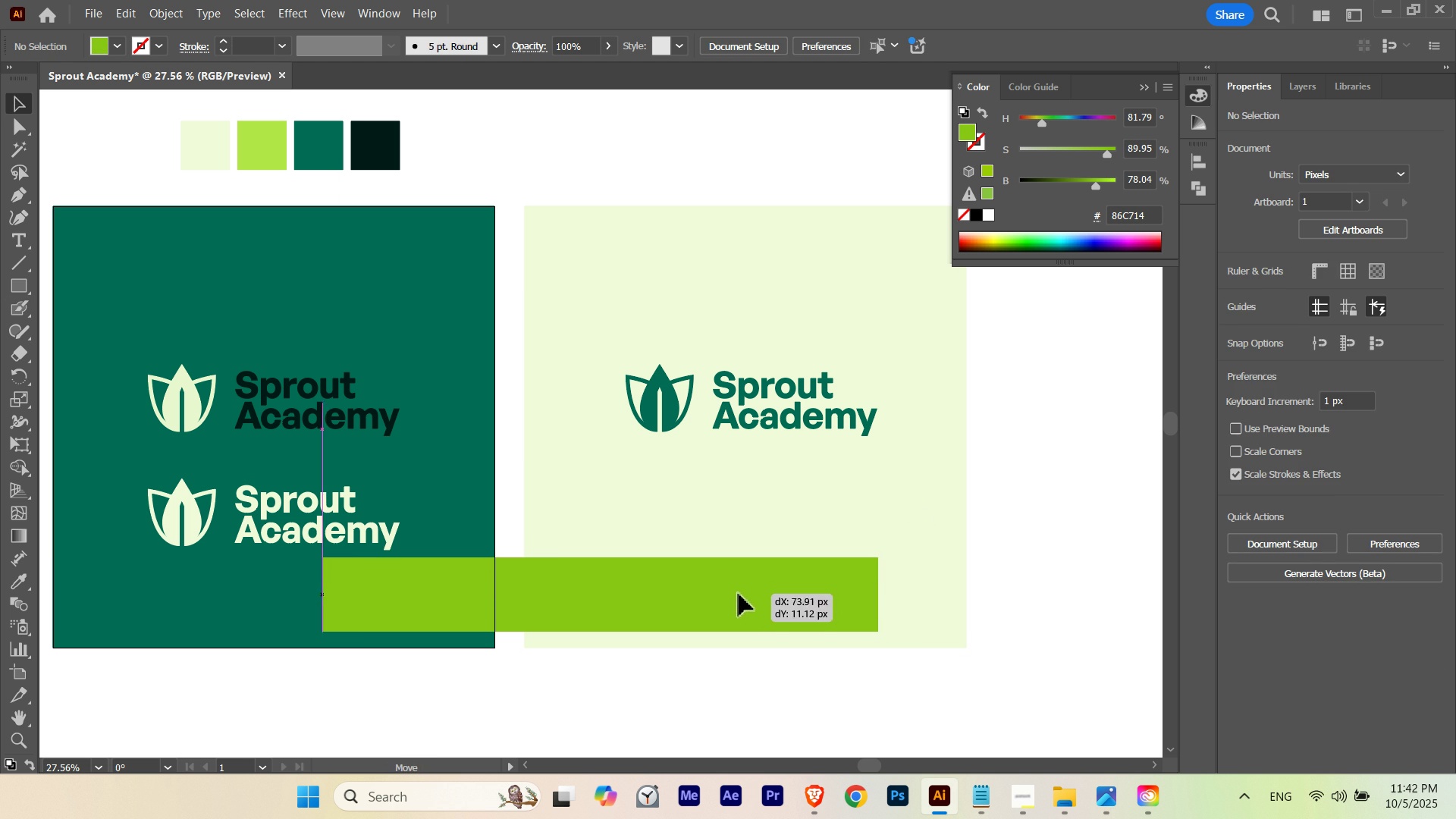 
hold_key(key=ControlLeft, duration=1.18)
left_click([273, 154])
 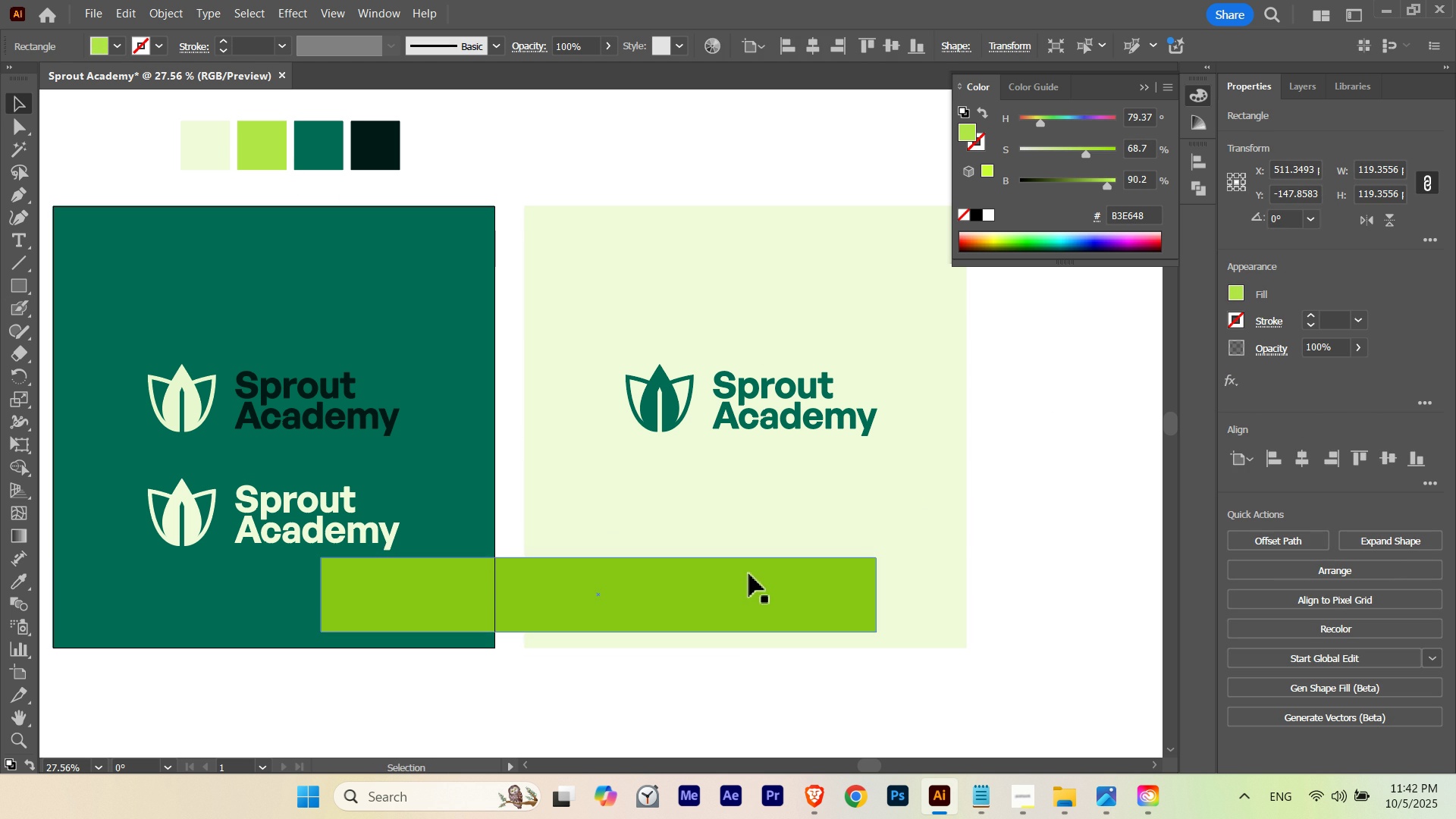 
hold_key(key=Space, duration=0.64)
 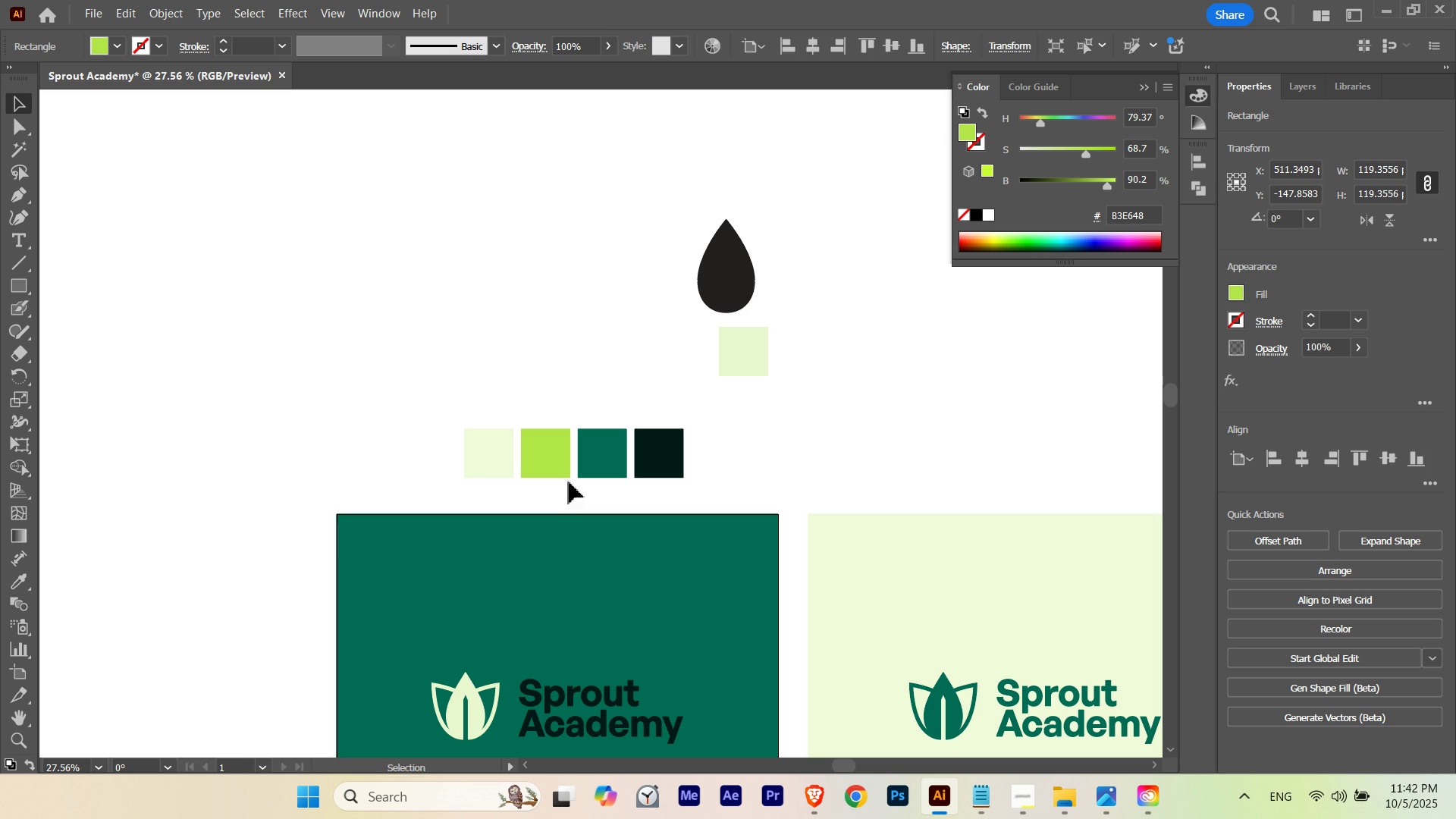 
hold_key(key=ControlLeft, duration=0.98)
 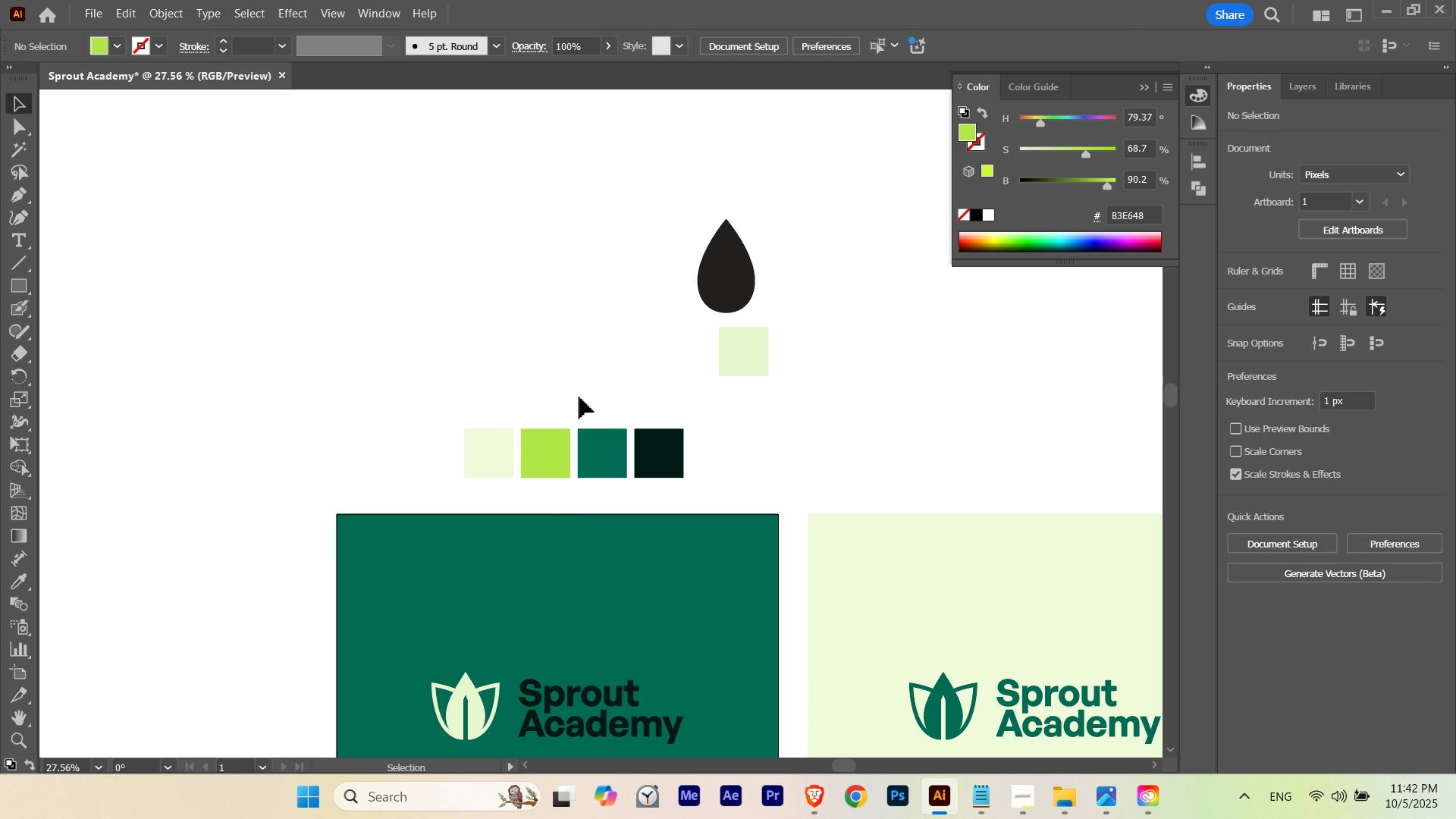 
hold_key(key=AltLeft, duration=0.91)
 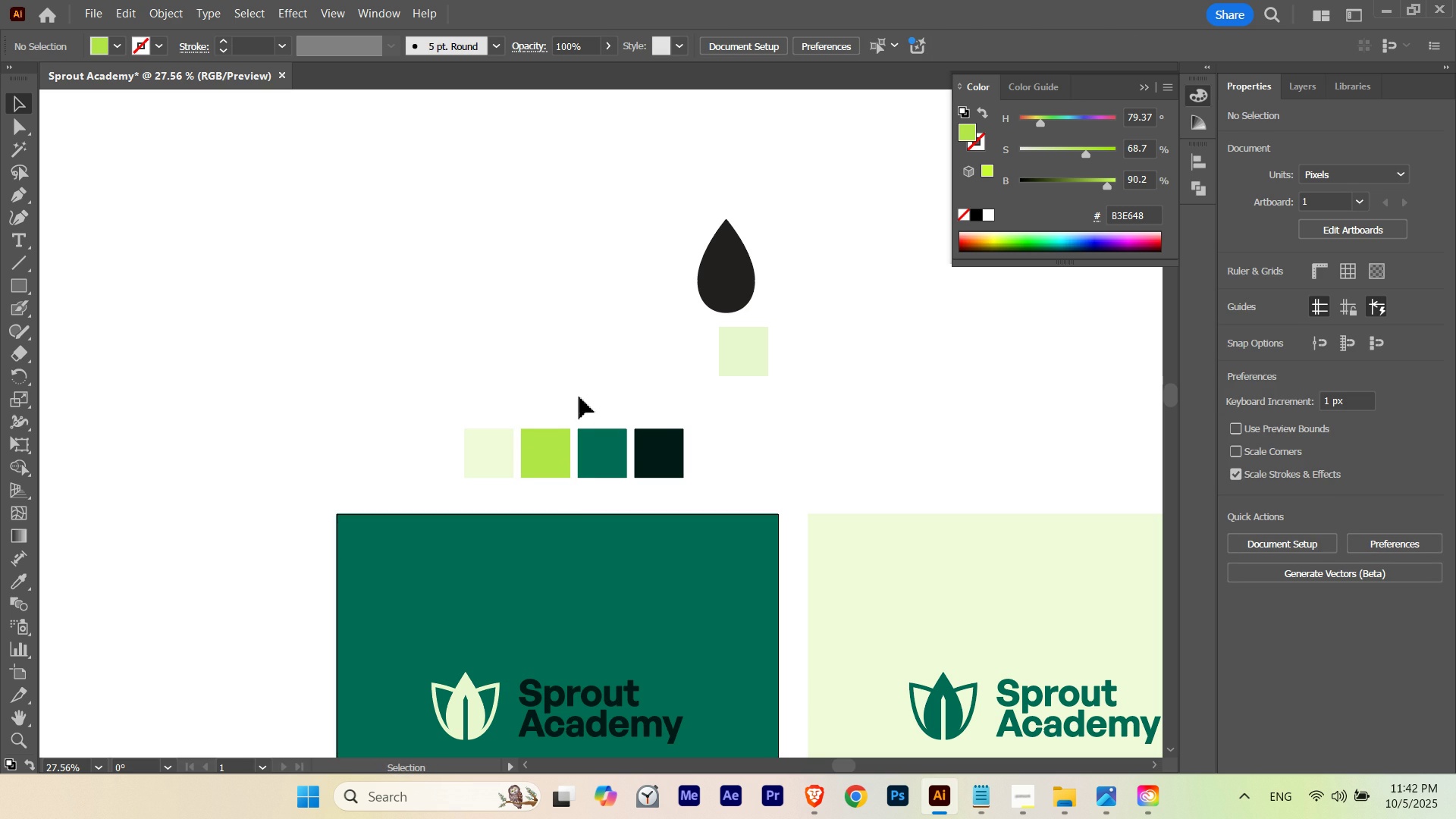 
hold_key(key=ShiftLeft, duration=0.6)
 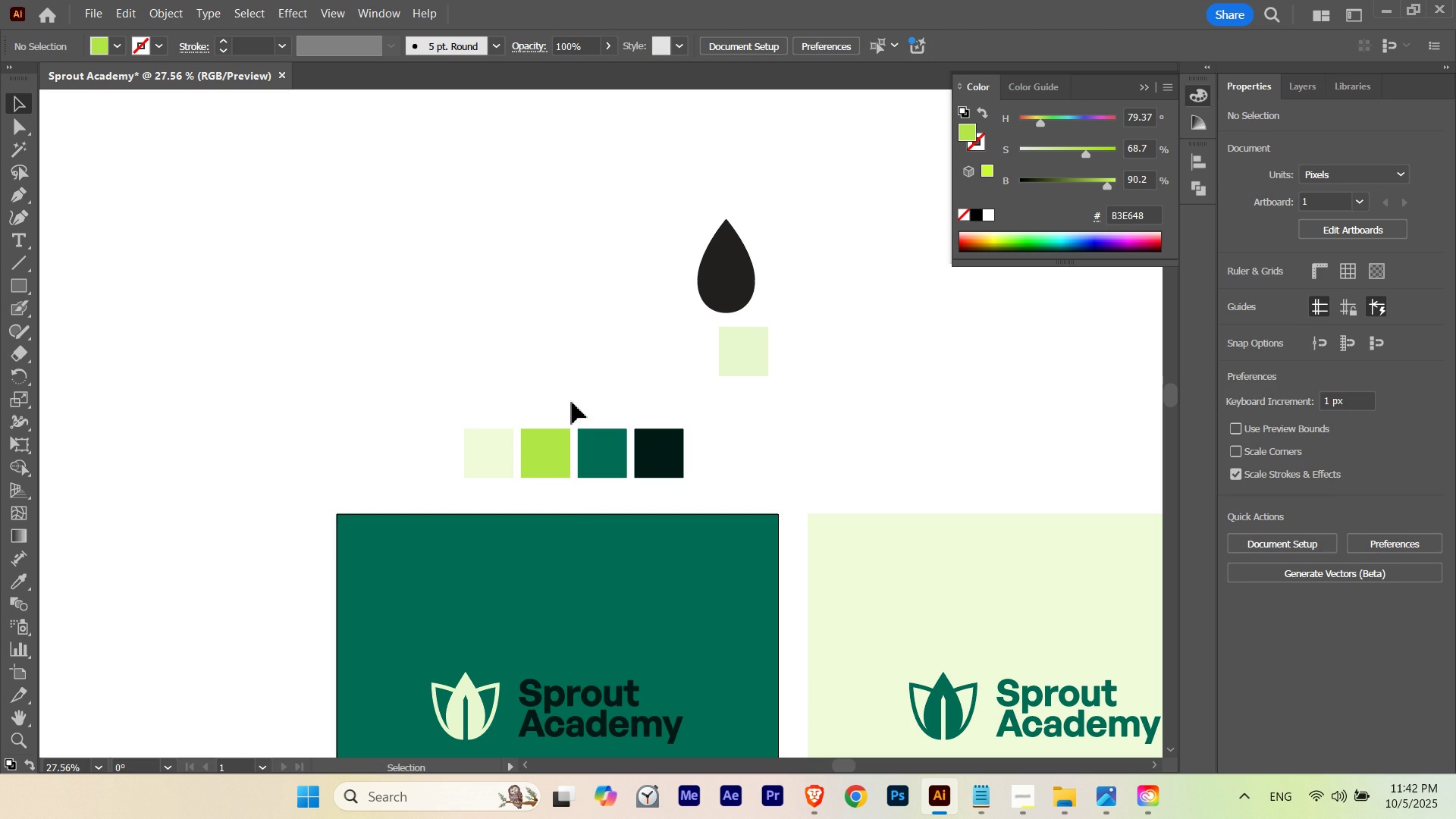 
key(V)
 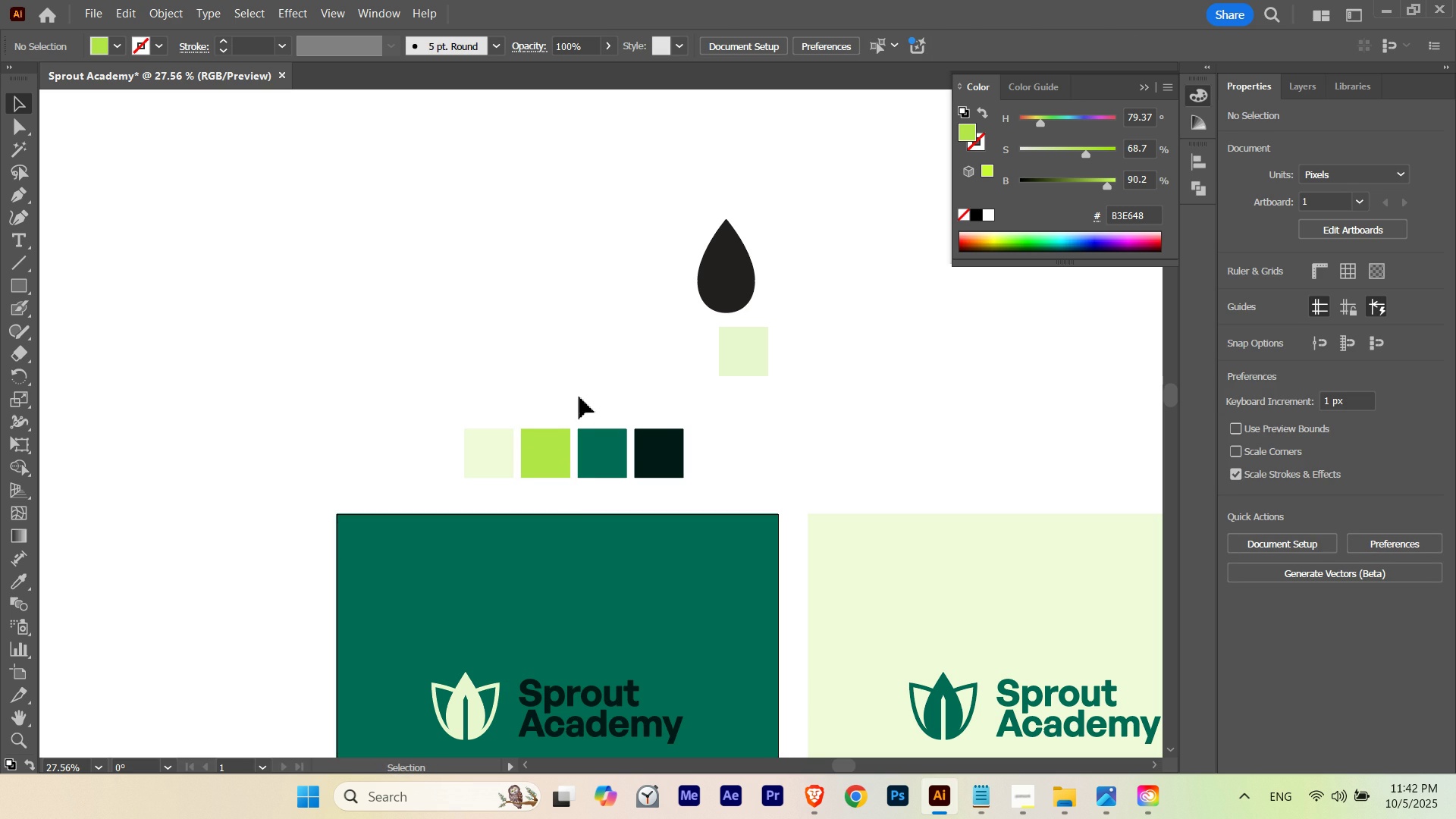 
left_click([580, 392])
 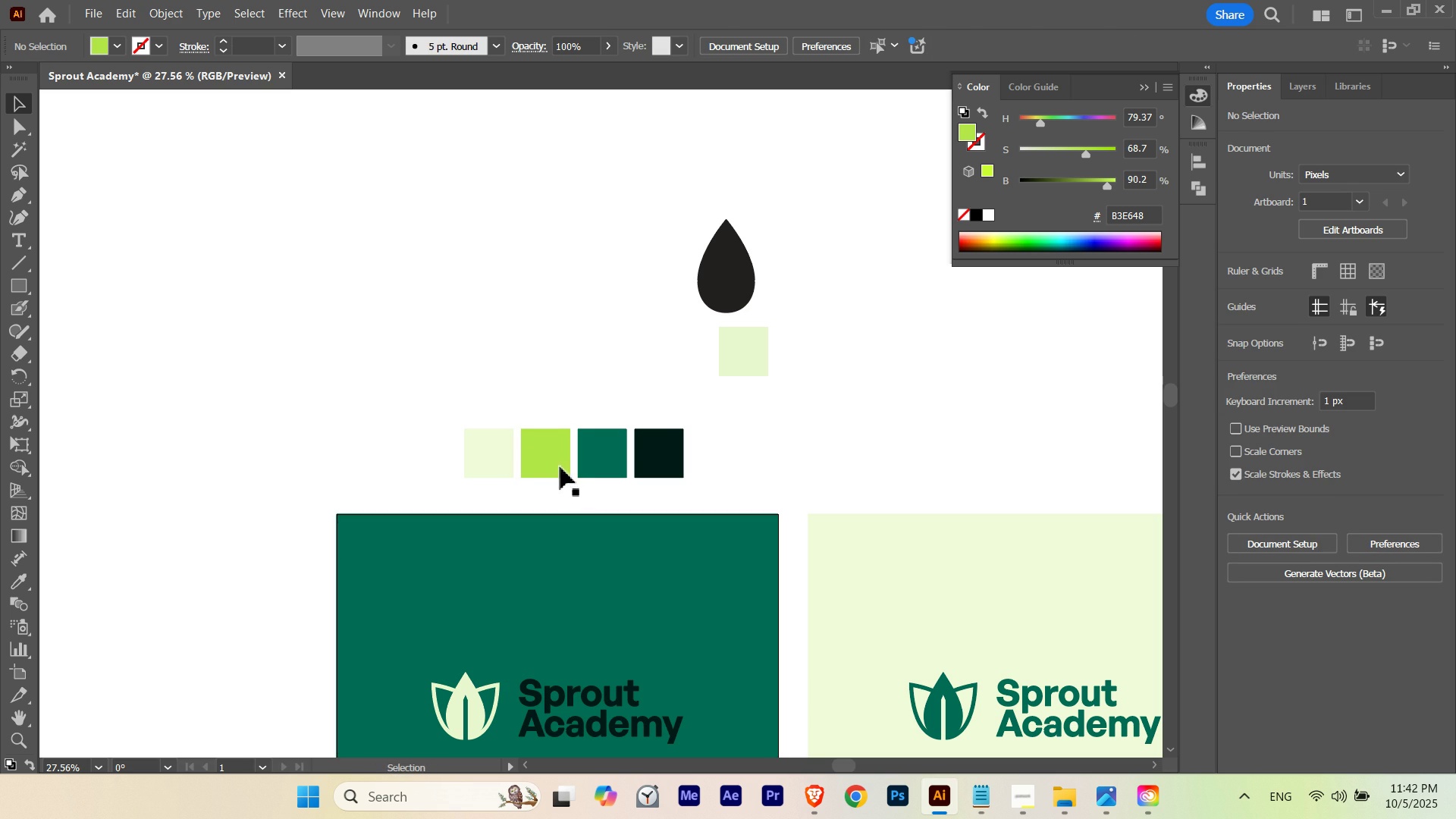 
hold_key(key=ControlLeft, duration=1.2)
 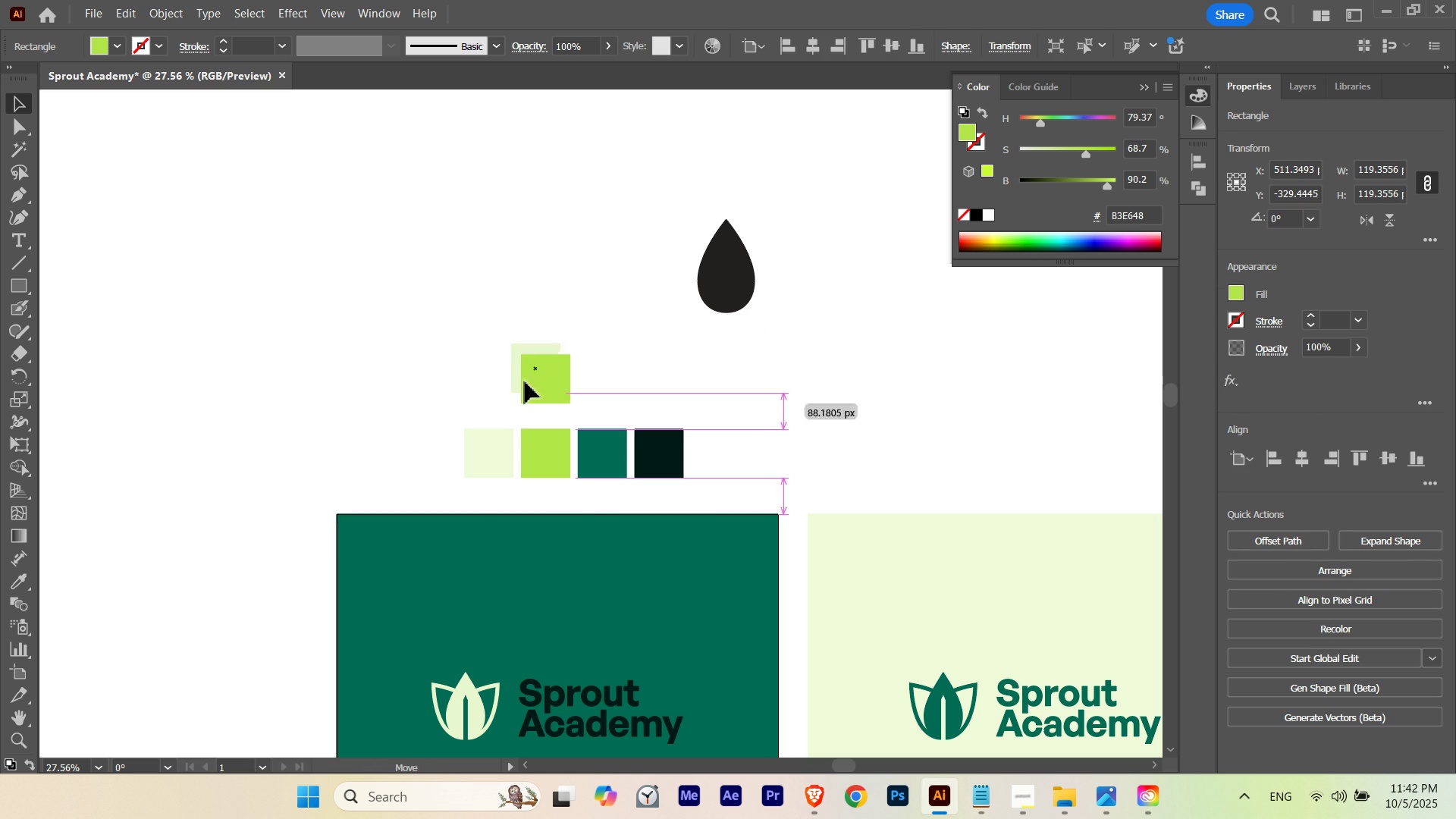 
hold_key(key=AltLeft, duration=1.05)
 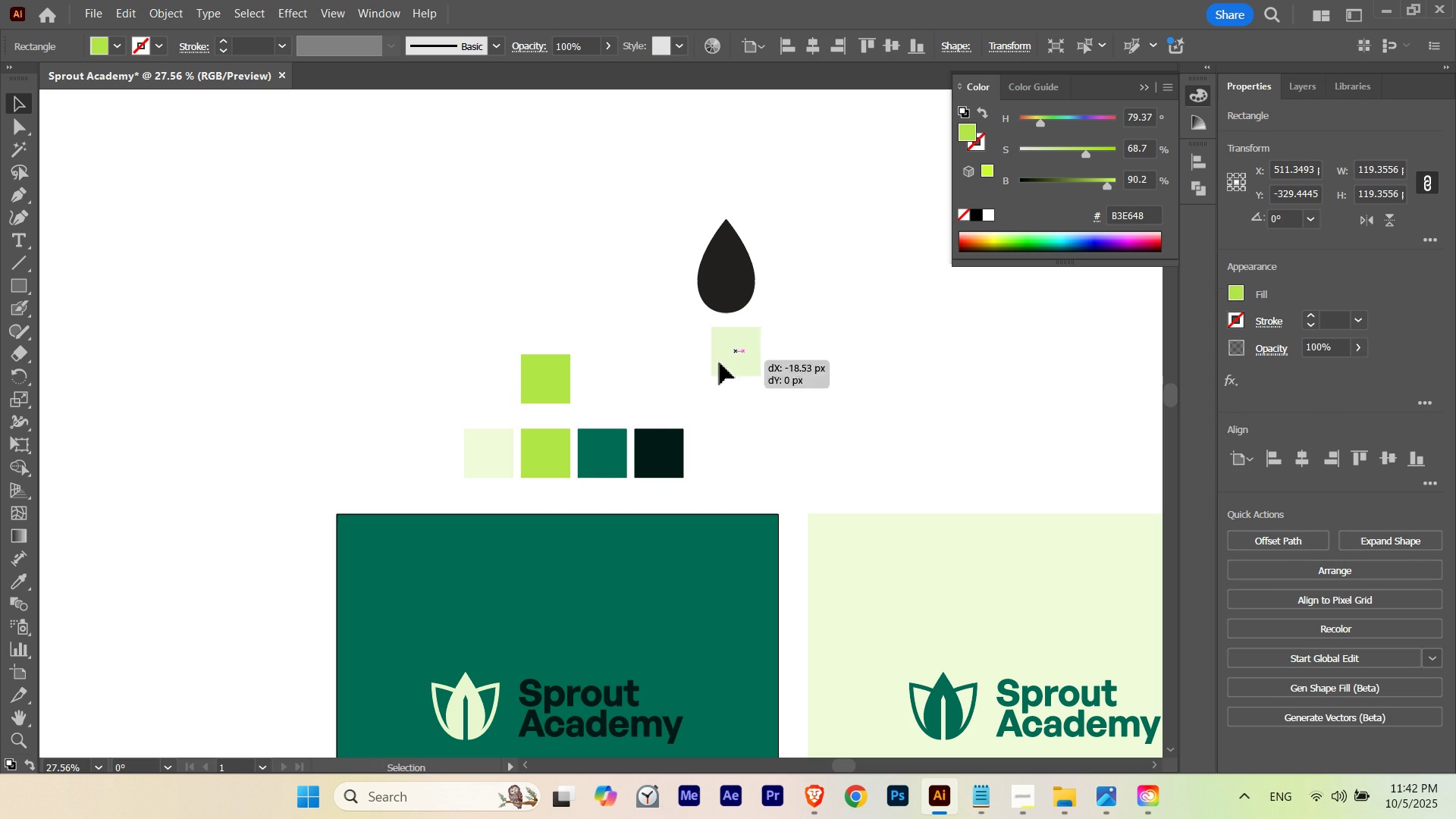 
hold_key(key=ShiftLeft, duration=0.89)
 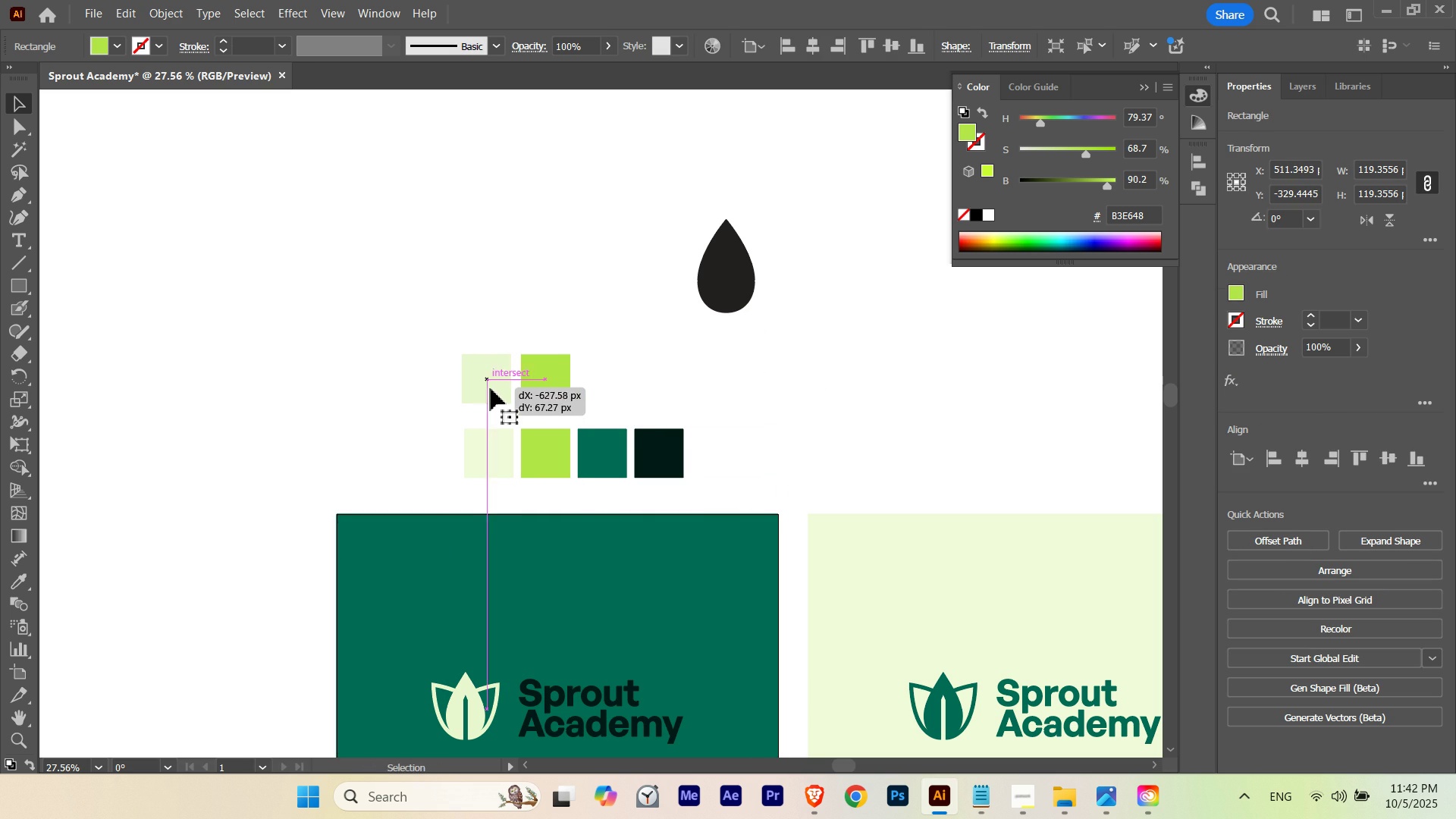 
left_click([877, 421])
 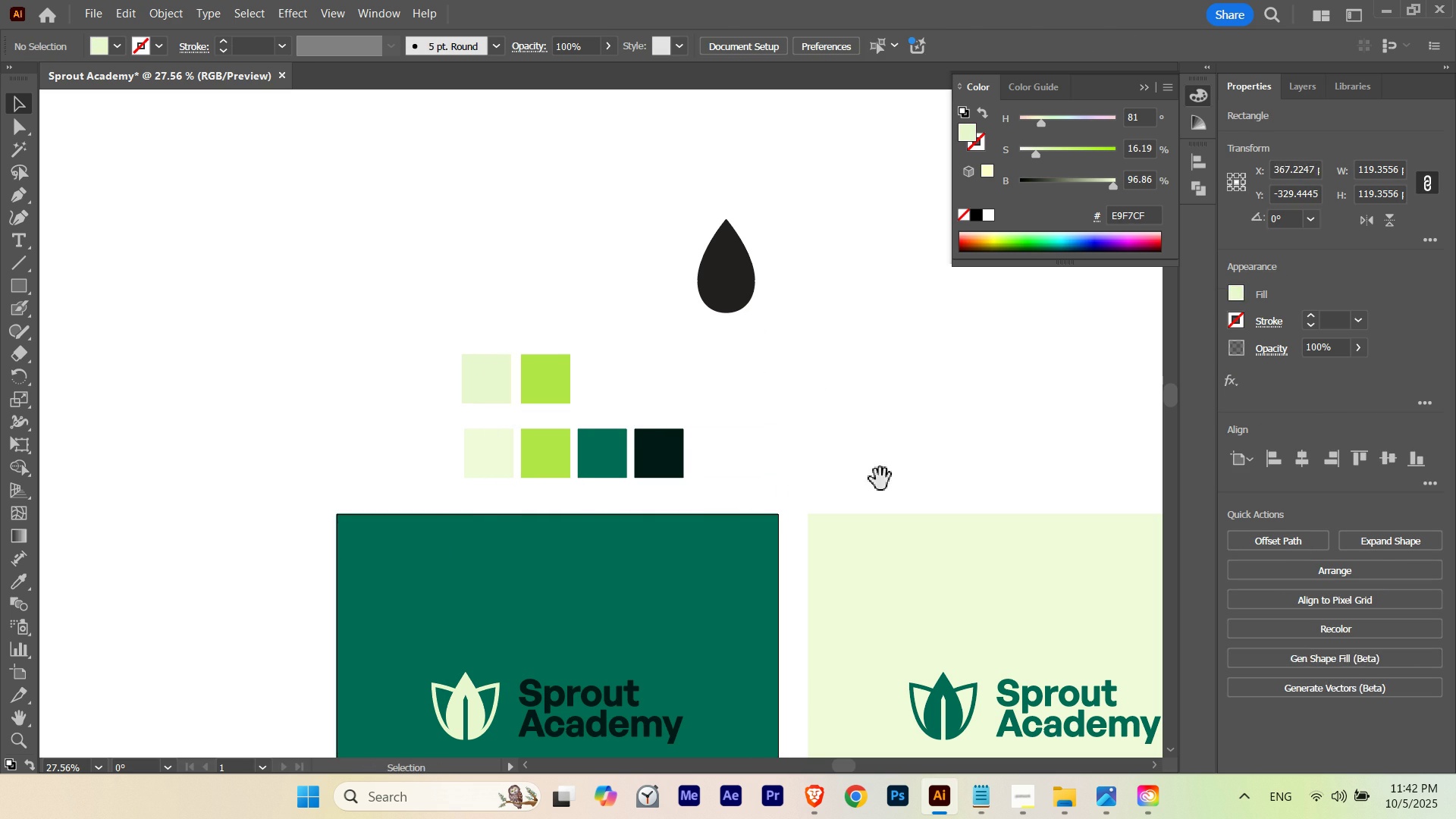 
hold_key(key=Space, duration=1.34)
 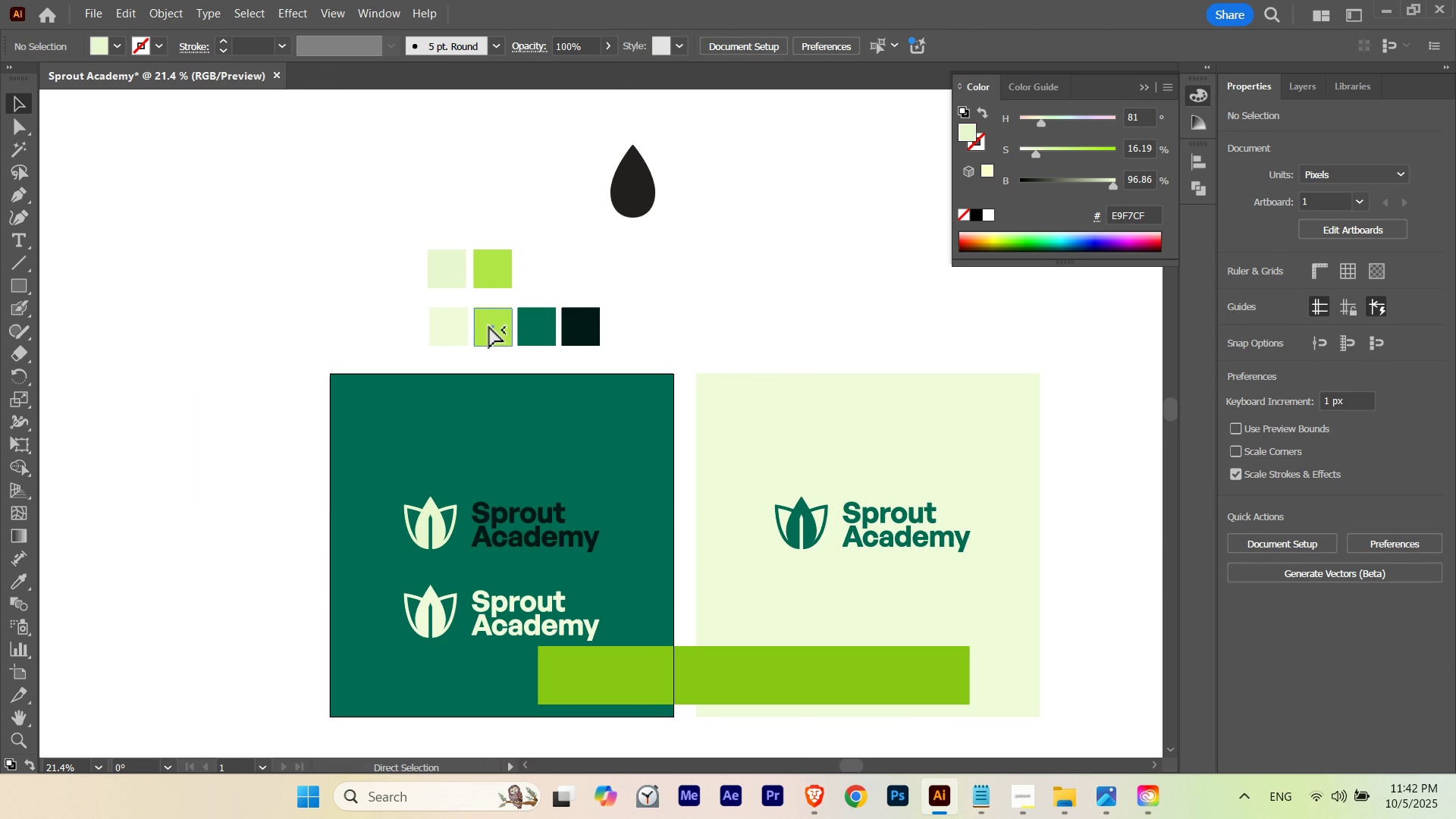 
hold_key(key=ControlLeft, duration=0.43)
 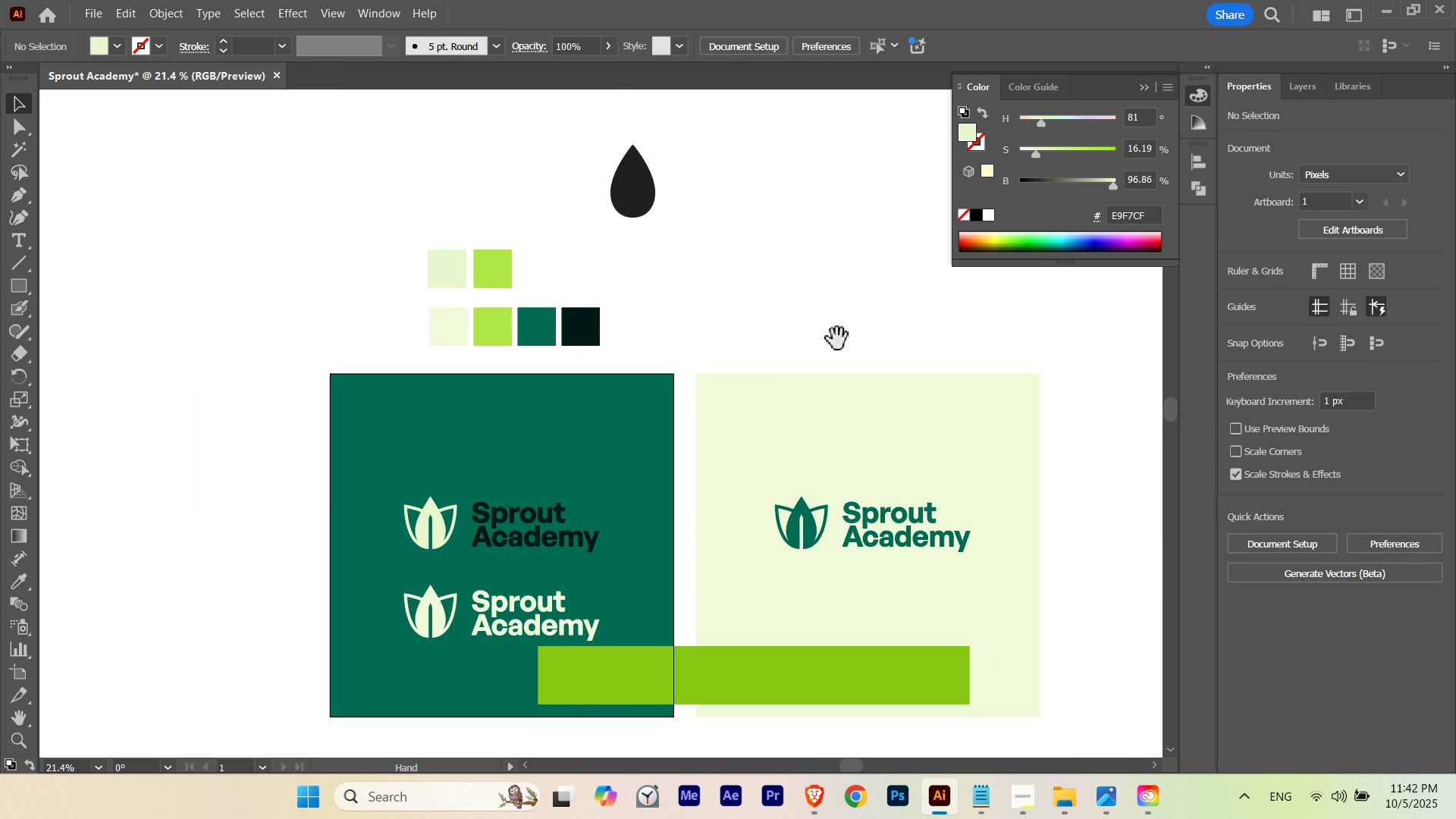 
hold_key(key=ControlLeft, duration=0.7)
left_click([489, 326])
 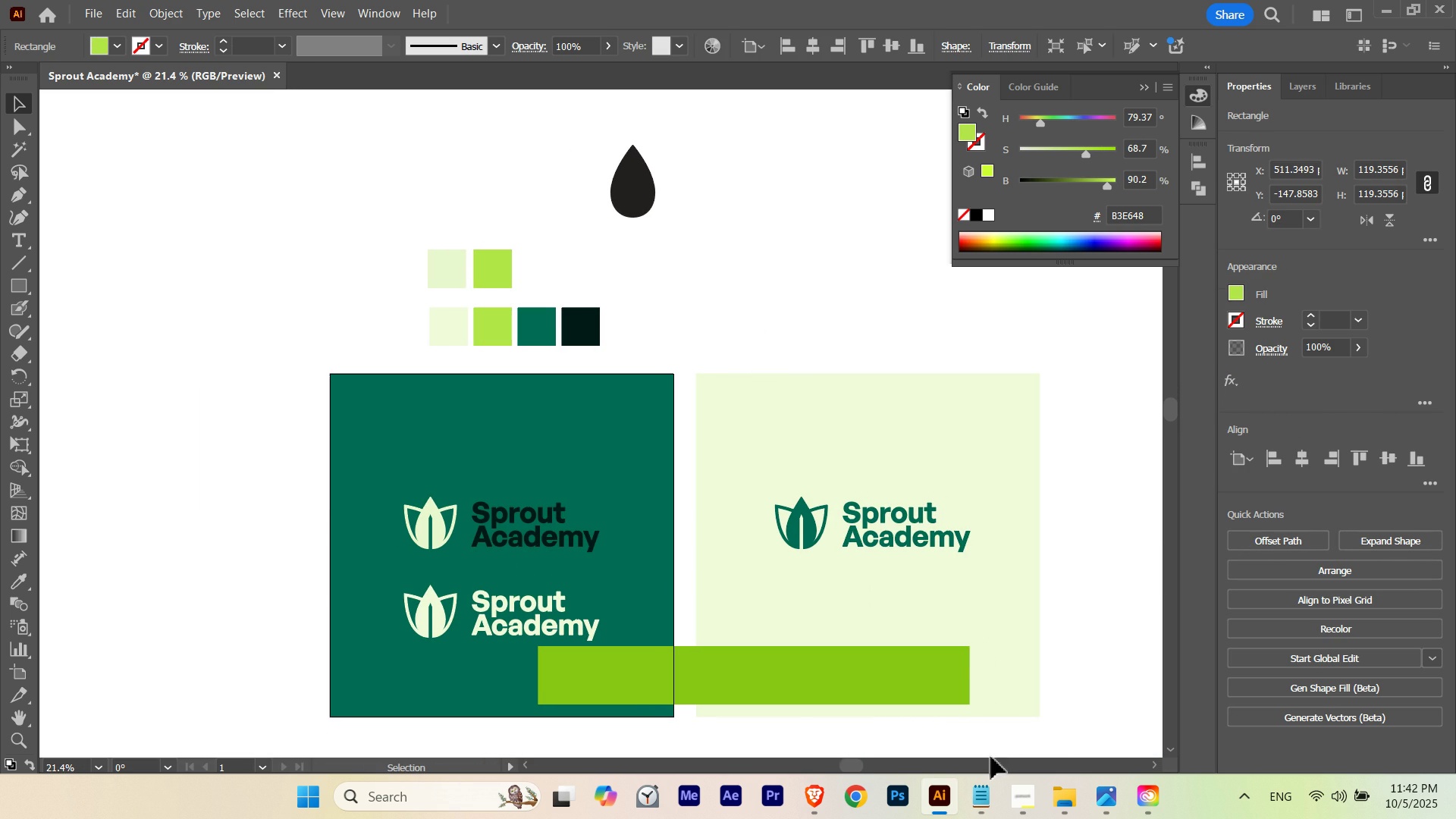 
key(I)
 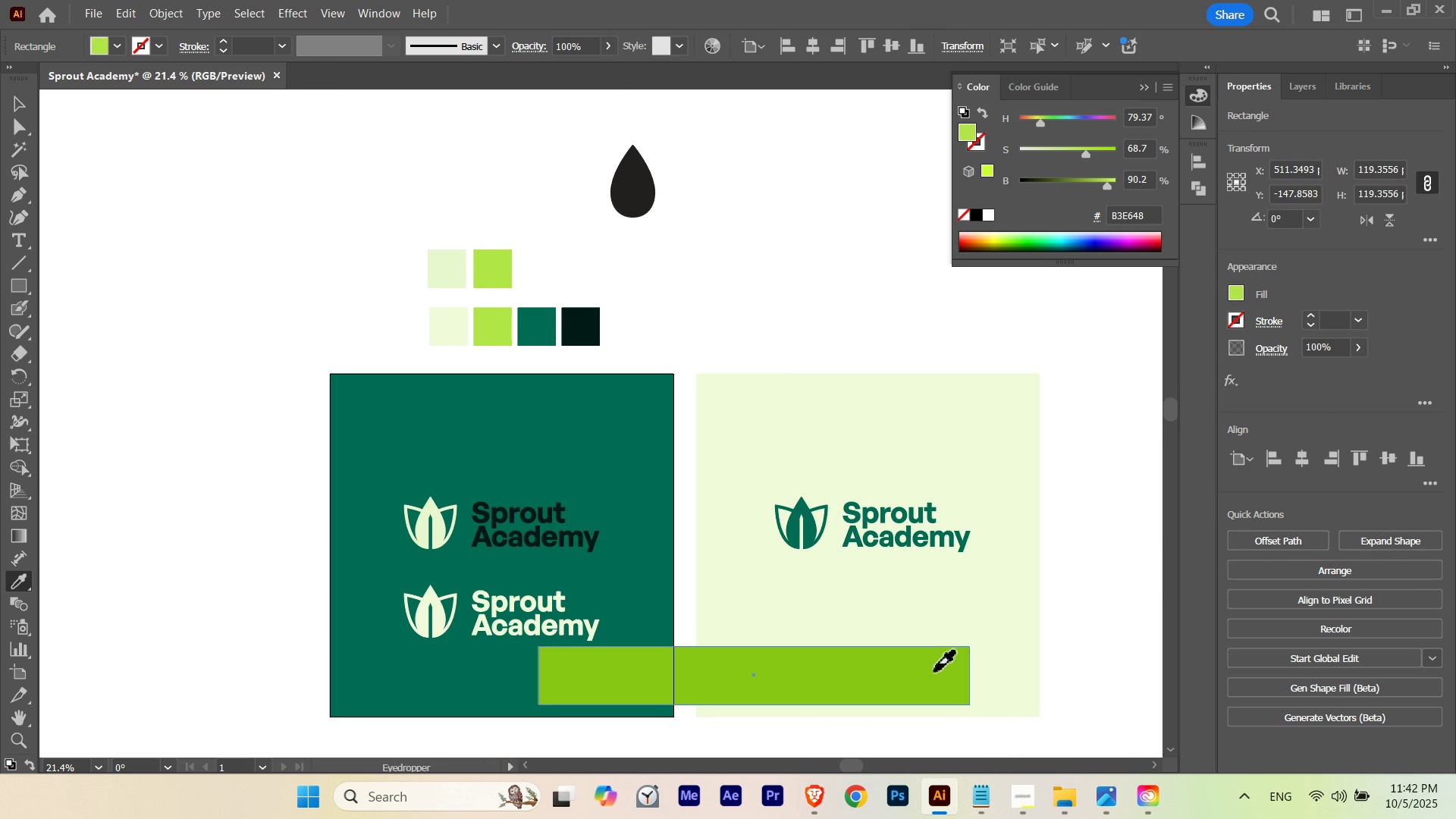 
left_click([934, 672])
 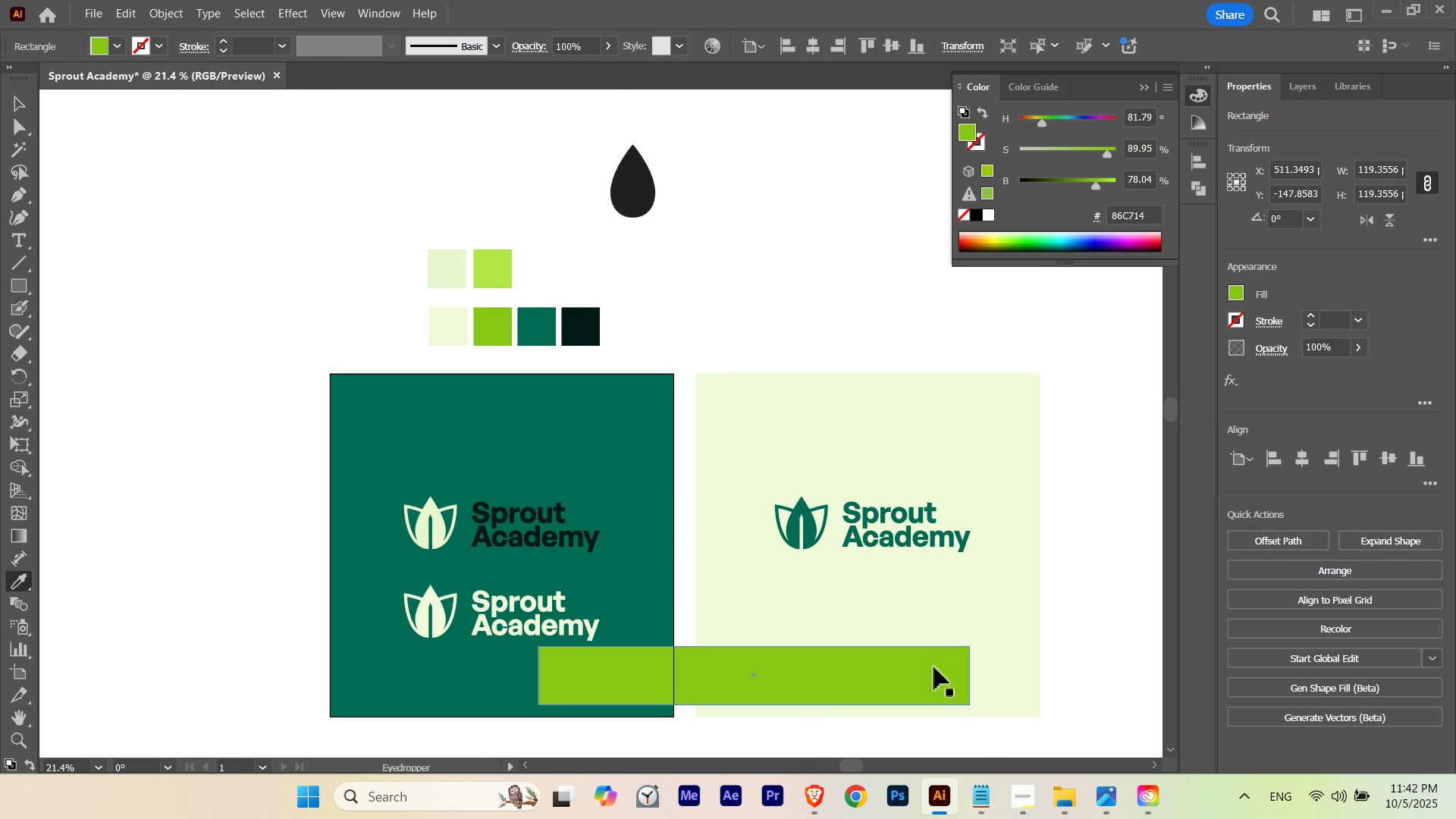 
key(V)
 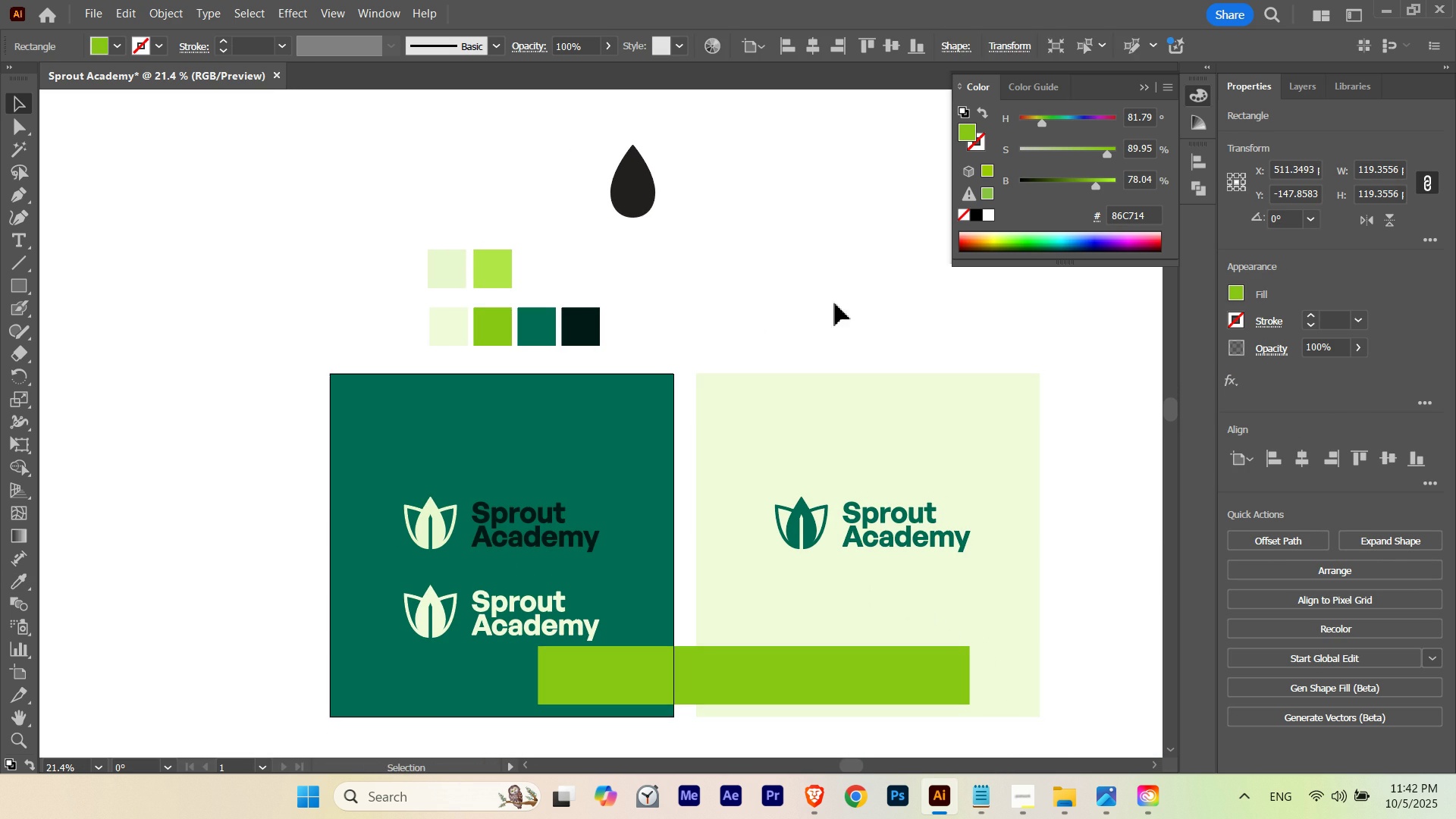 
left_click([835, 303])
 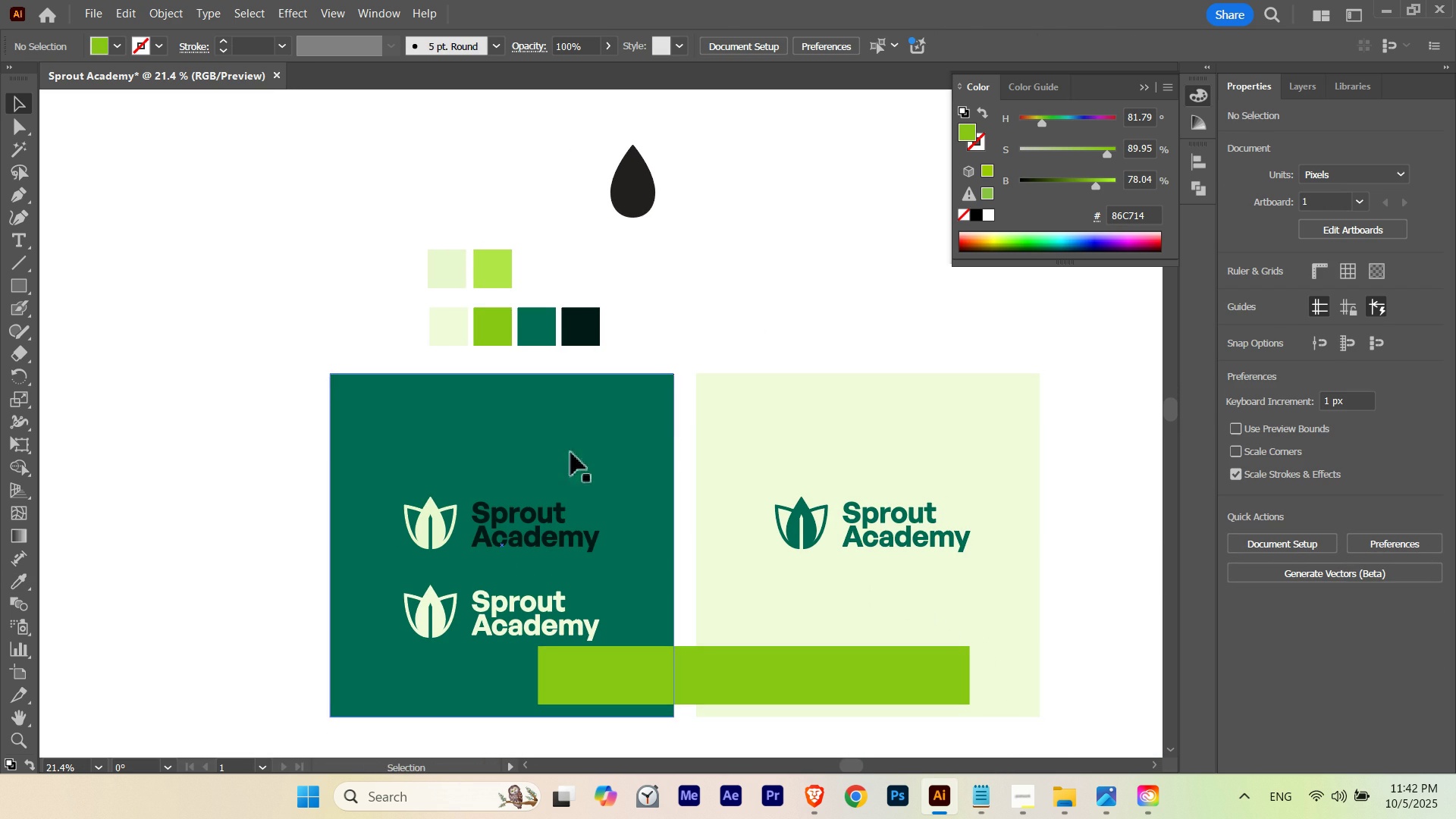 
hold_key(key=Space, duration=1.52)
 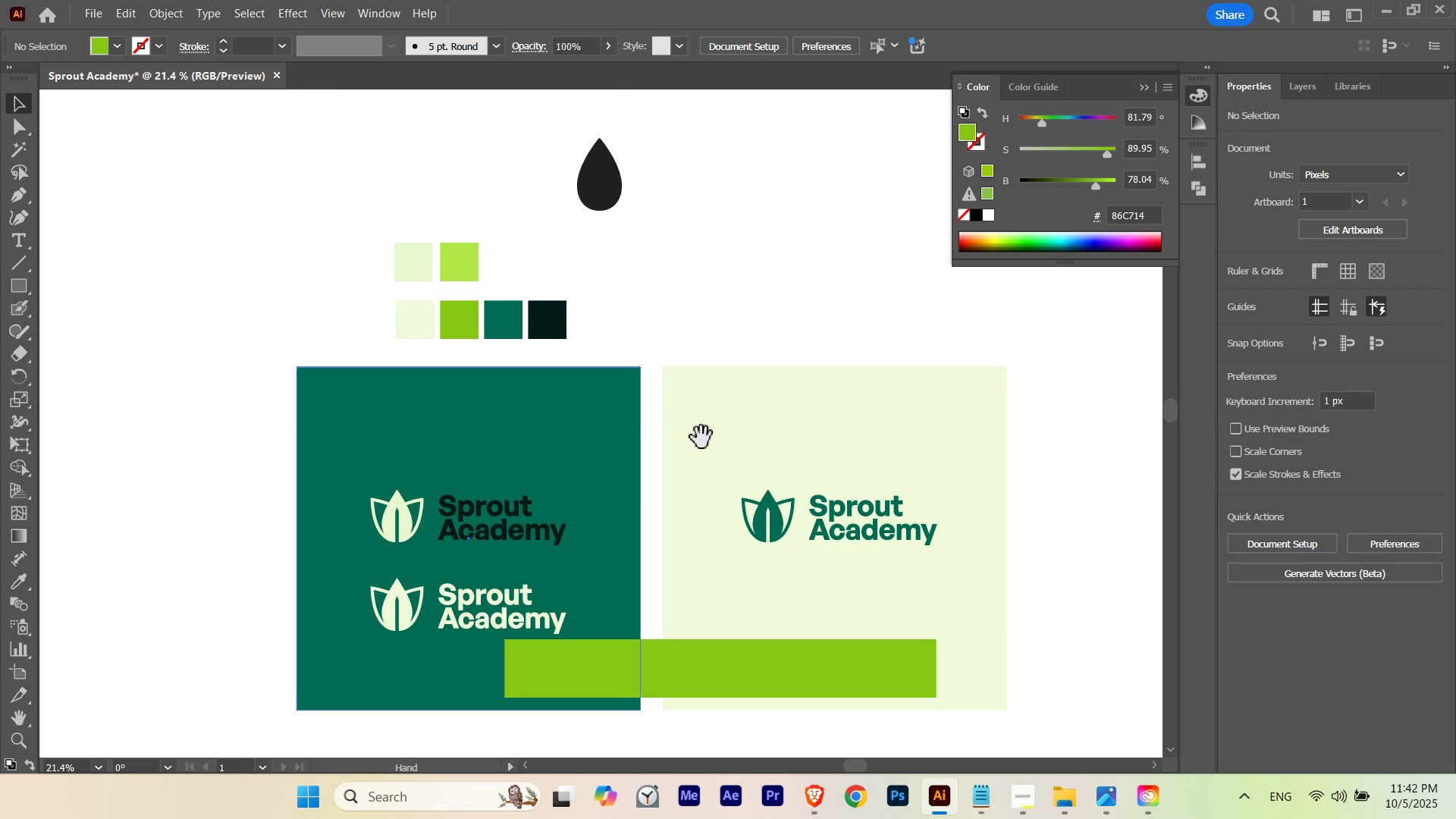 
hold_key(key=Space, duration=0.63)
 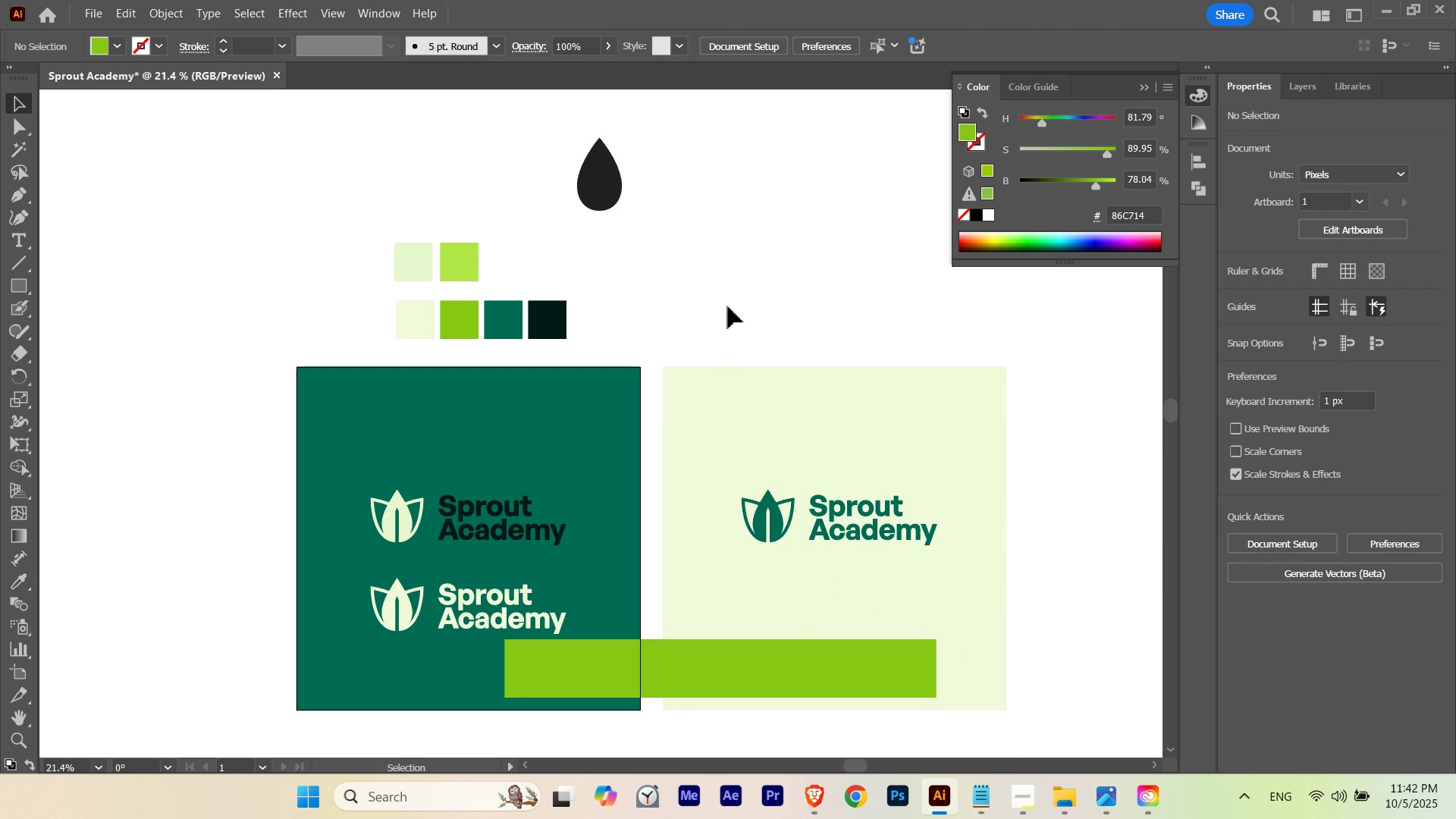 
left_click([728, 306])
 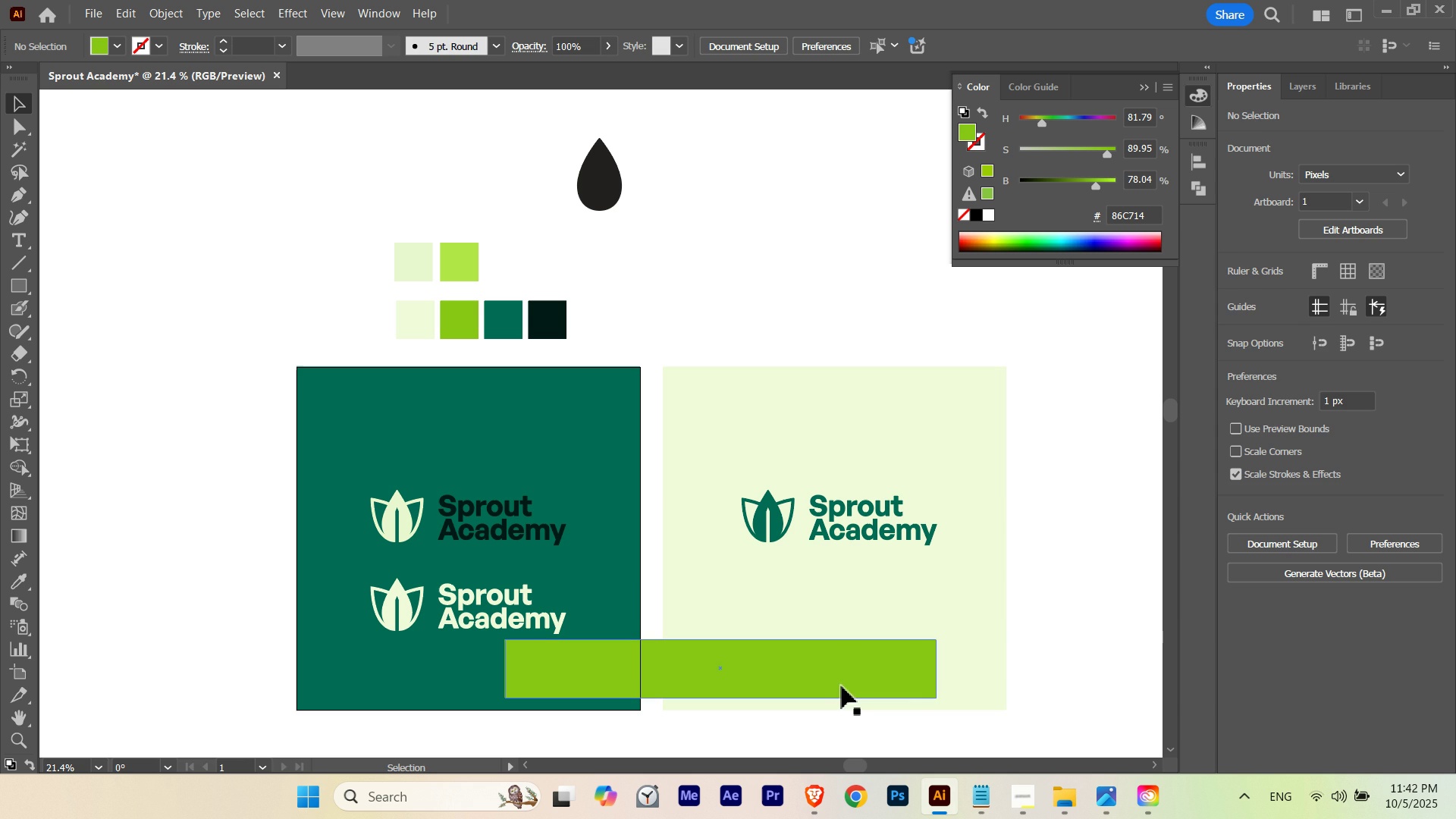 
left_click([842, 686])
 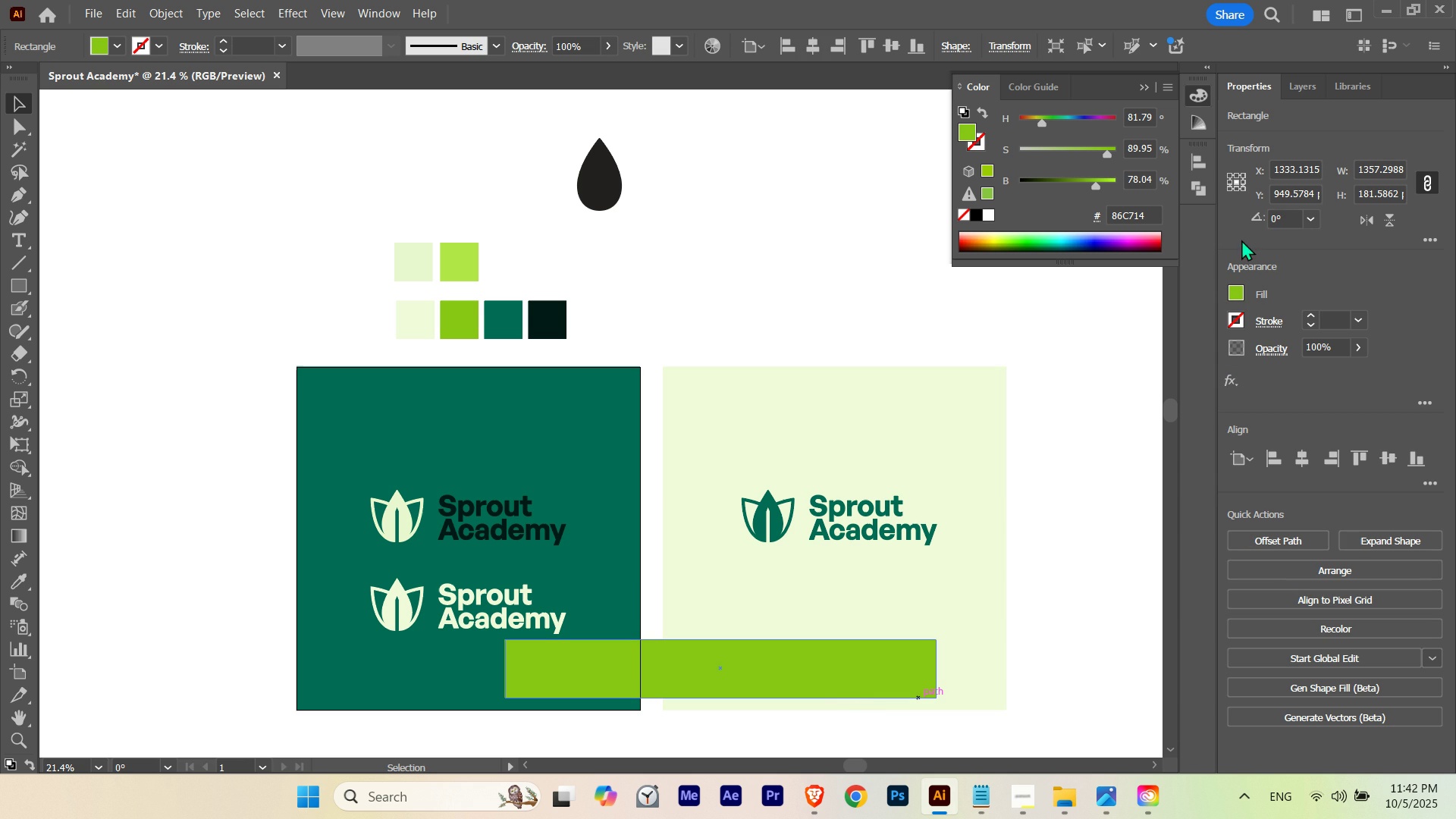 
hold_key(key=ShiftLeft, duration=0.79)
scroll: coordinate [1148, 119], scroll_direction: down, amount: 2.0
 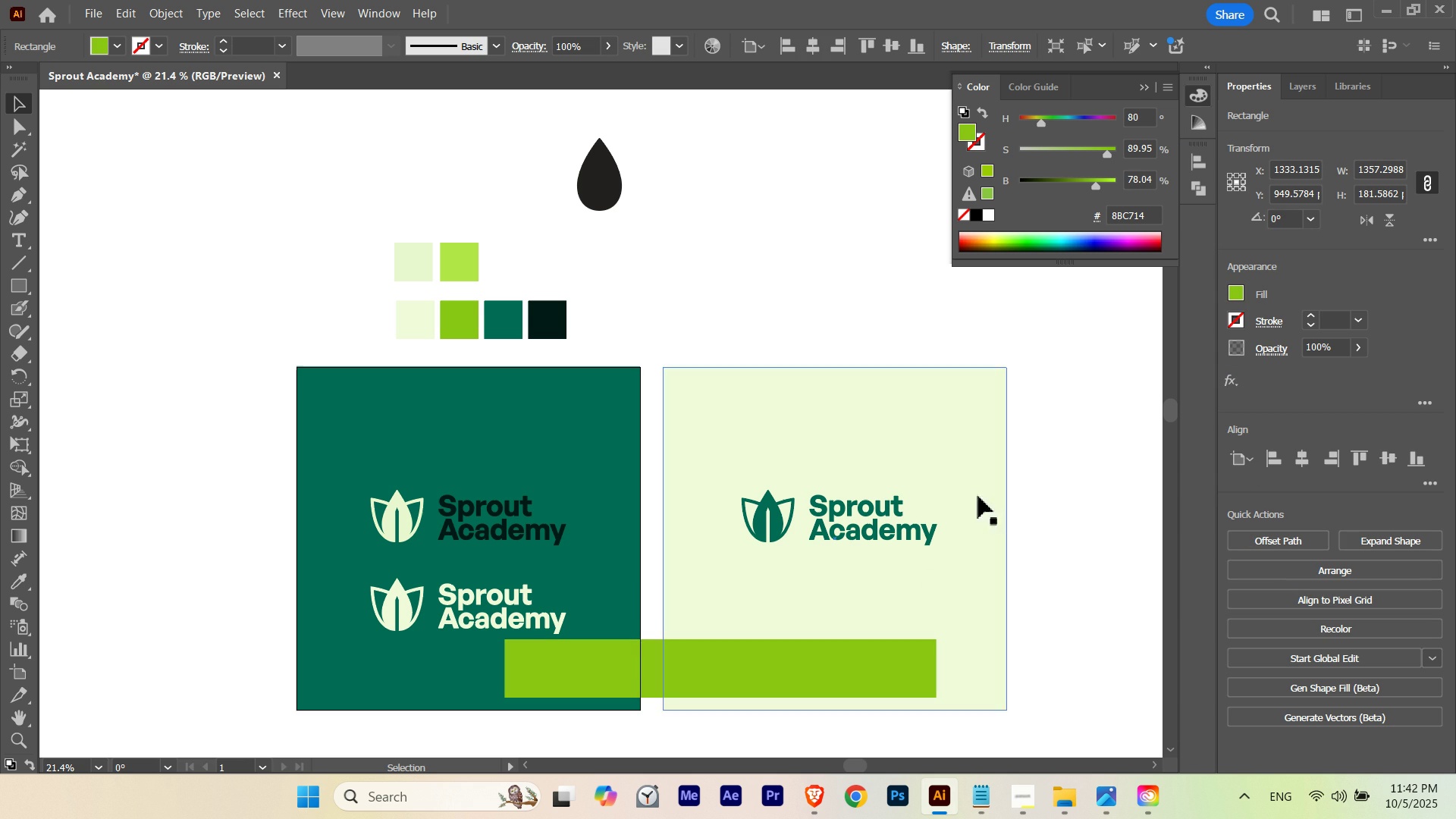 
hold_key(key=Space, duration=1.75)
 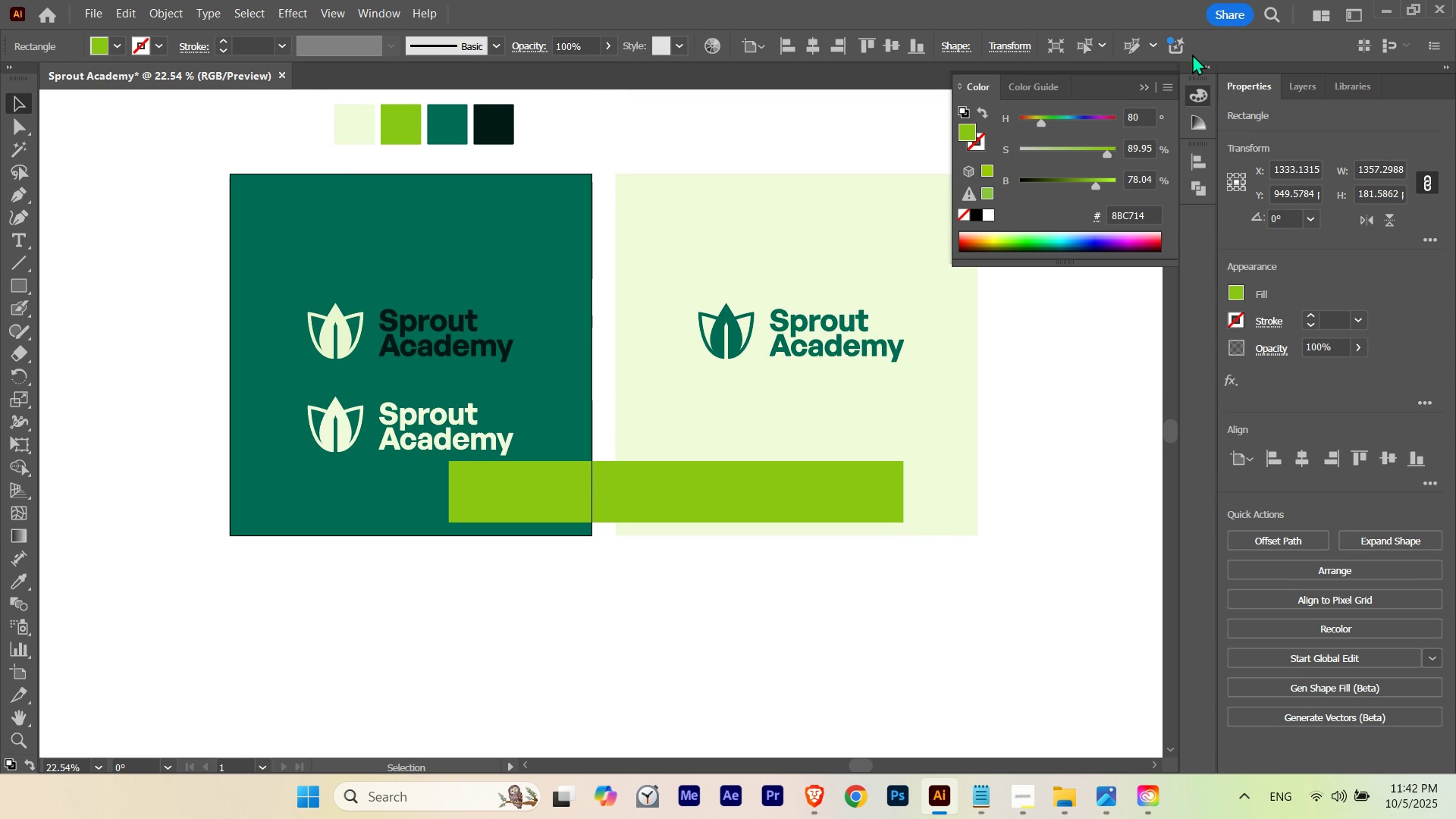 
hold_key(key=ControlLeft, duration=0.35)
 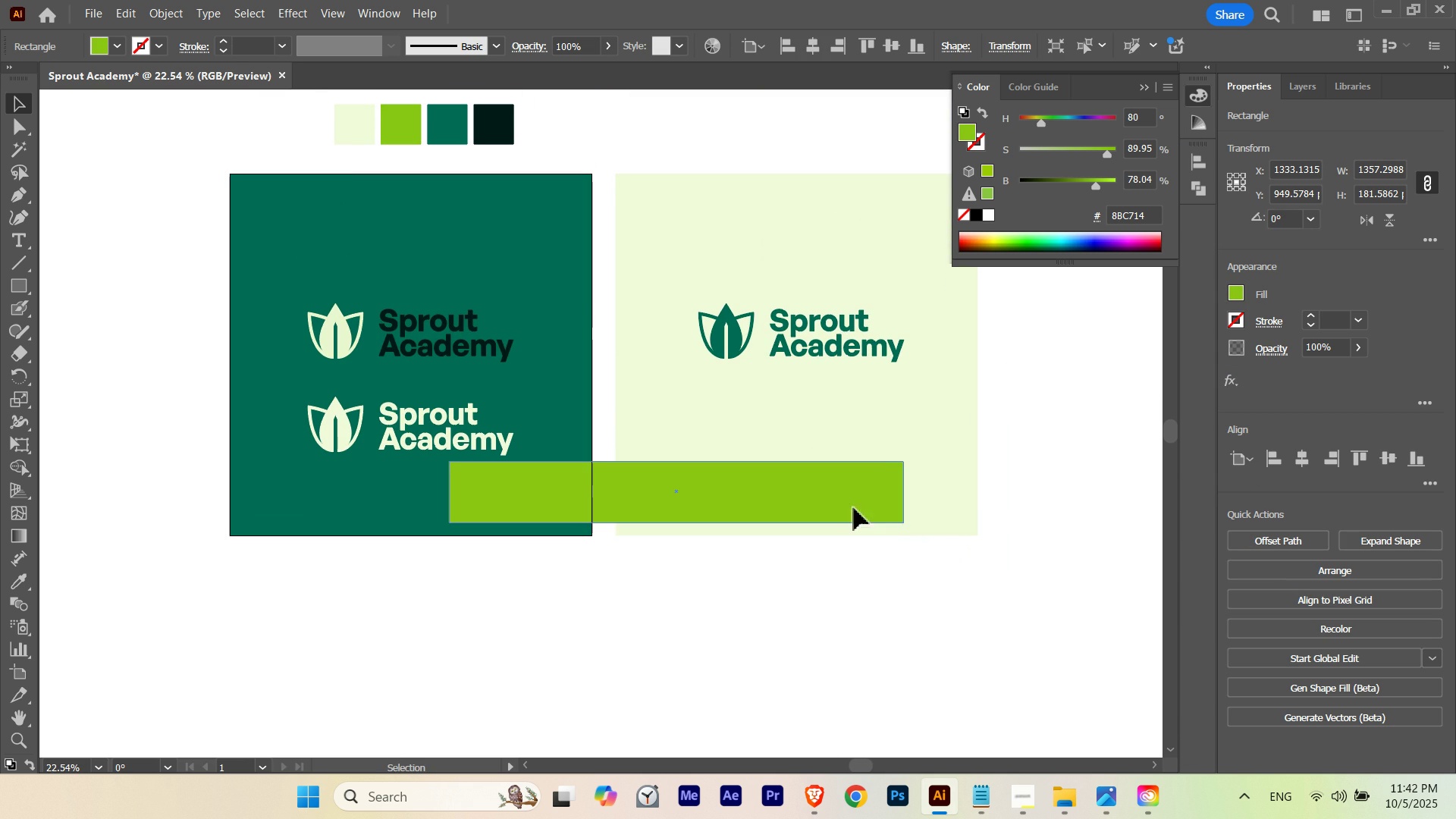 
triple_click([854, 508])
 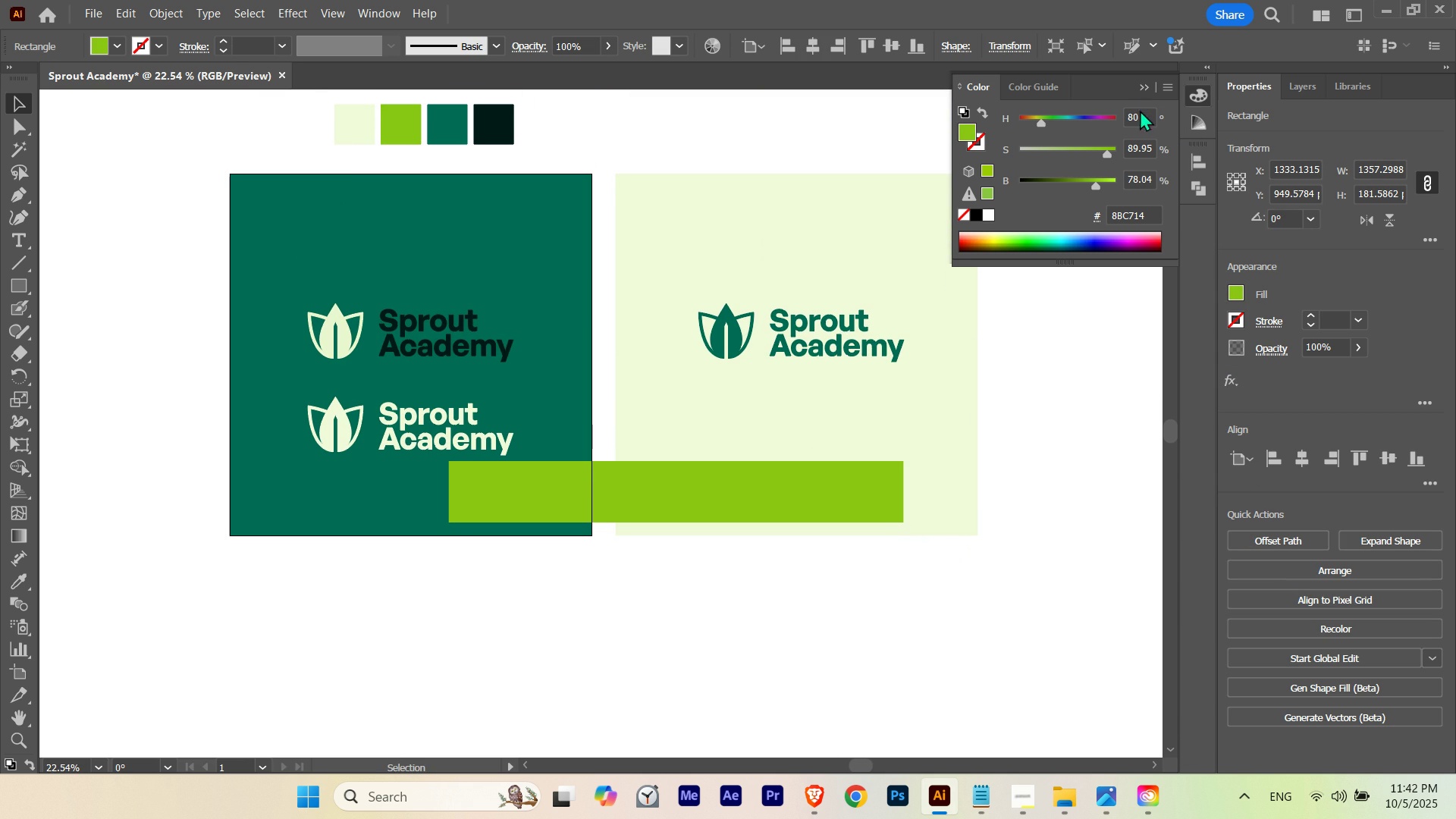 
hold_key(key=ShiftLeft, duration=7.33)
scroll: coordinate [1142, 113], scroll_direction: down, amount: 4.0
 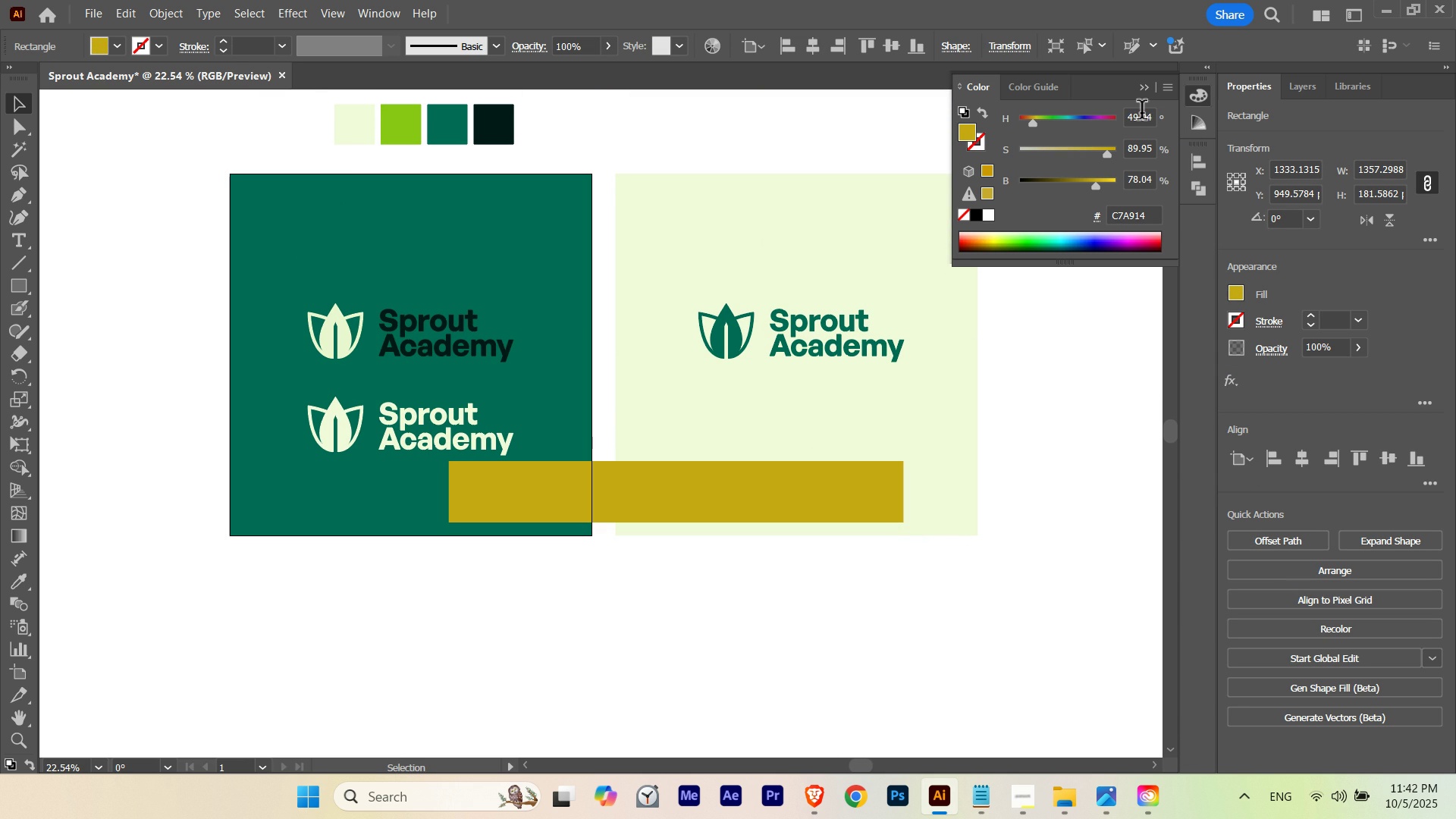 
scroll: coordinate [1142, 113], scroll_direction: up, amount: 1.0
 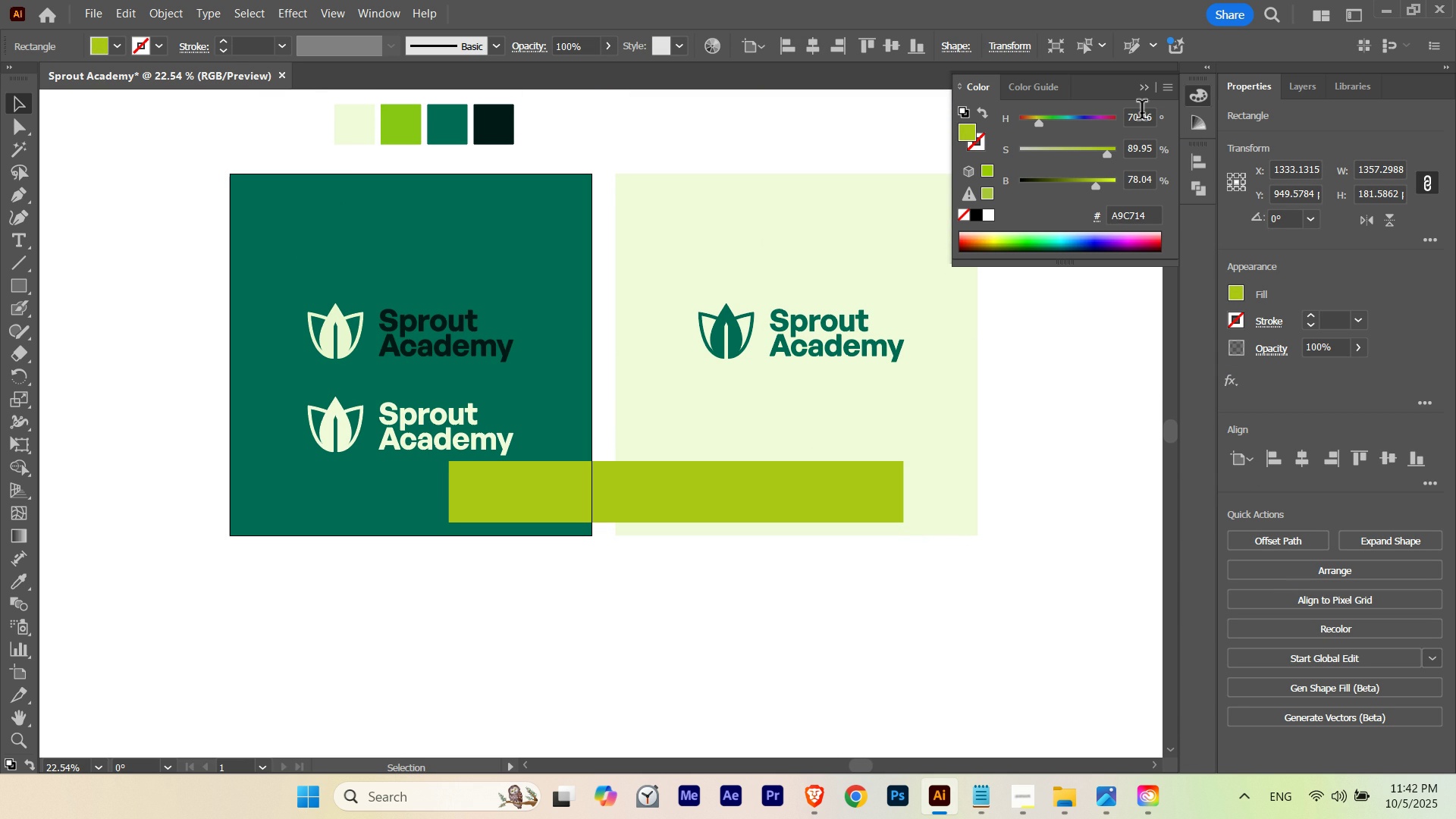 
scroll: coordinate [1142, 113], scroll_direction: down, amount: 2.0
 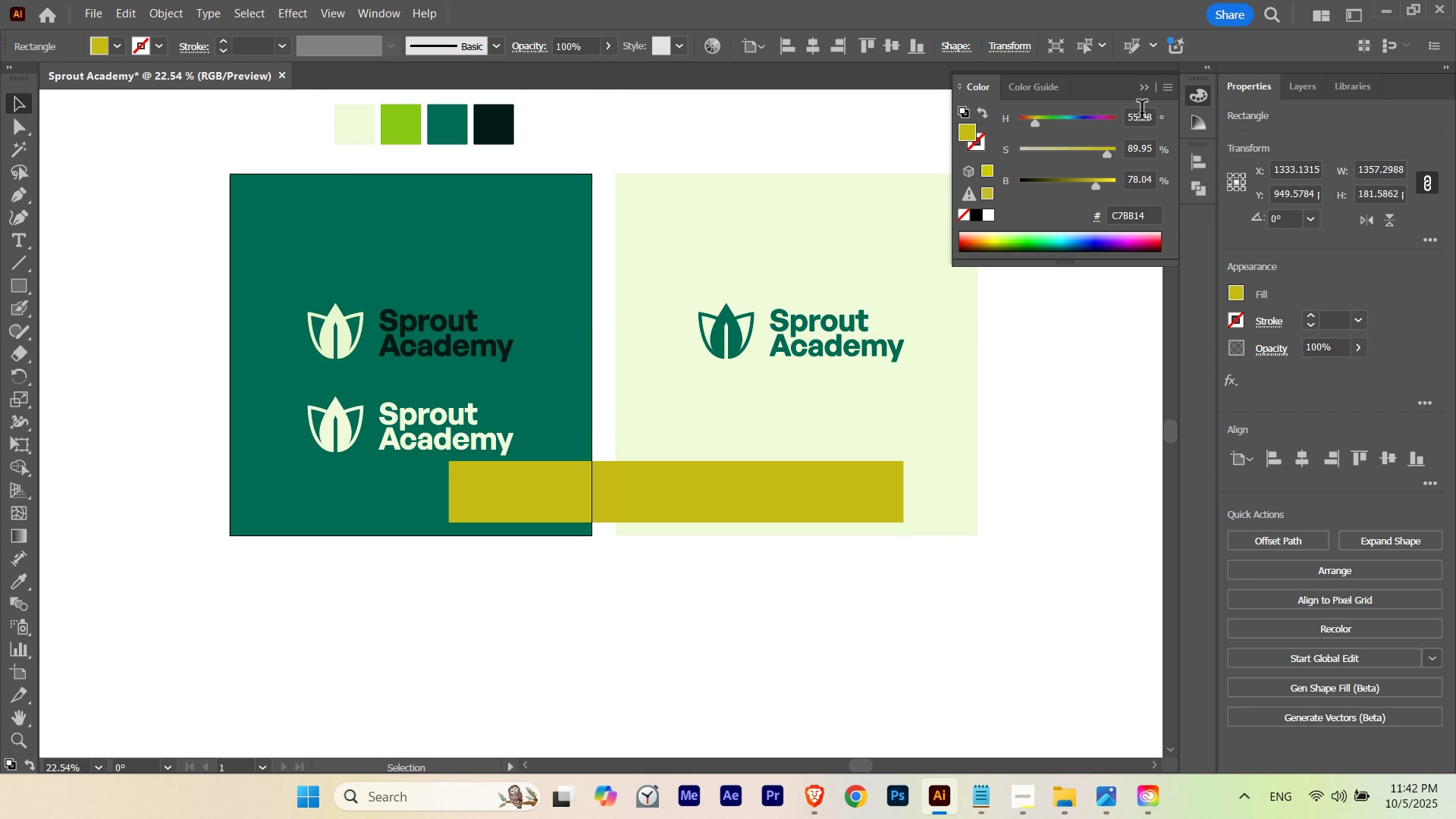 
scroll: coordinate [1142, 113], scroll_direction: up, amount: 13.0
 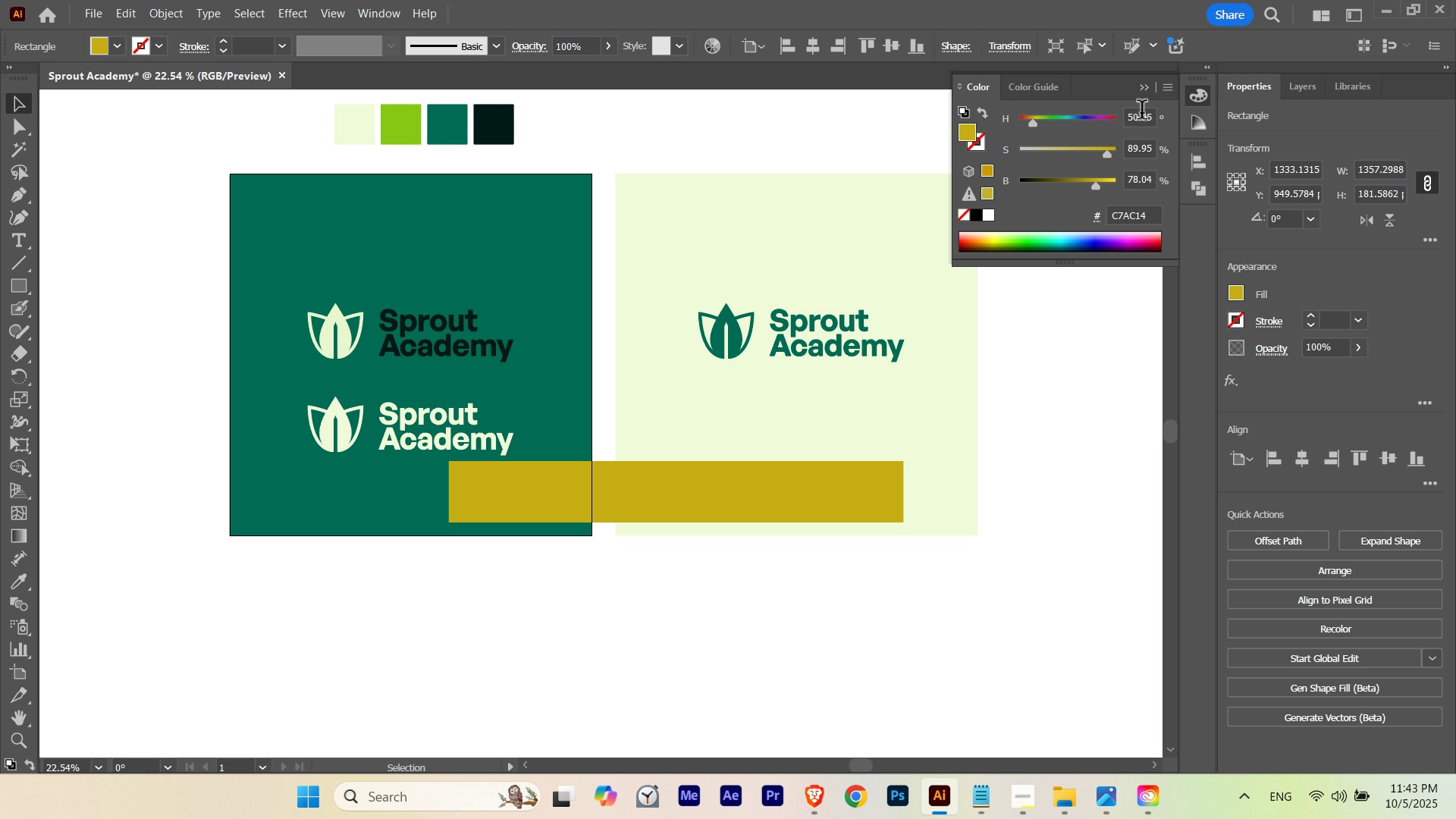 
scroll: coordinate [1142, 113], scroll_direction: up, amount: 6.0
 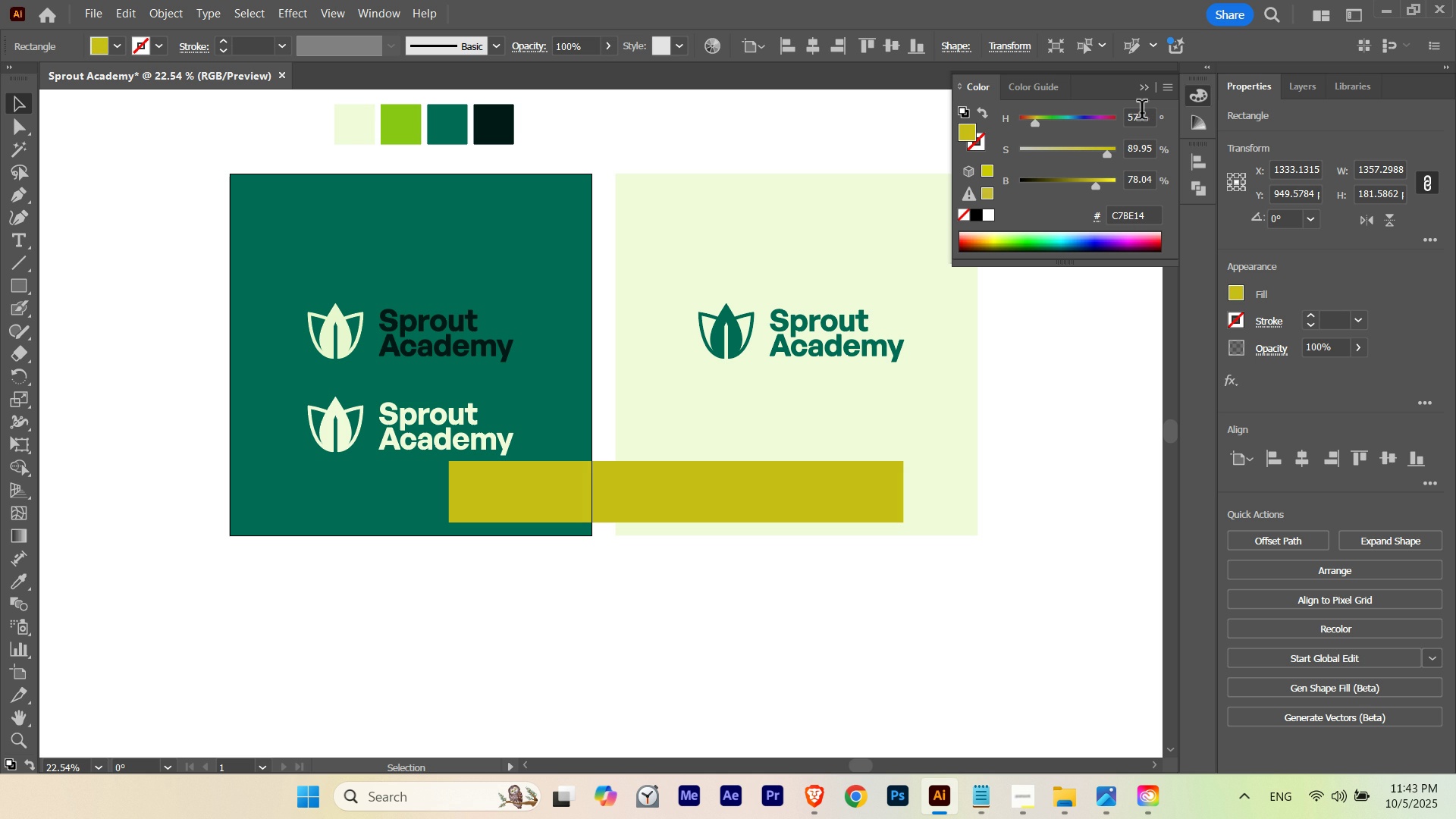 
scroll: coordinate [1142, 113], scroll_direction: down, amount: 3.0
 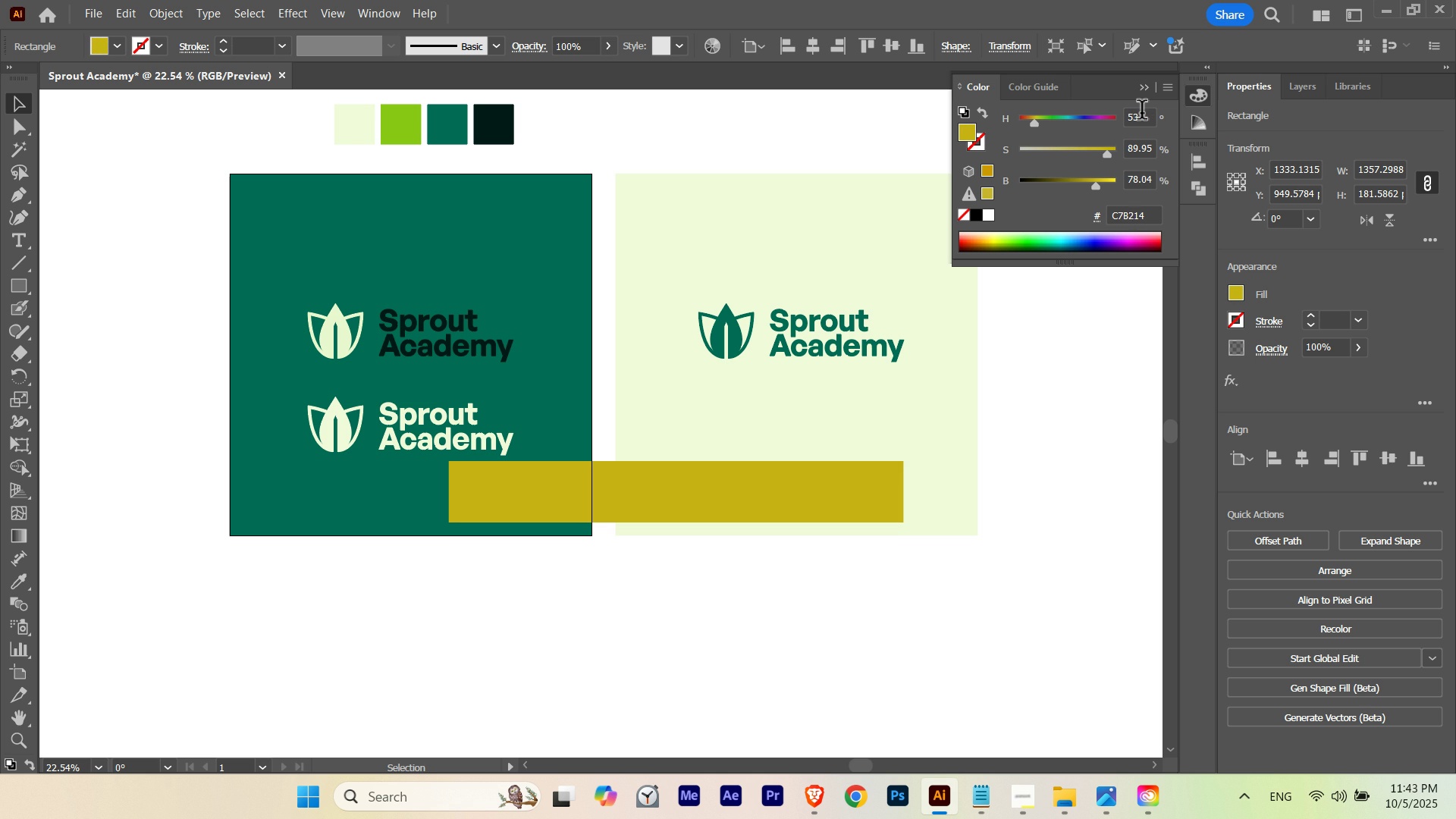 
scroll: coordinate [1142, 113], scroll_direction: none, amount: 0.0
 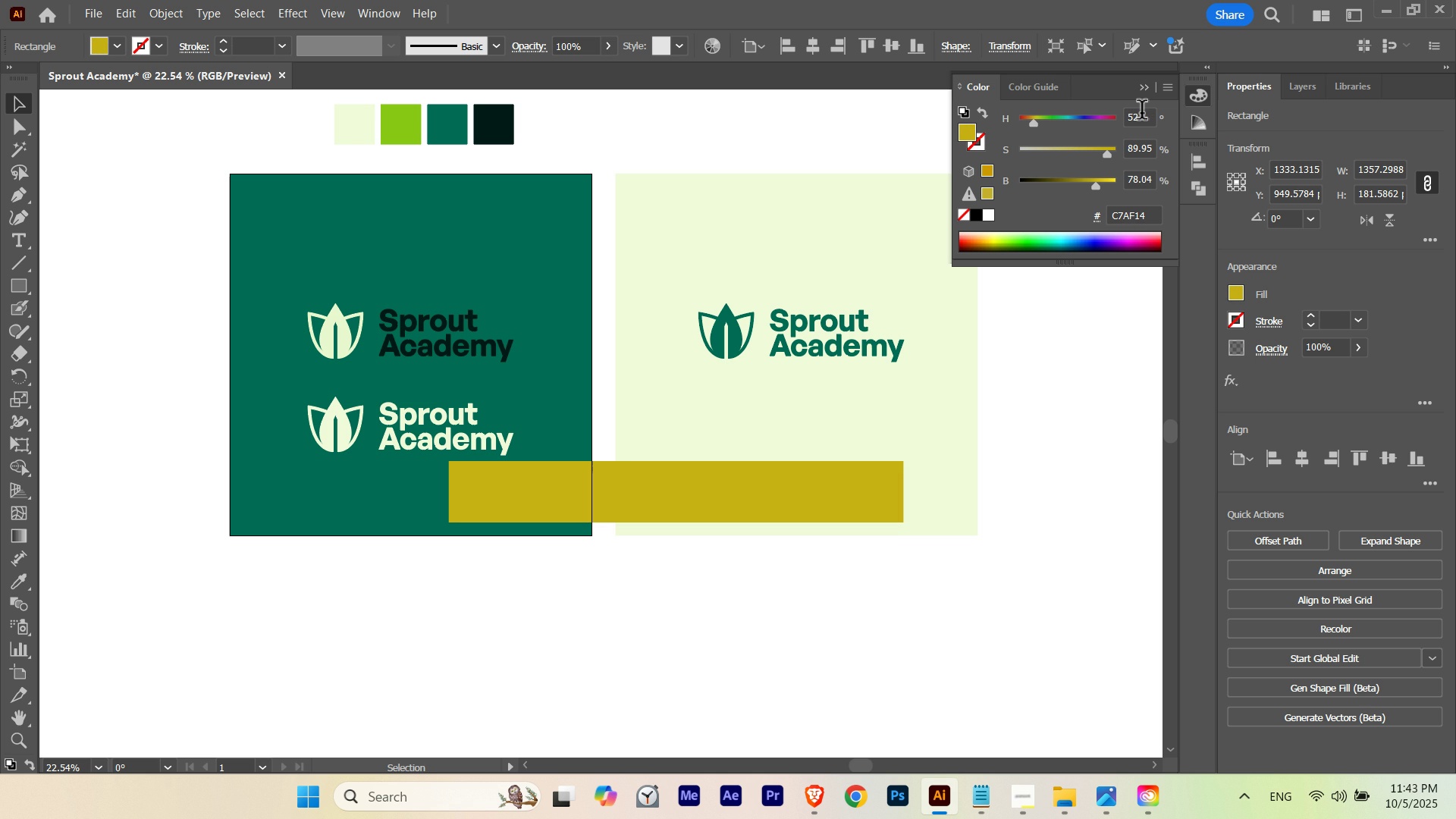 
scroll: coordinate [1142, 113], scroll_direction: up, amount: 3.0
 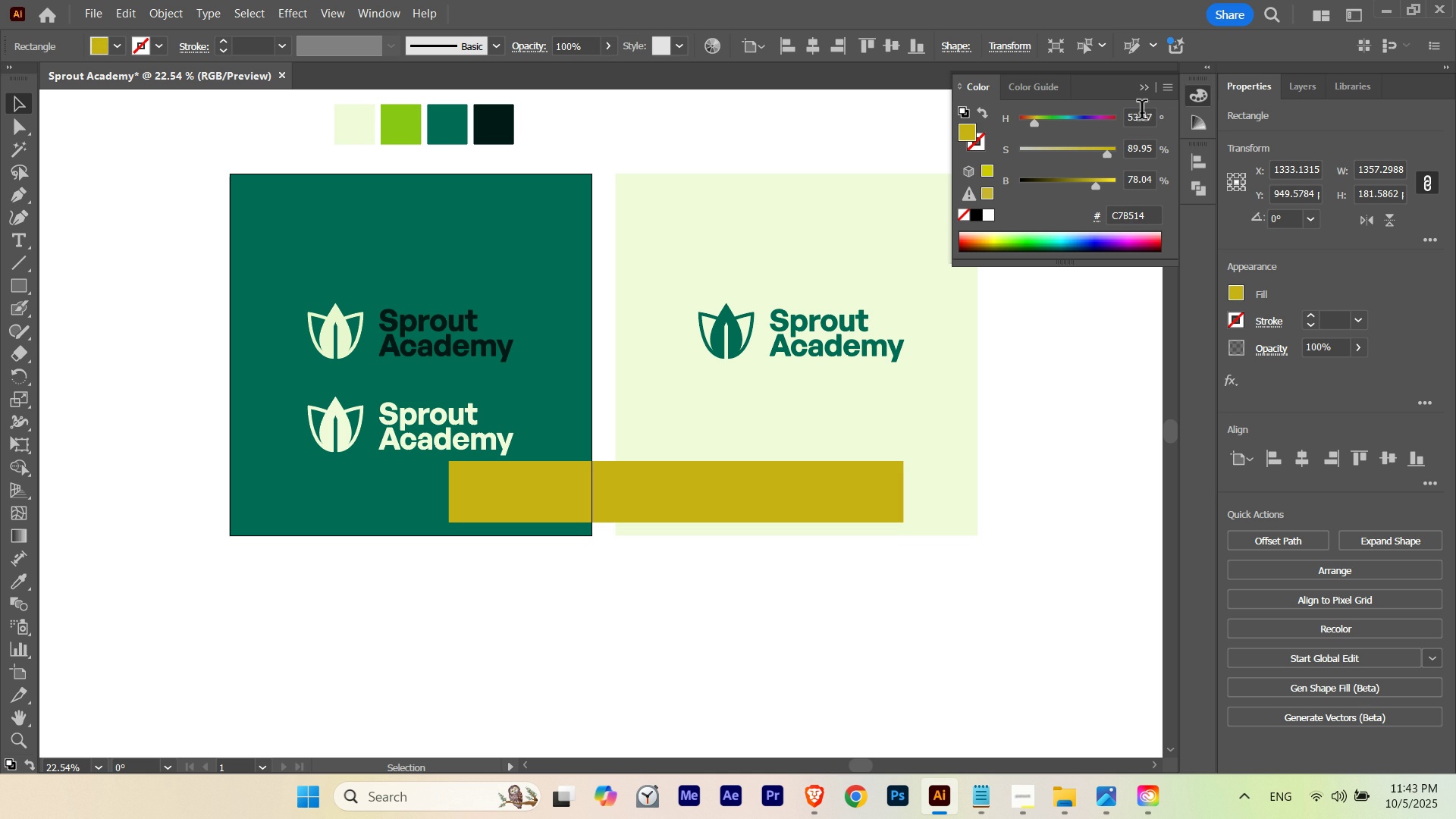 
scroll: coordinate [1142, 113], scroll_direction: none, amount: 0.0
 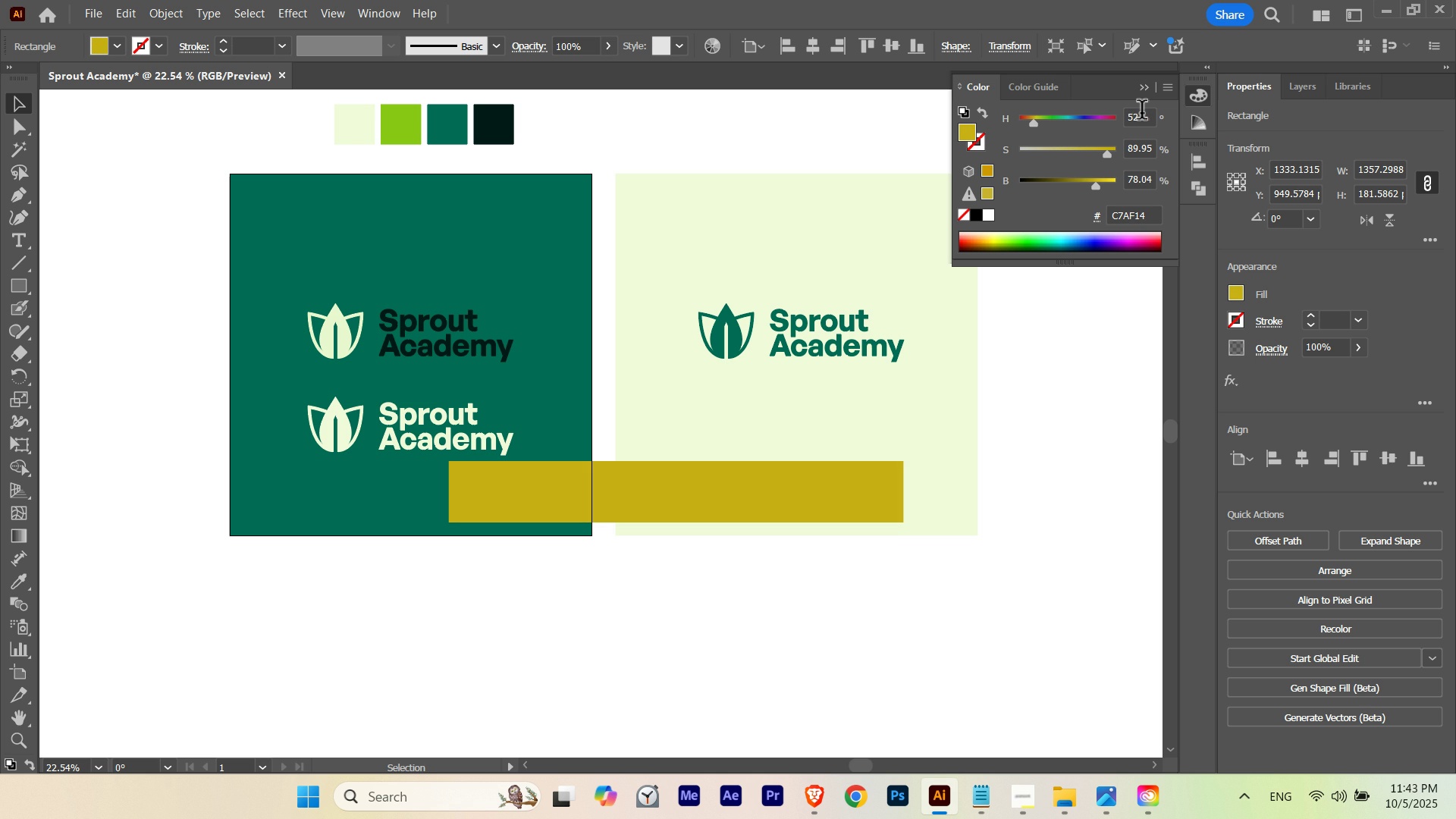 
scroll: coordinate [1142, 113], scroll_direction: up, amount: 3.0
 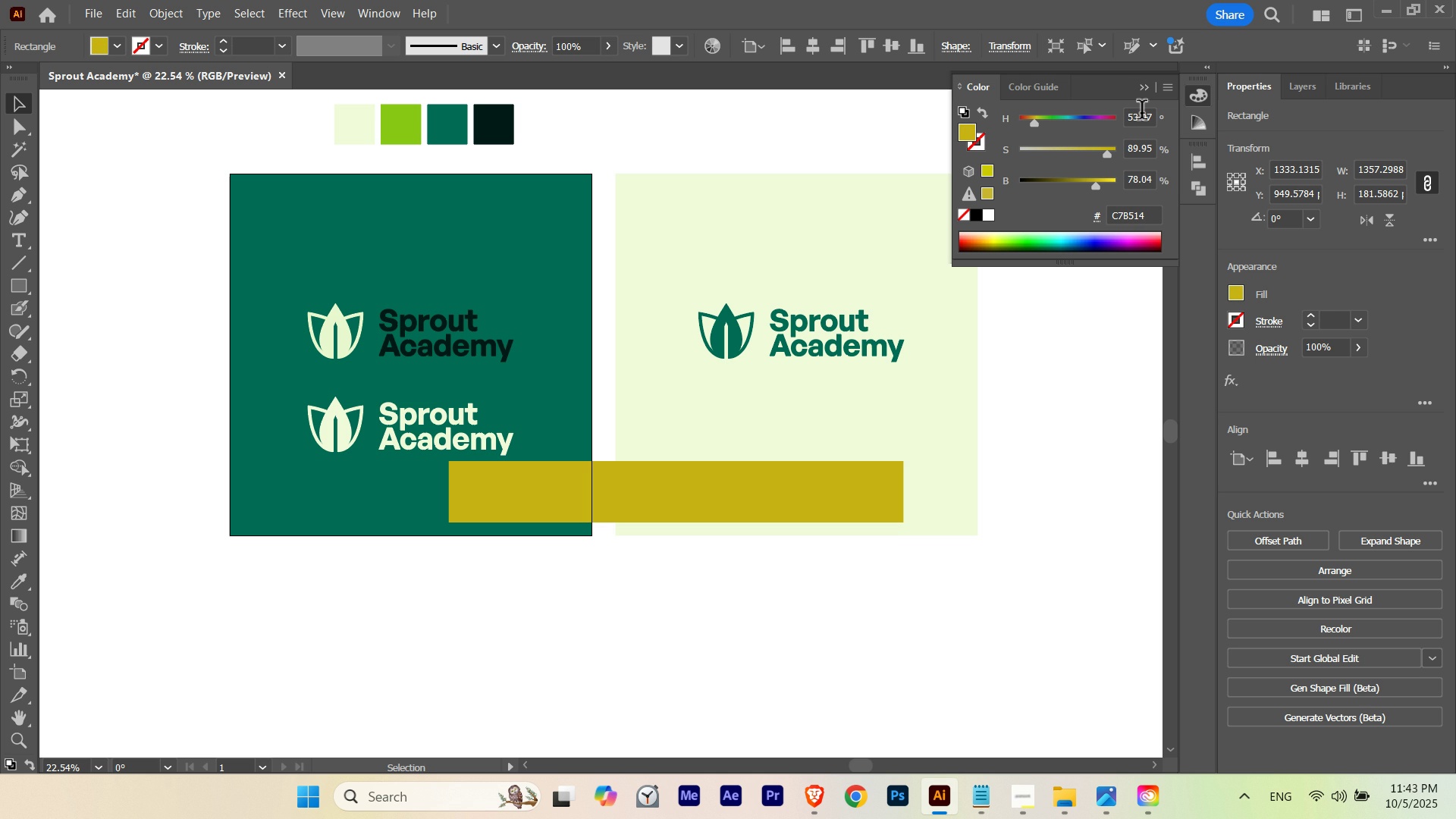 
scroll: coordinate [1142, 113], scroll_direction: down, amount: 2.0
 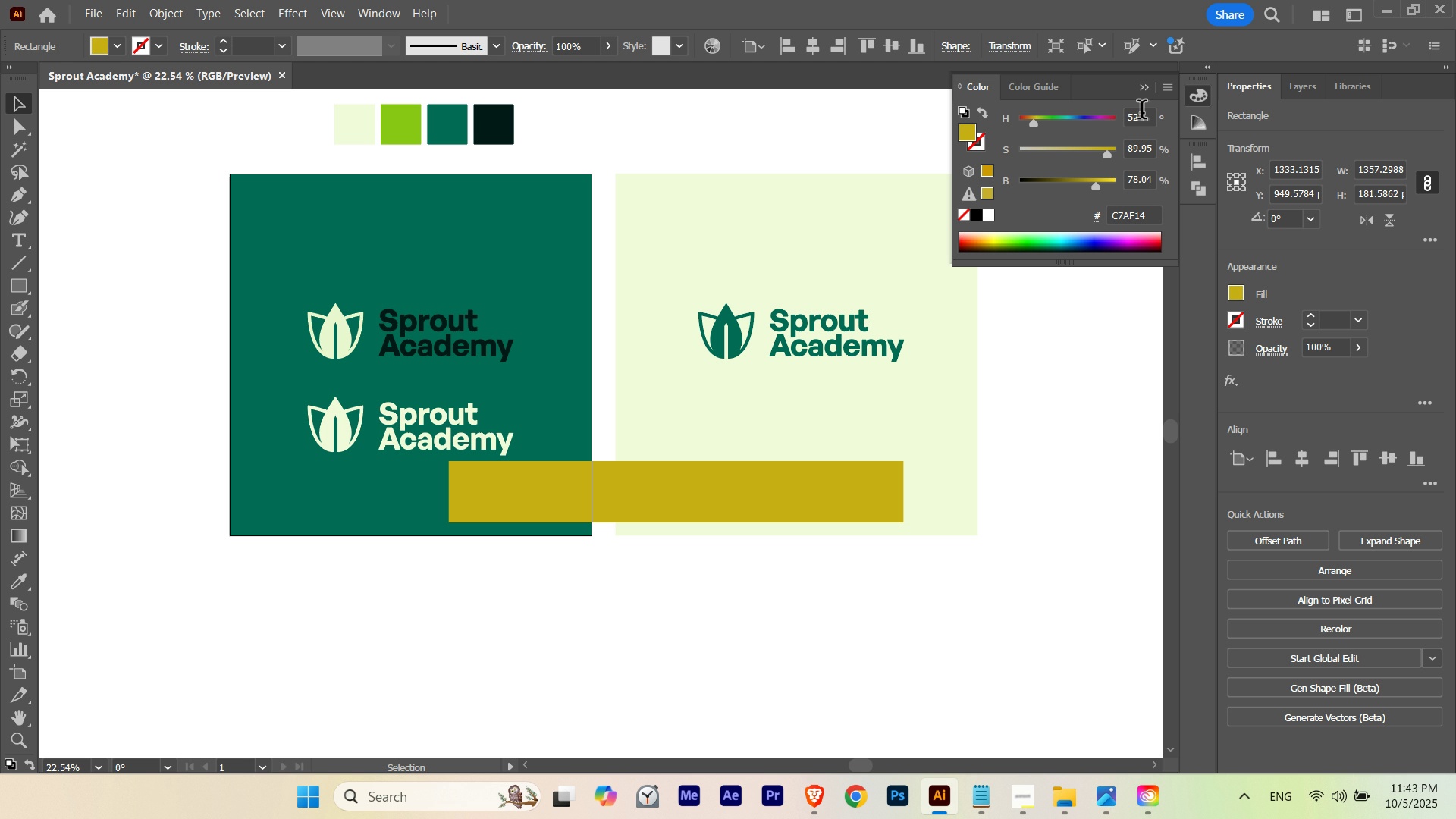 
scroll: coordinate [1142, 113], scroll_direction: up, amount: 2.0
 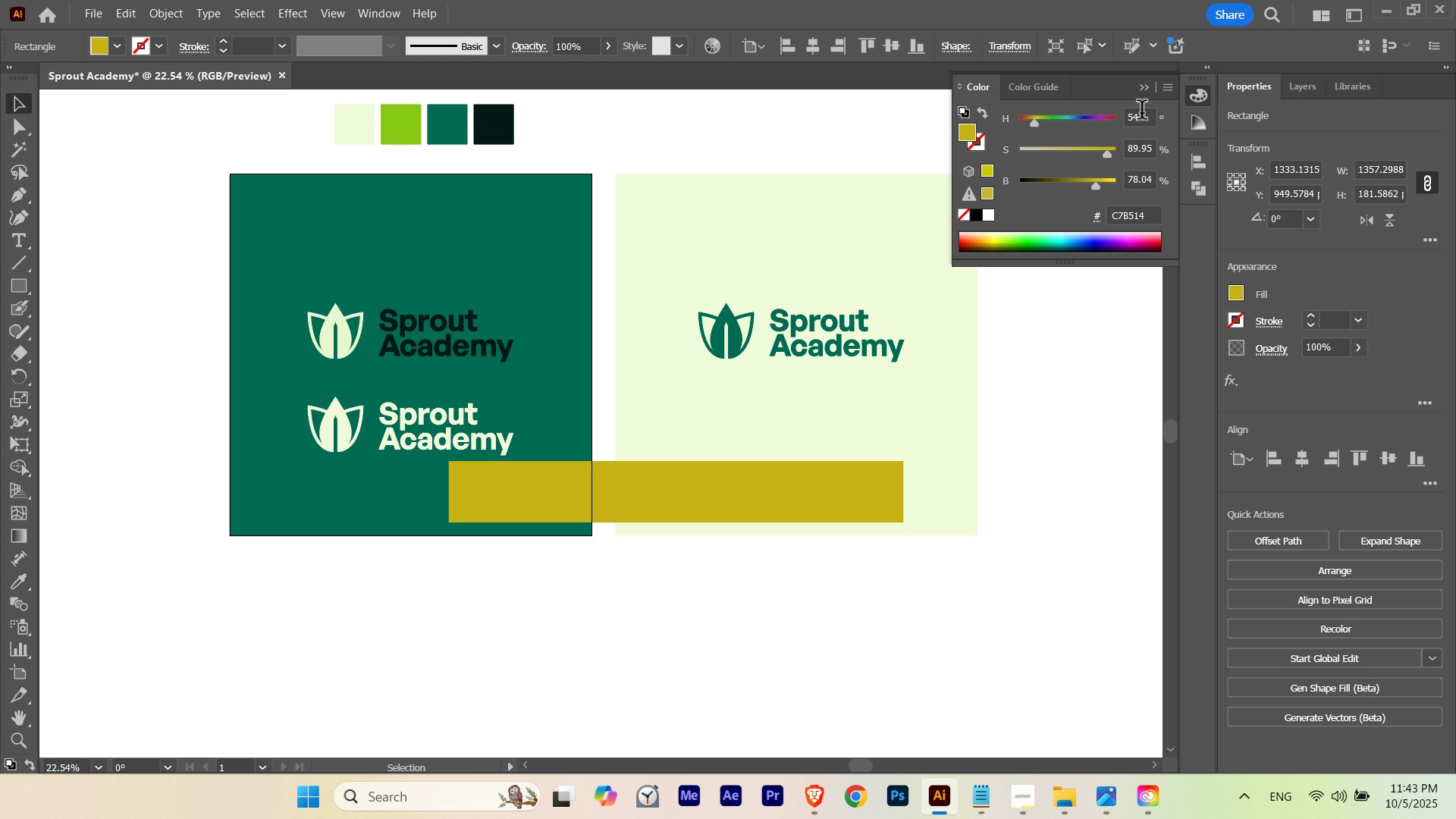 
scroll: coordinate [1142, 113], scroll_direction: none, amount: 0.0
 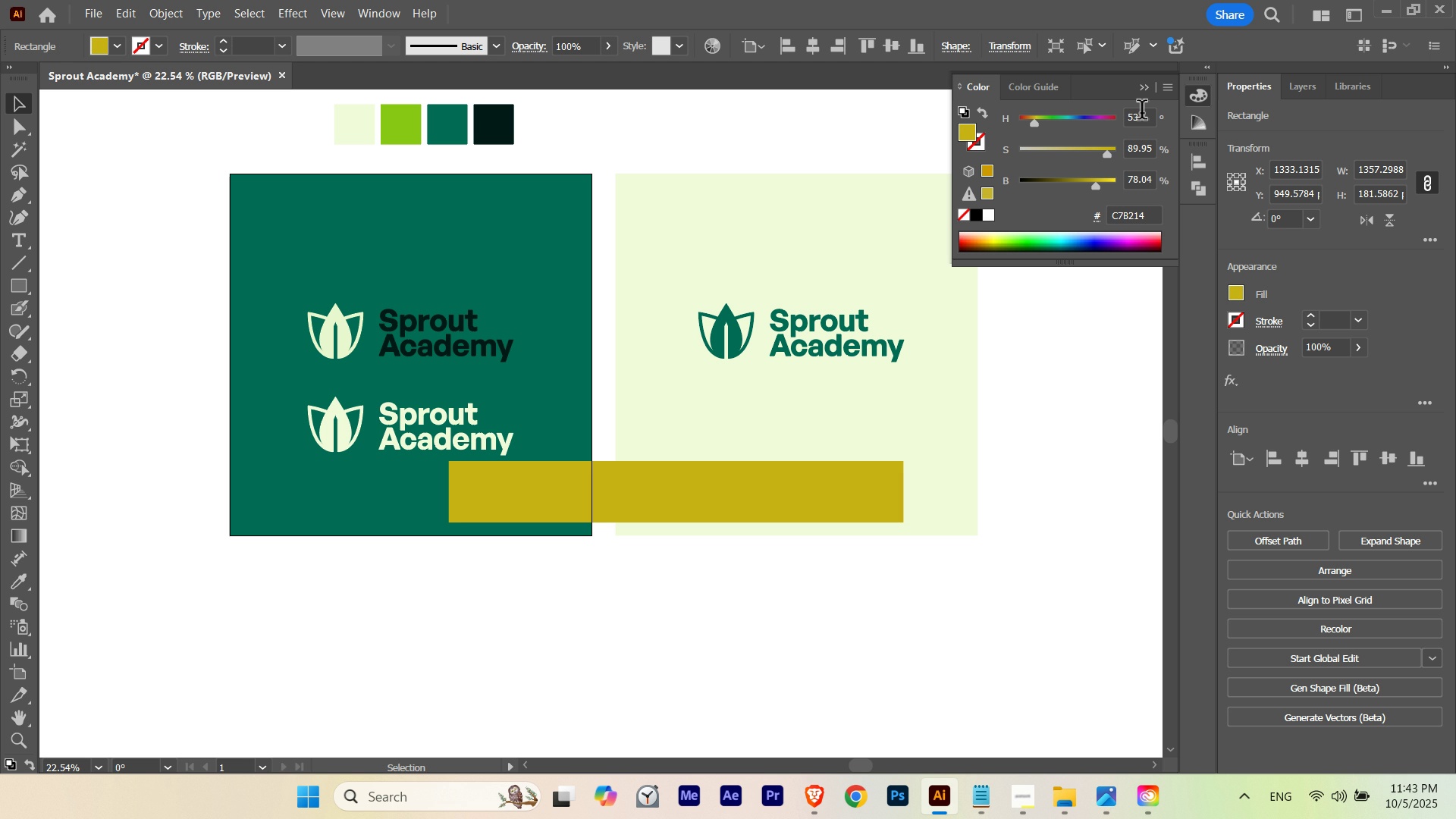 
scroll: coordinate [1142, 113], scroll_direction: up, amount: 6.0
 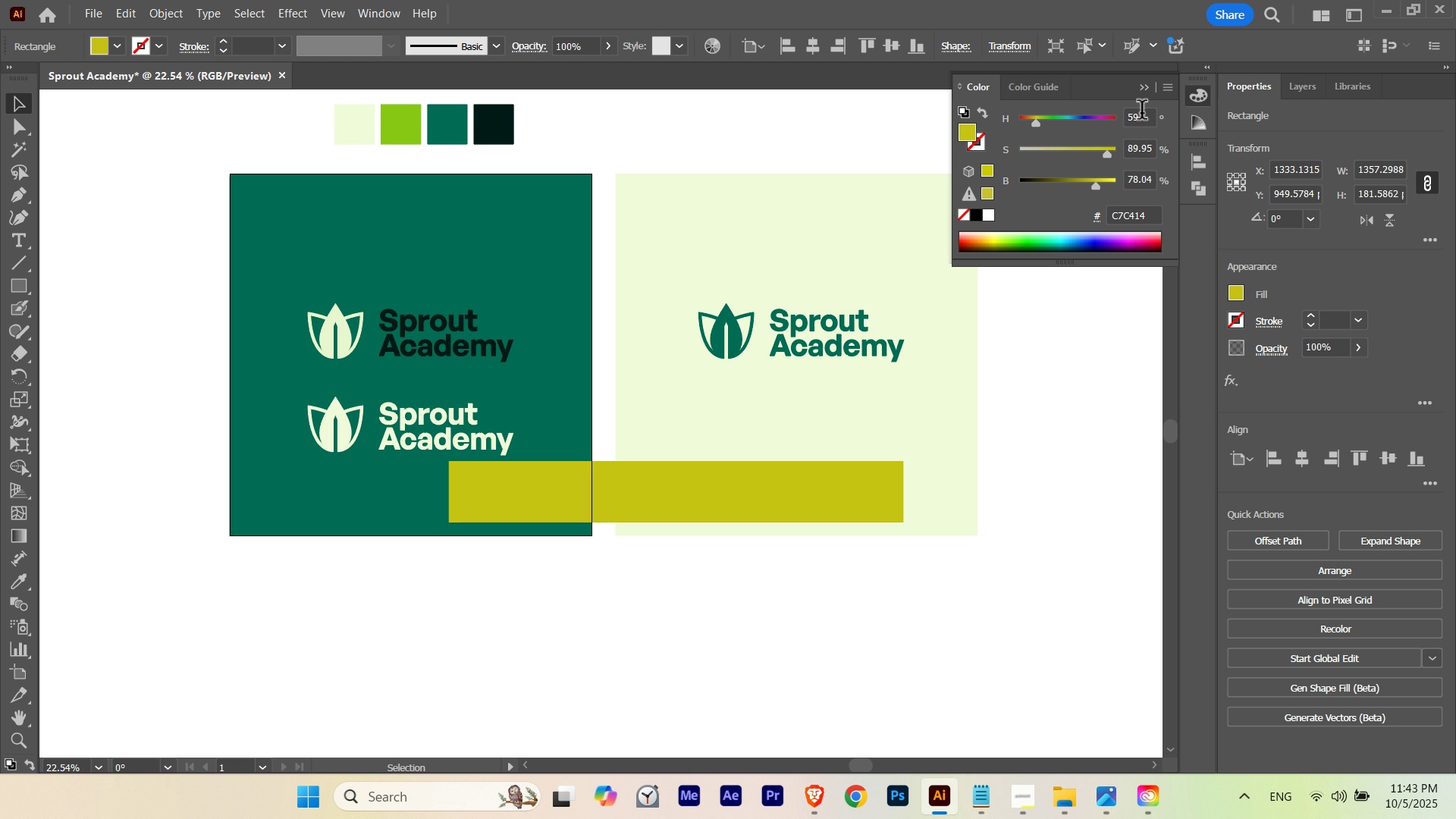 
scroll: coordinate [1142, 113], scroll_direction: down, amount: 8.0
 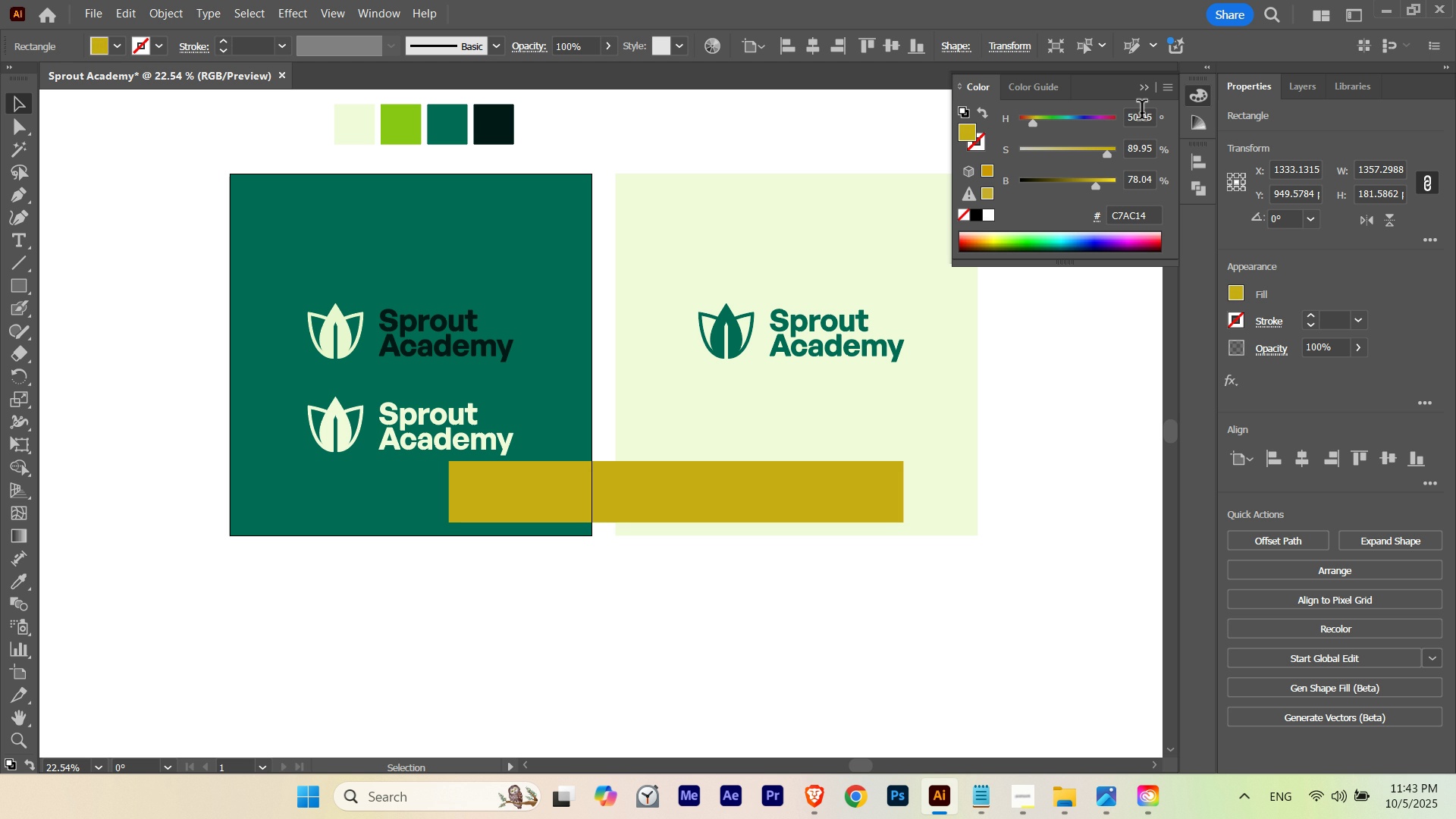 
scroll: coordinate [1142, 113], scroll_direction: up, amount: 5.0
 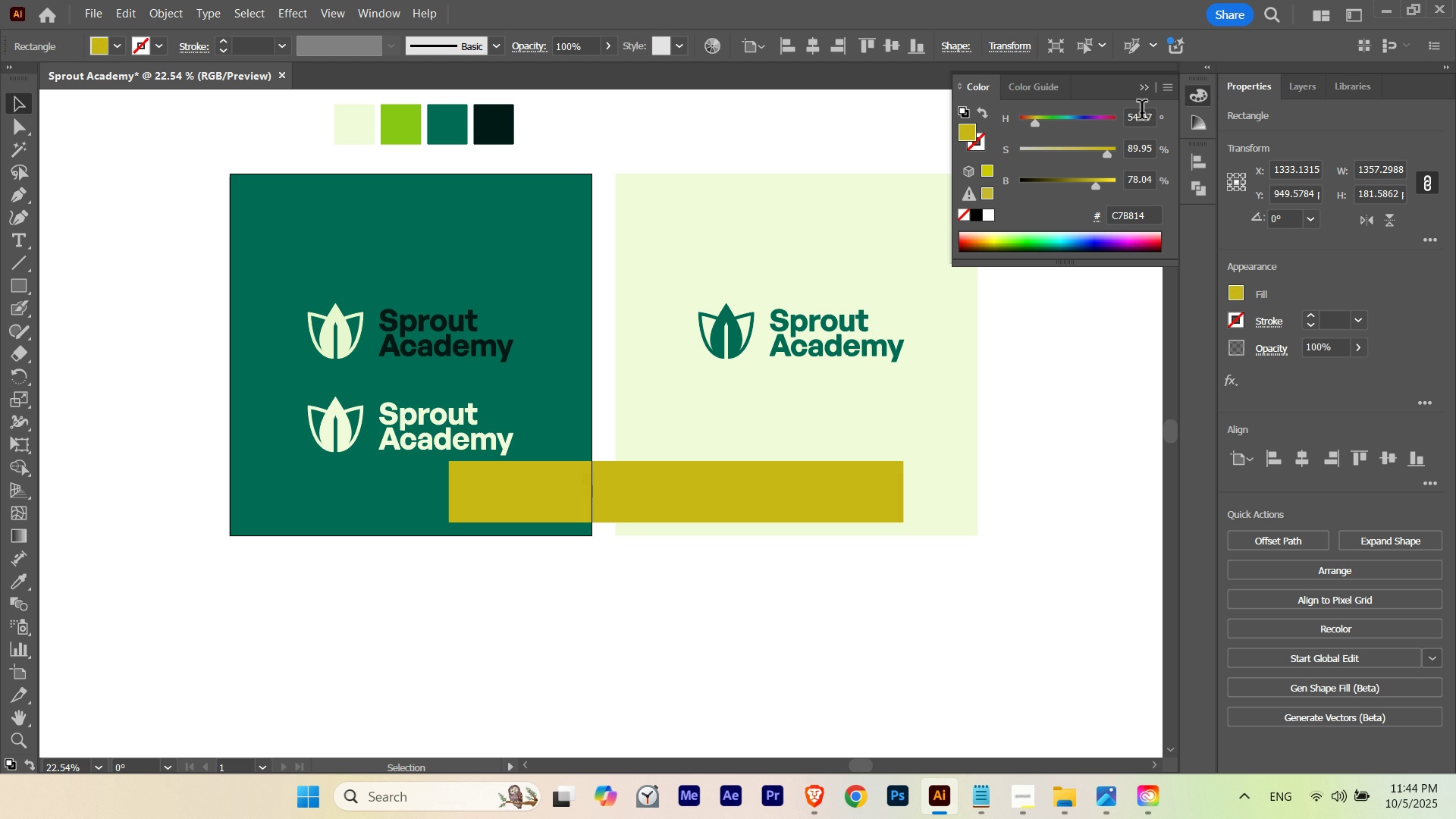 
scroll: coordinate [1142, 113], scroll_direction: none, amount: 0.0
 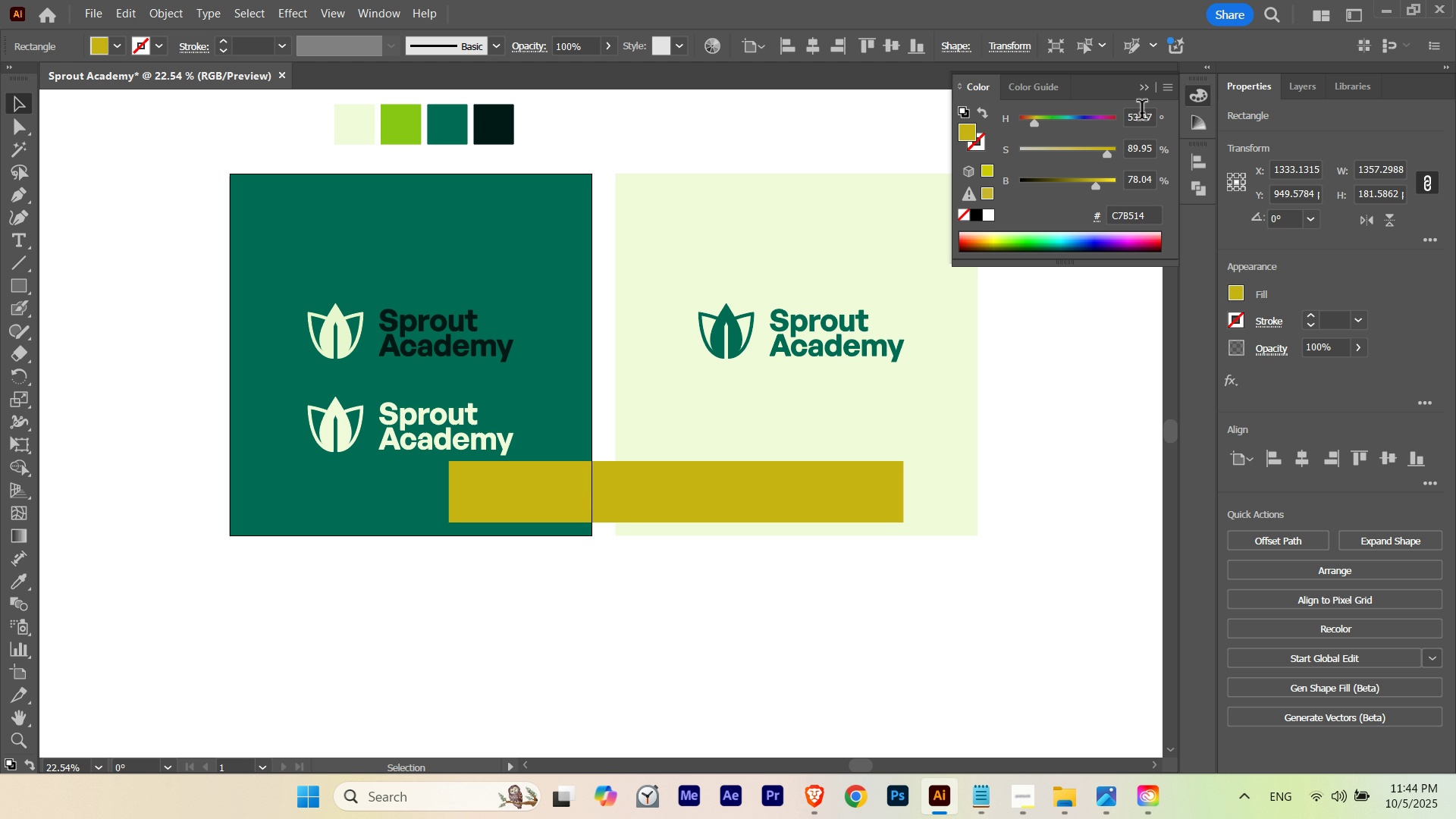 
scroll: coordinate [1142, 113], scroll_direction: up, amount: 3.0
 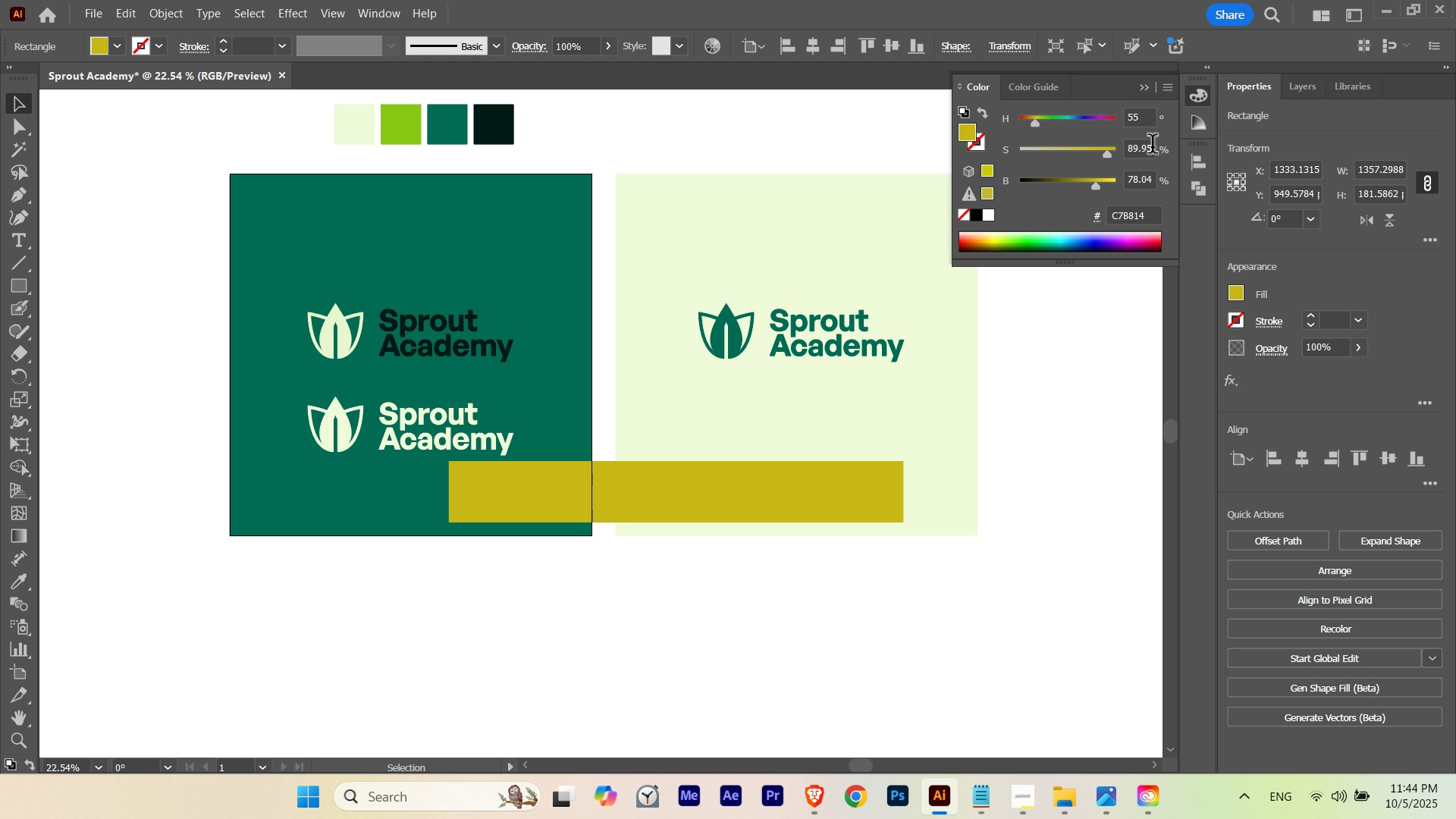 
scroll: coordinate [1154, 147], scroll_direction: down, amount: 4.0
 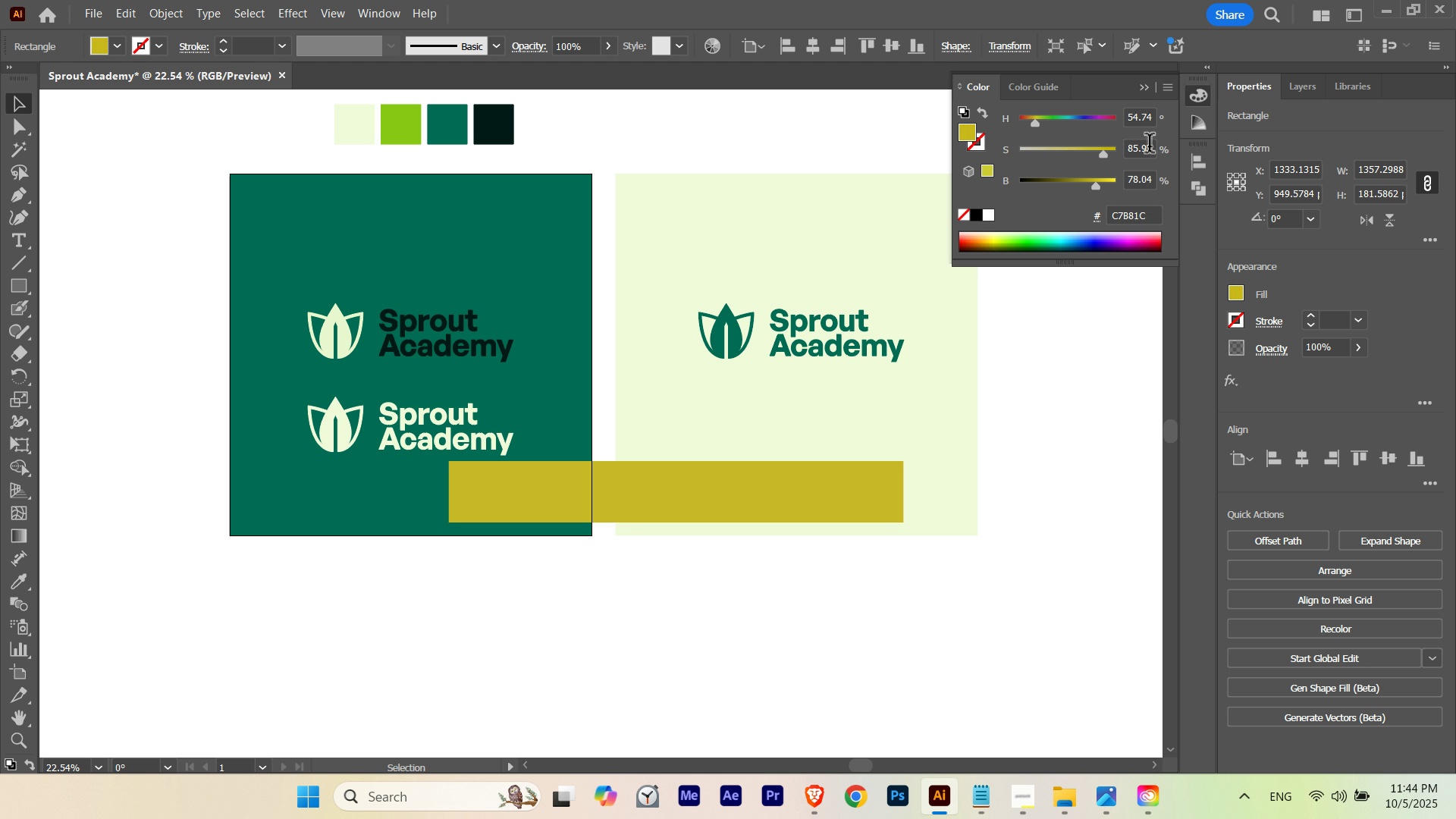 
hold_key(key=ShiftLeft, duration=9.03)
scroll: coordinate [1150, 146], scroll_direction: down, amount: 2.0
 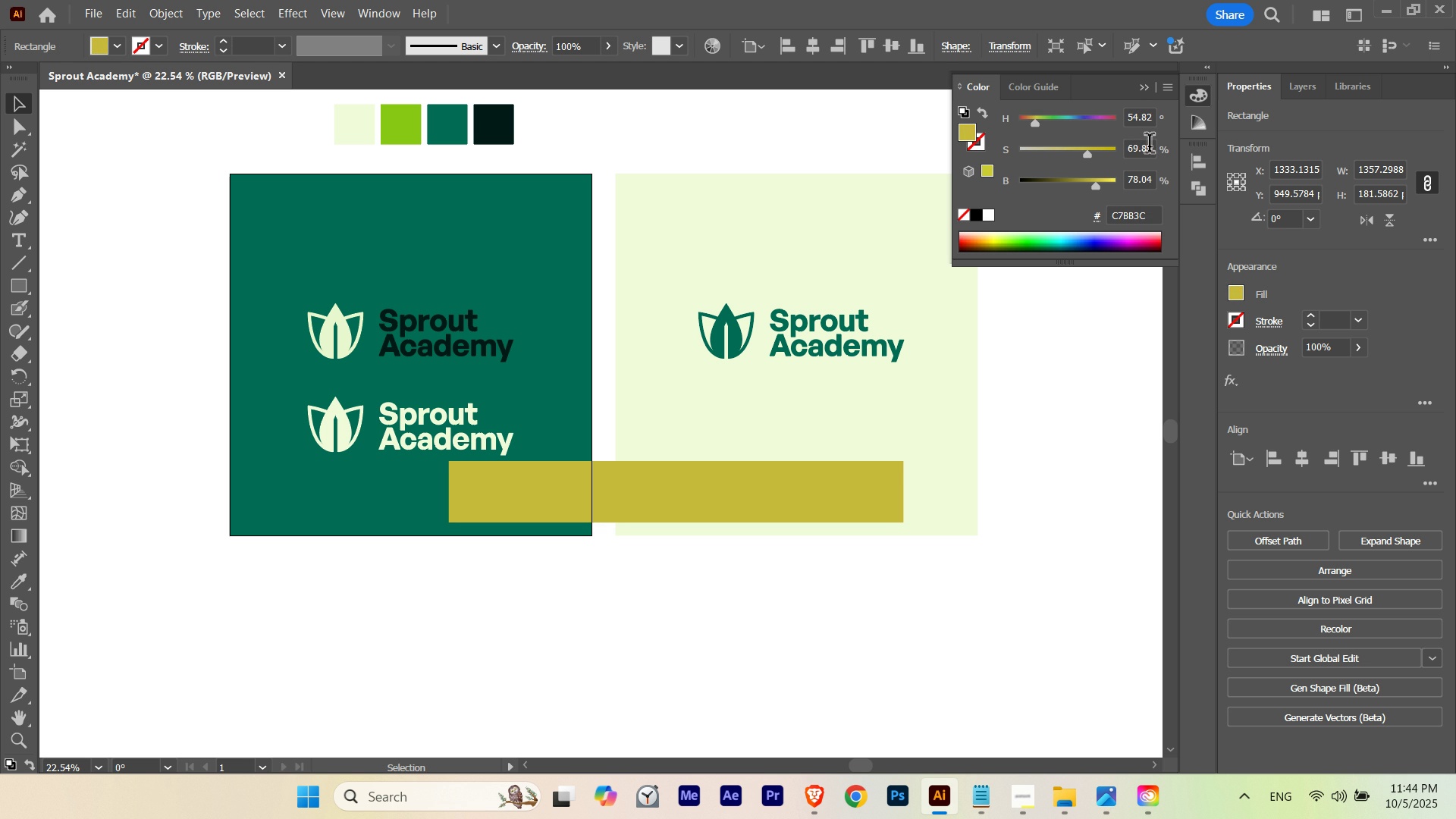 
scroll: coordinate [1150, 146], scroll_direction: up, amount: 3.0
 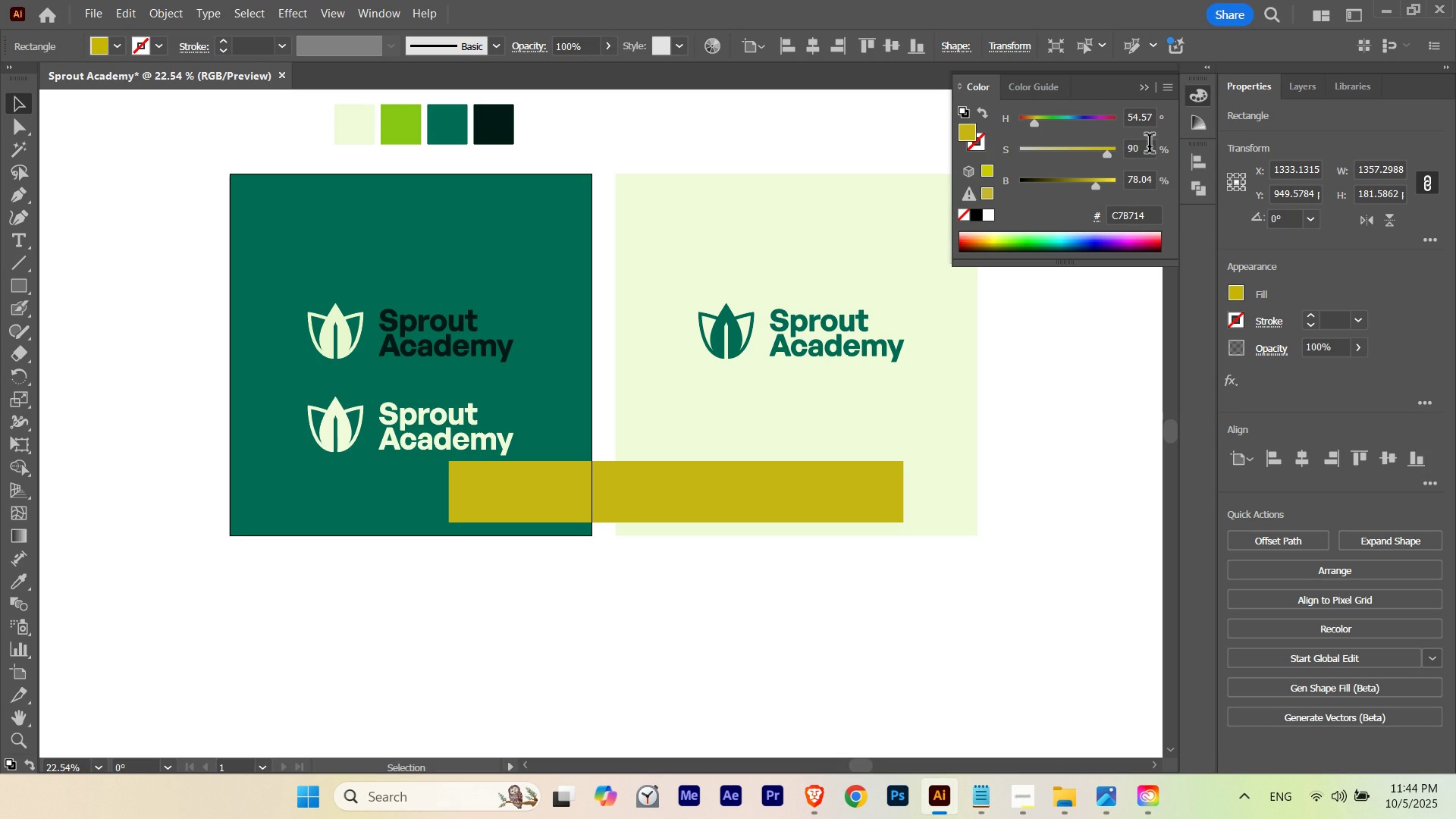 
scroll: coordinate [1150, 146], scroll_direction: none, amount: 0.0
 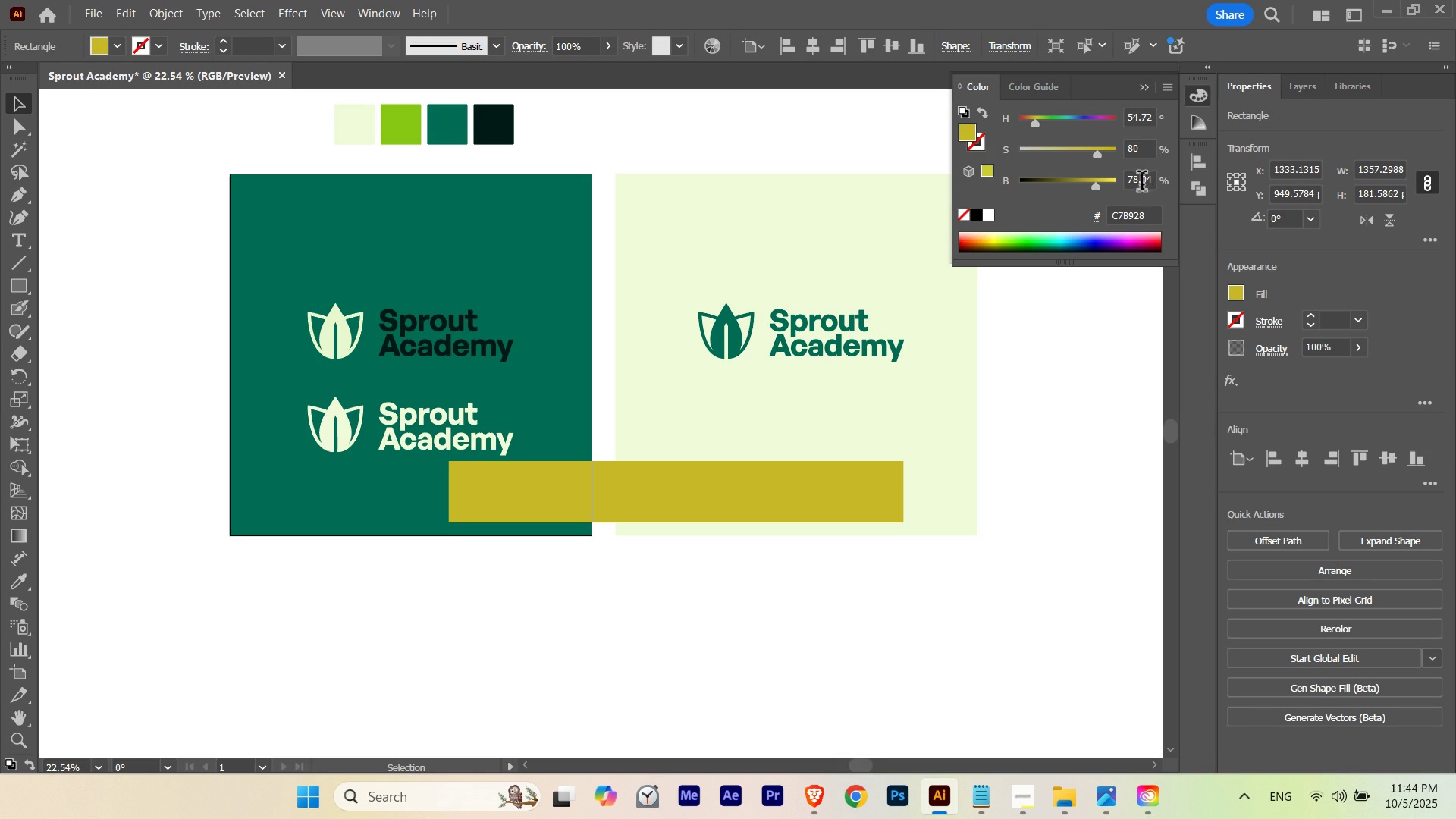 
scroll: coordinate [1144, 180], scroll_direction: down, amount: 4.0
 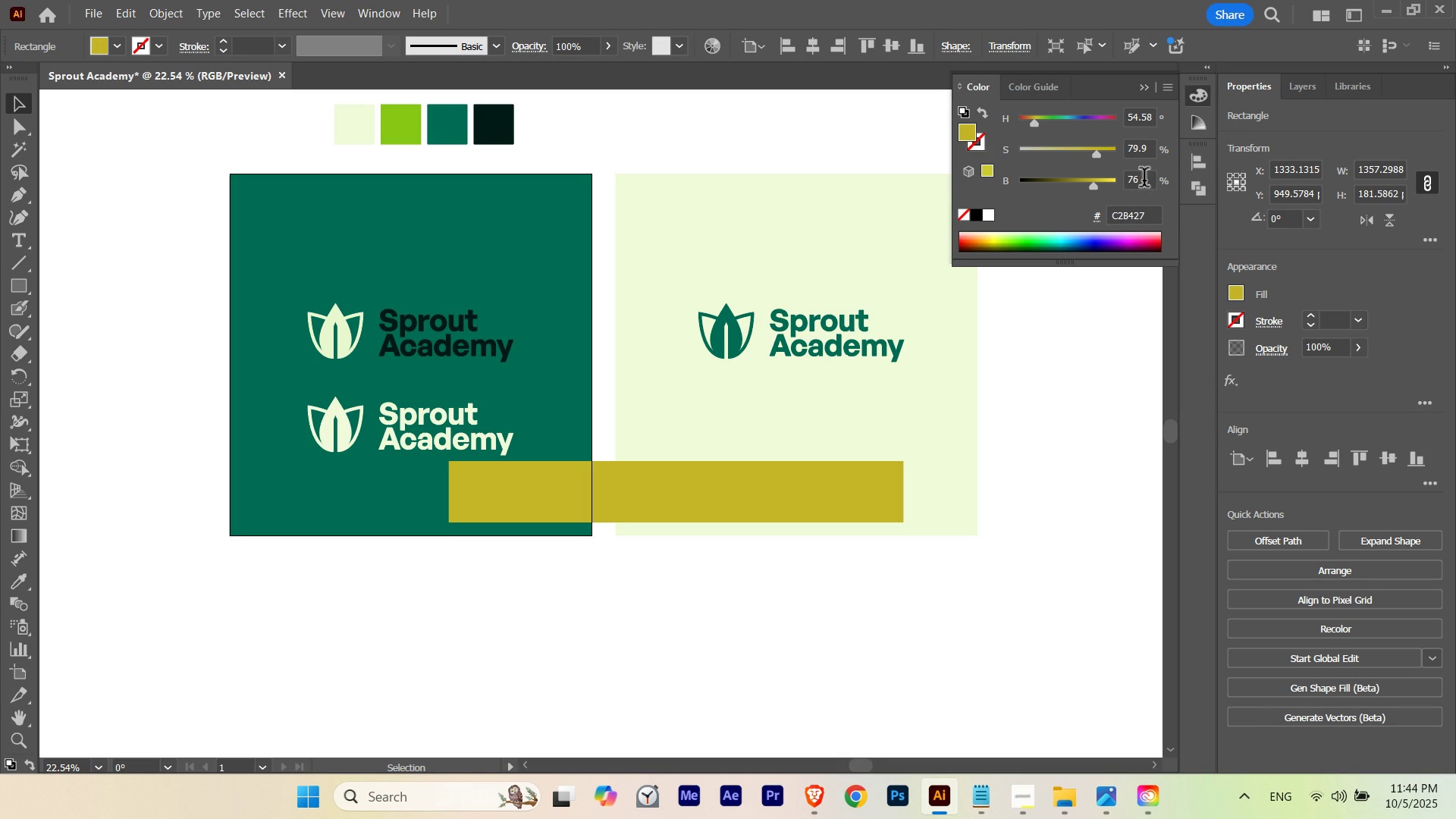 
scroll: coordinate [1144, 180], scroll_direction: up, amount: 1.0
 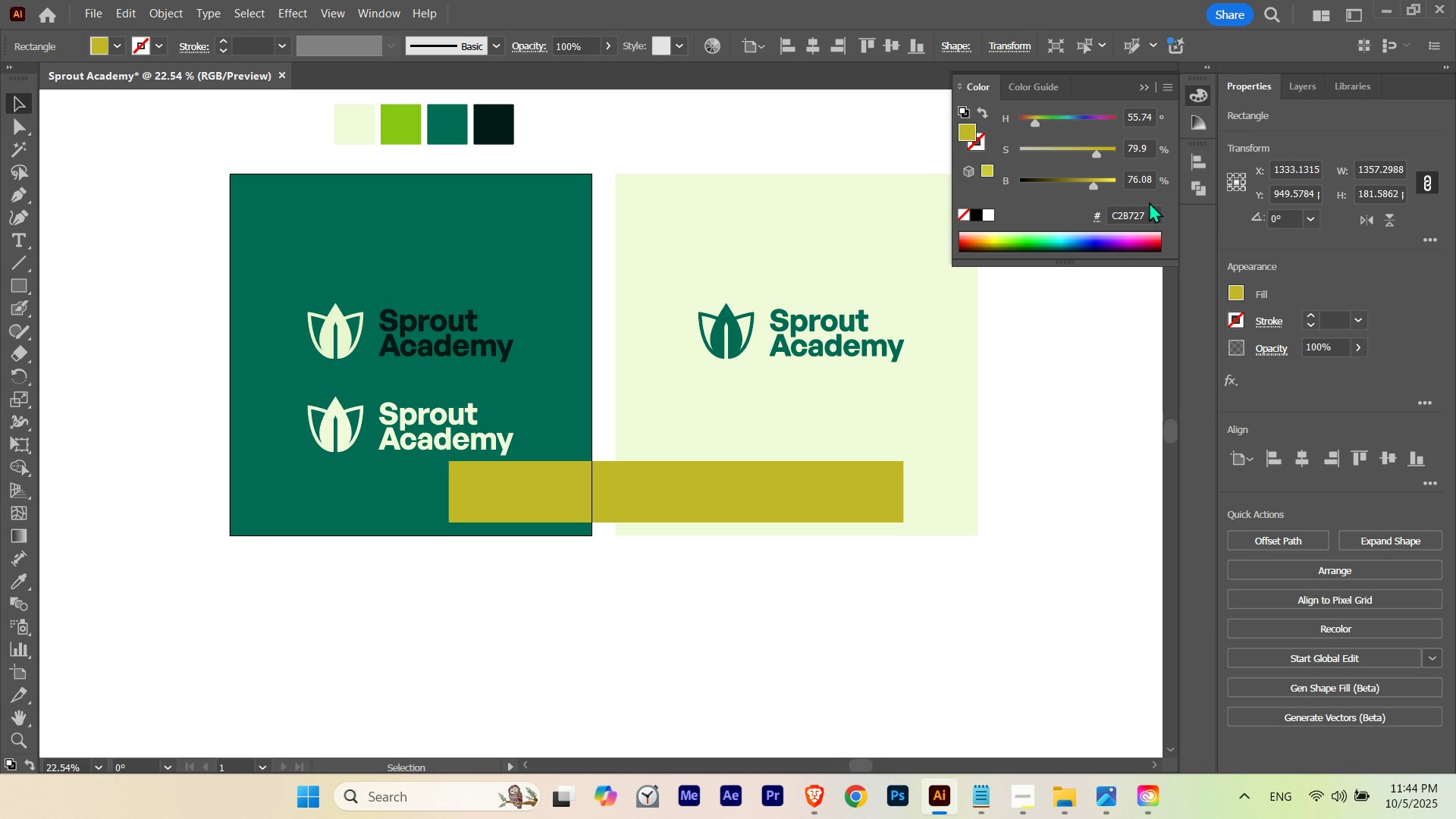 
left_click([1085, 315])
 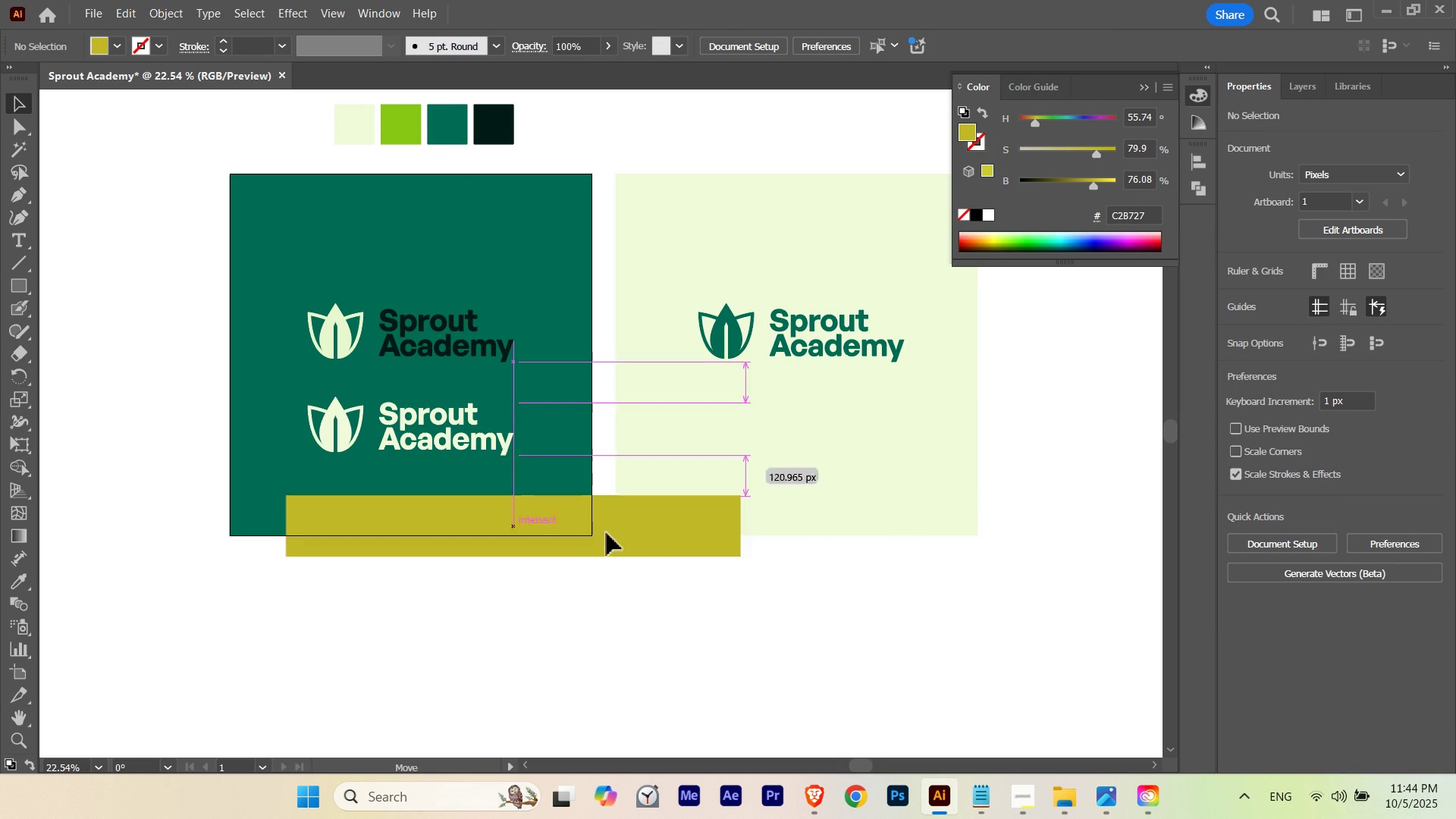 
wait(5.41)
 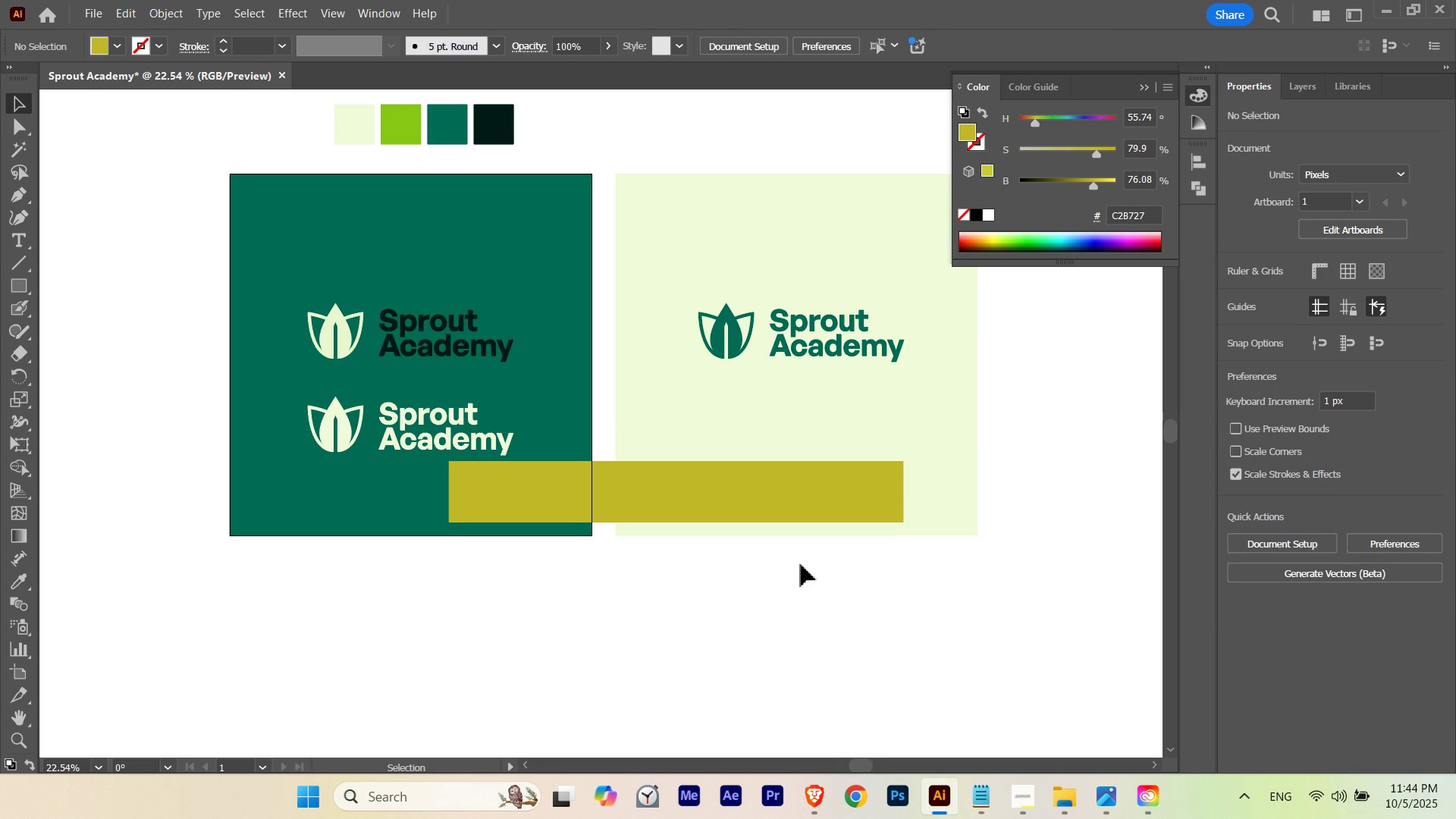 
mouse_move([682, 267])
 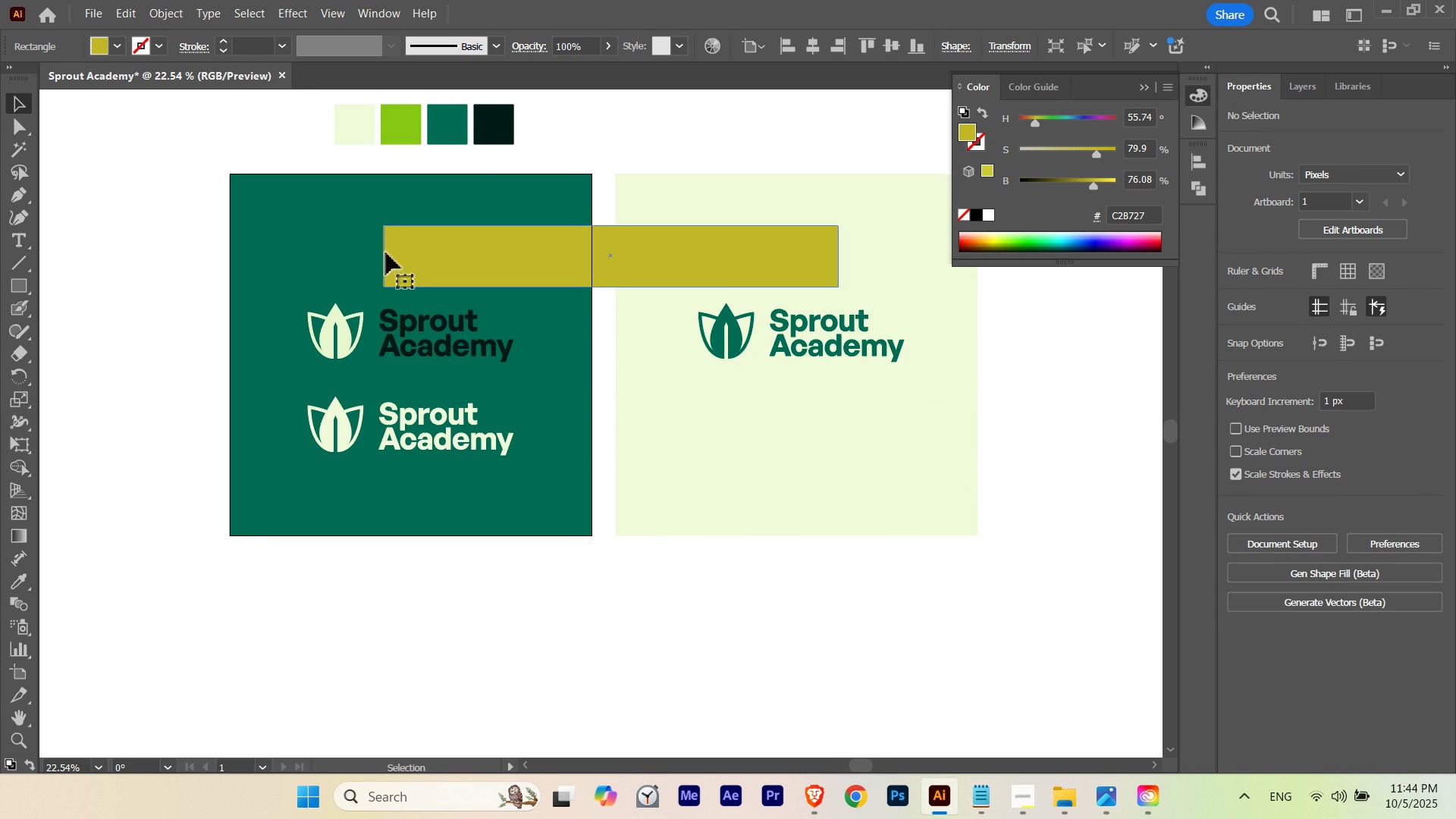 
hold_key(key=Space, duration=0.79)
 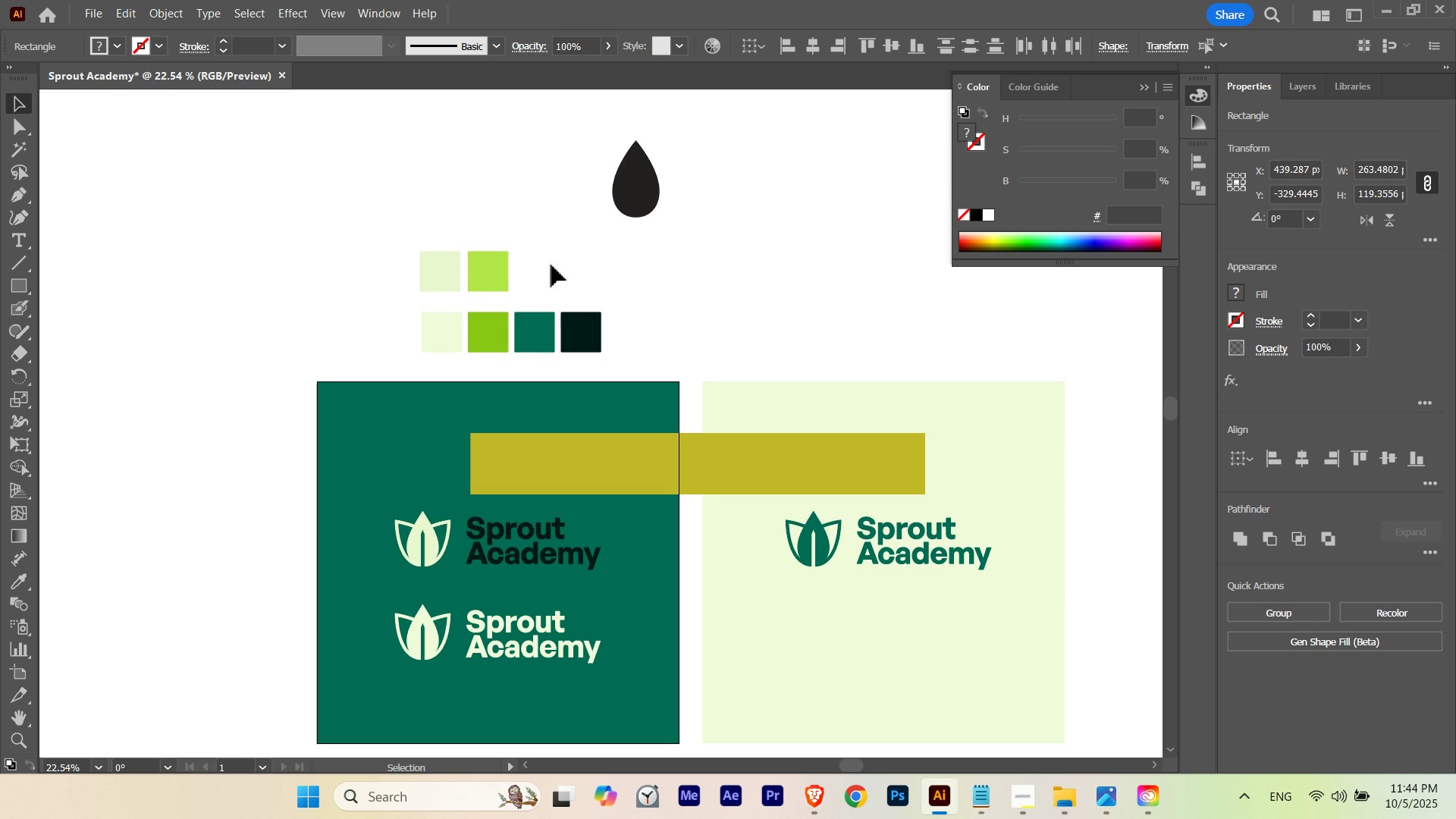 
hold_key(key=ShiftLeft, duration=0.79)
 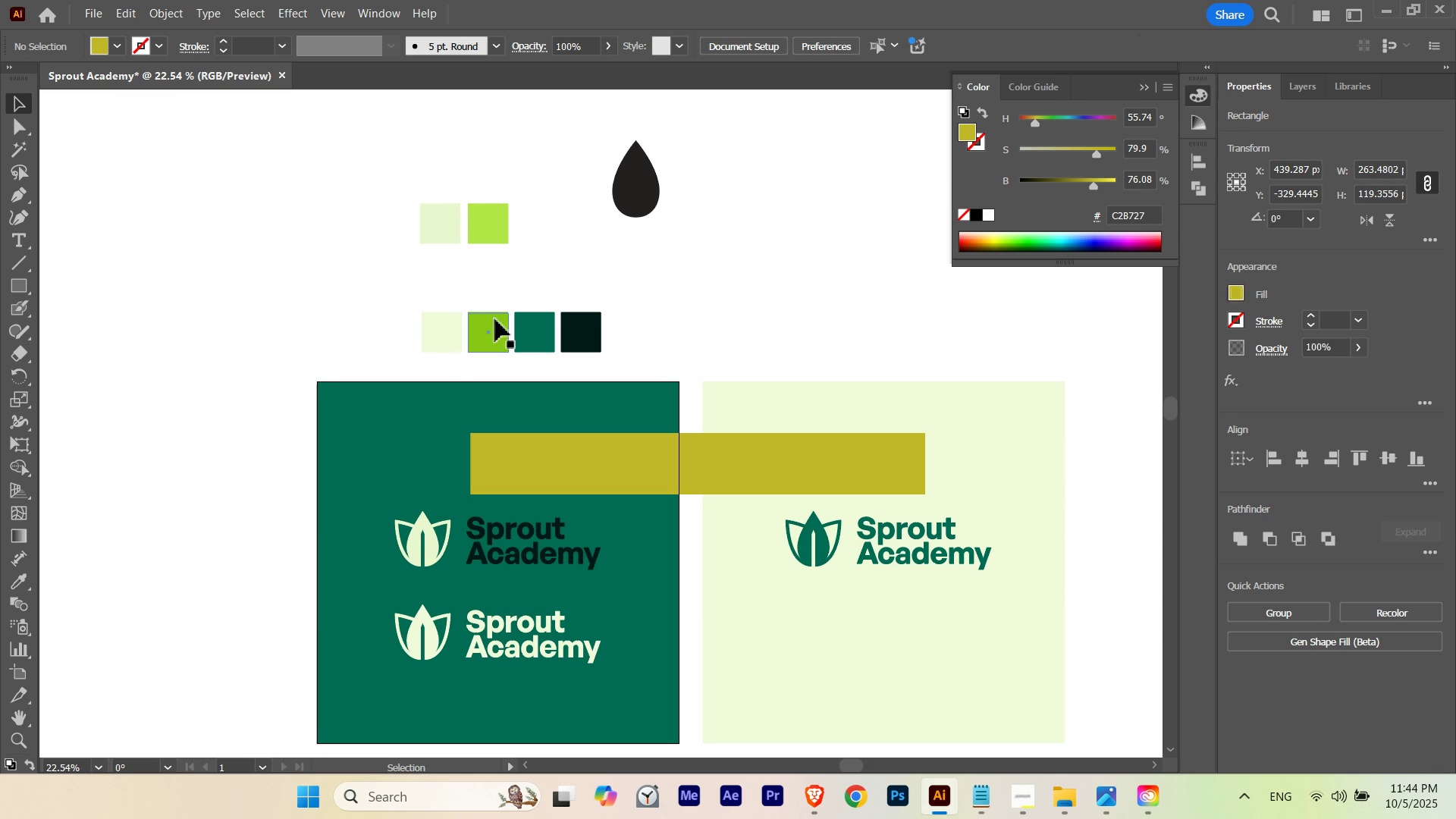 
hold_key(key=AltLeft, duration=0.96)
 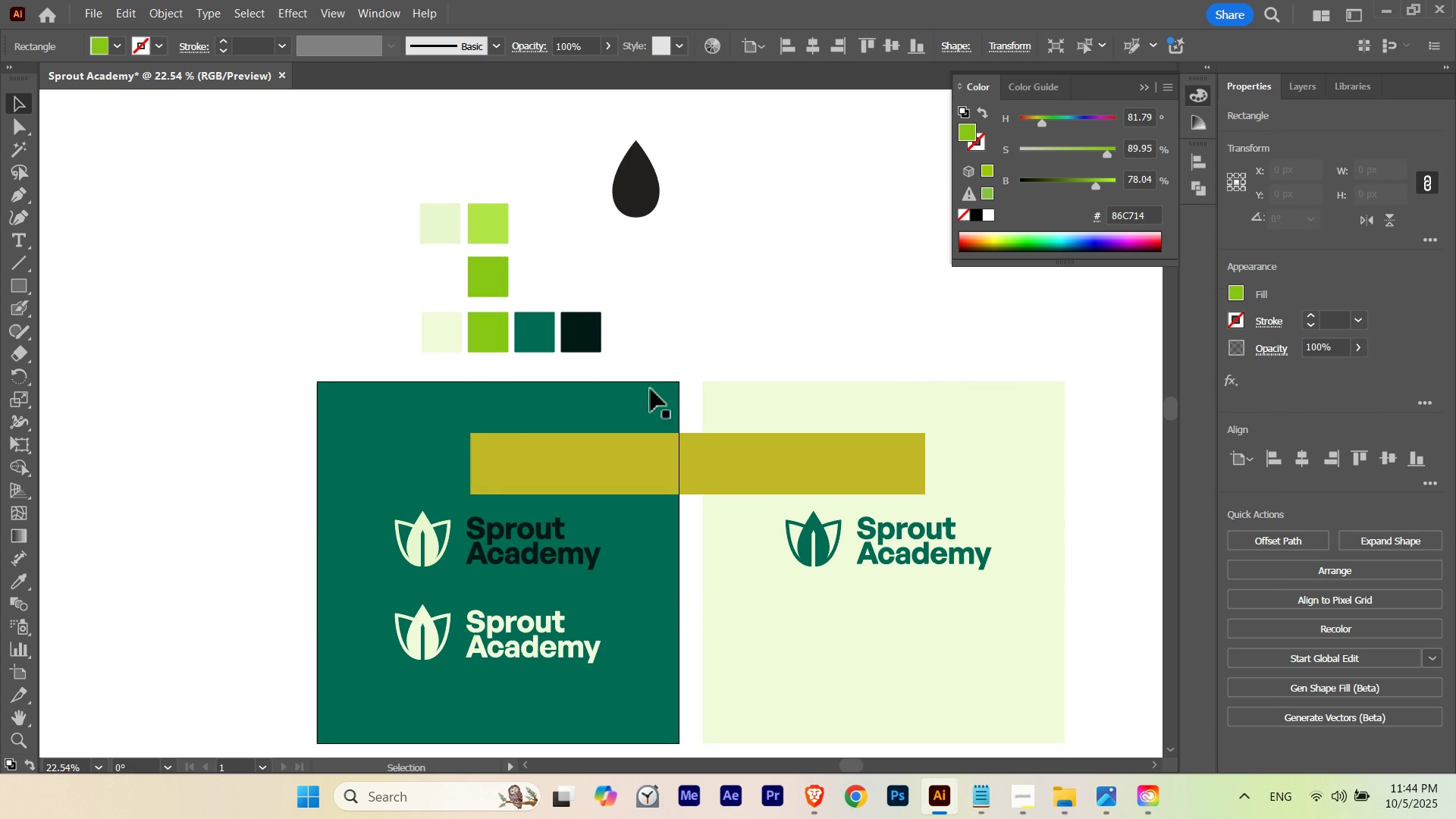 
hold_key(key=ShiftLeft, duration=0.81)
 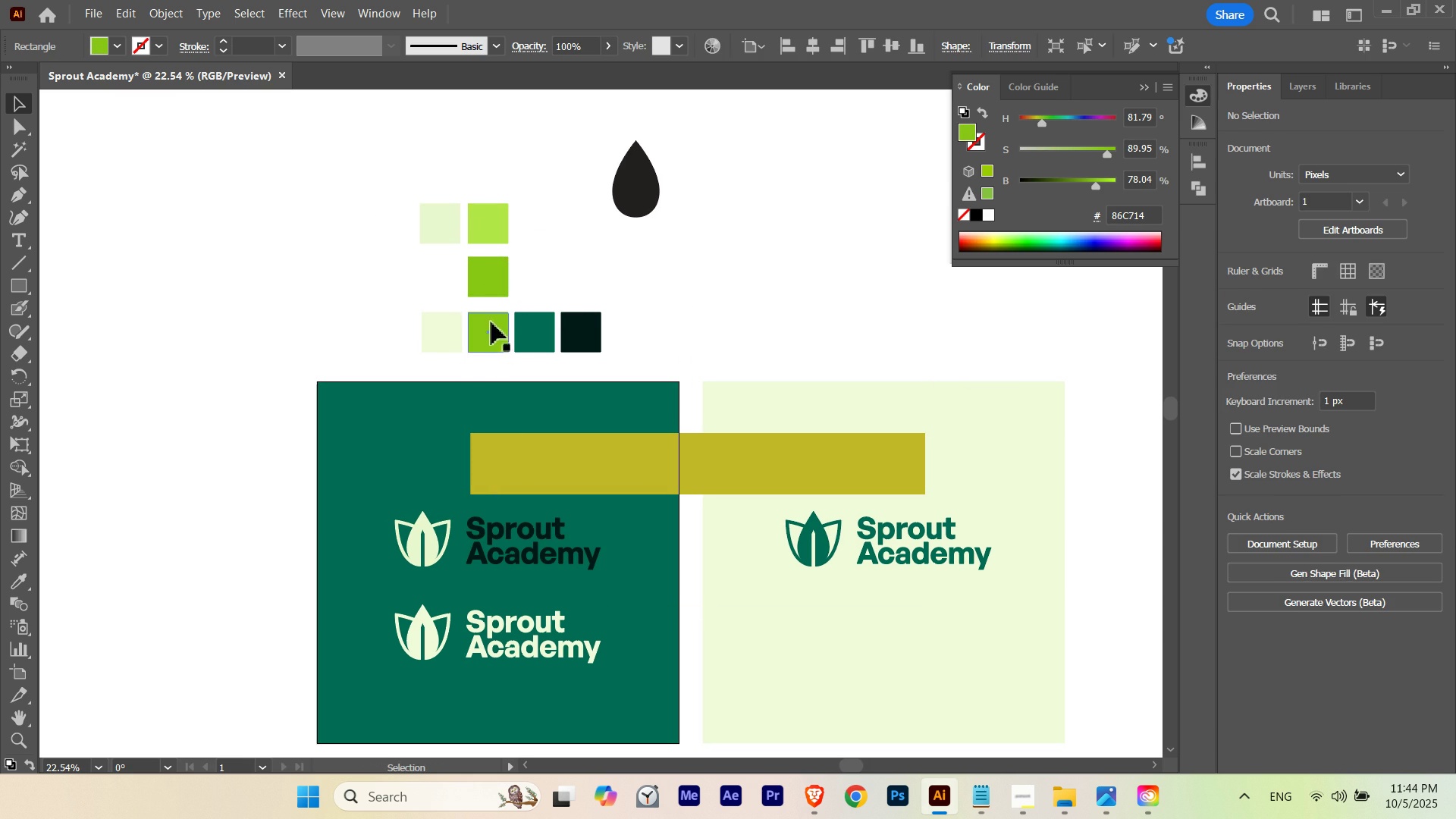 
hold_key(key=ControlLeft, duration=0.31)
left_click([491, 323])
 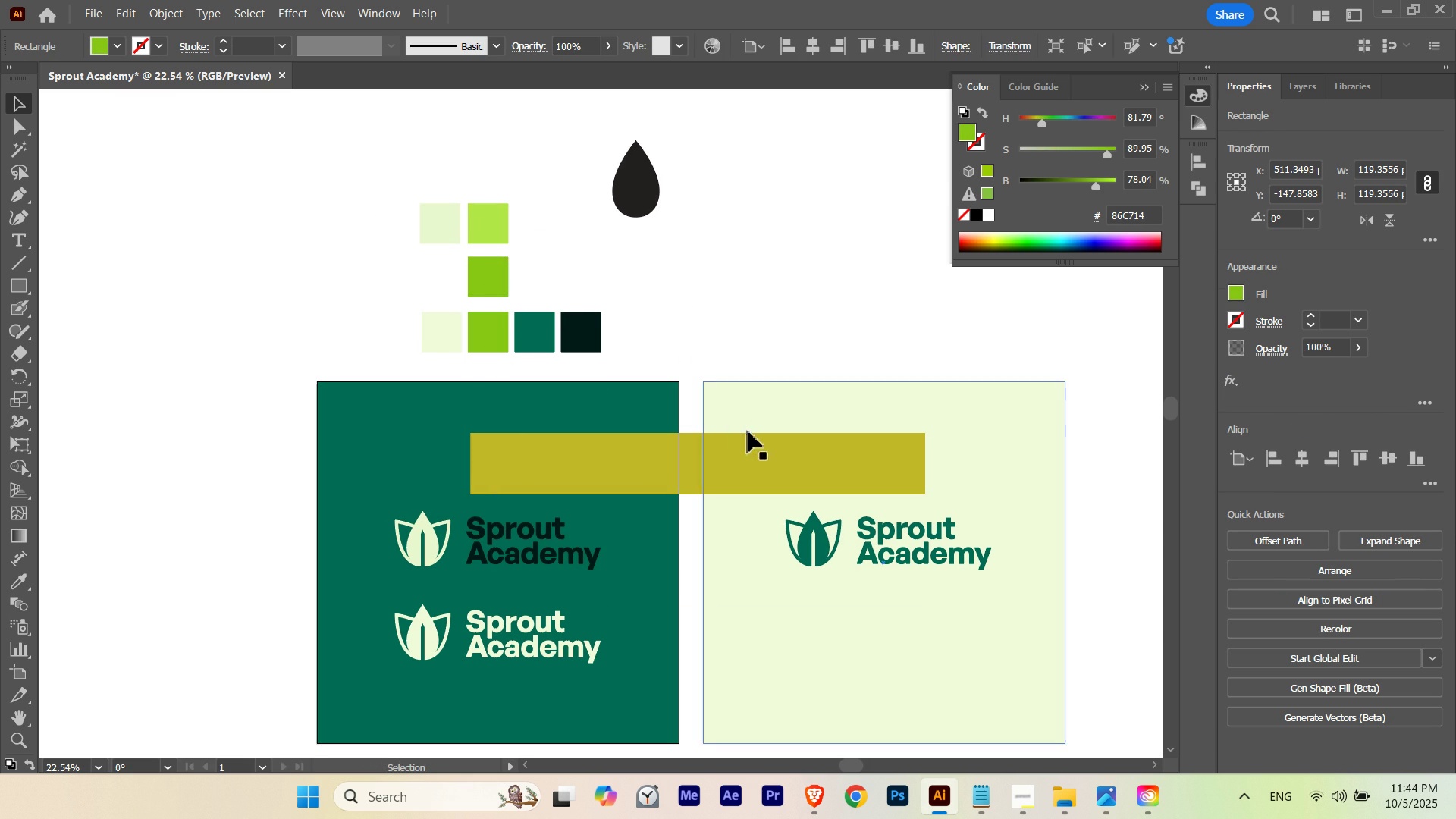 
key(I)
 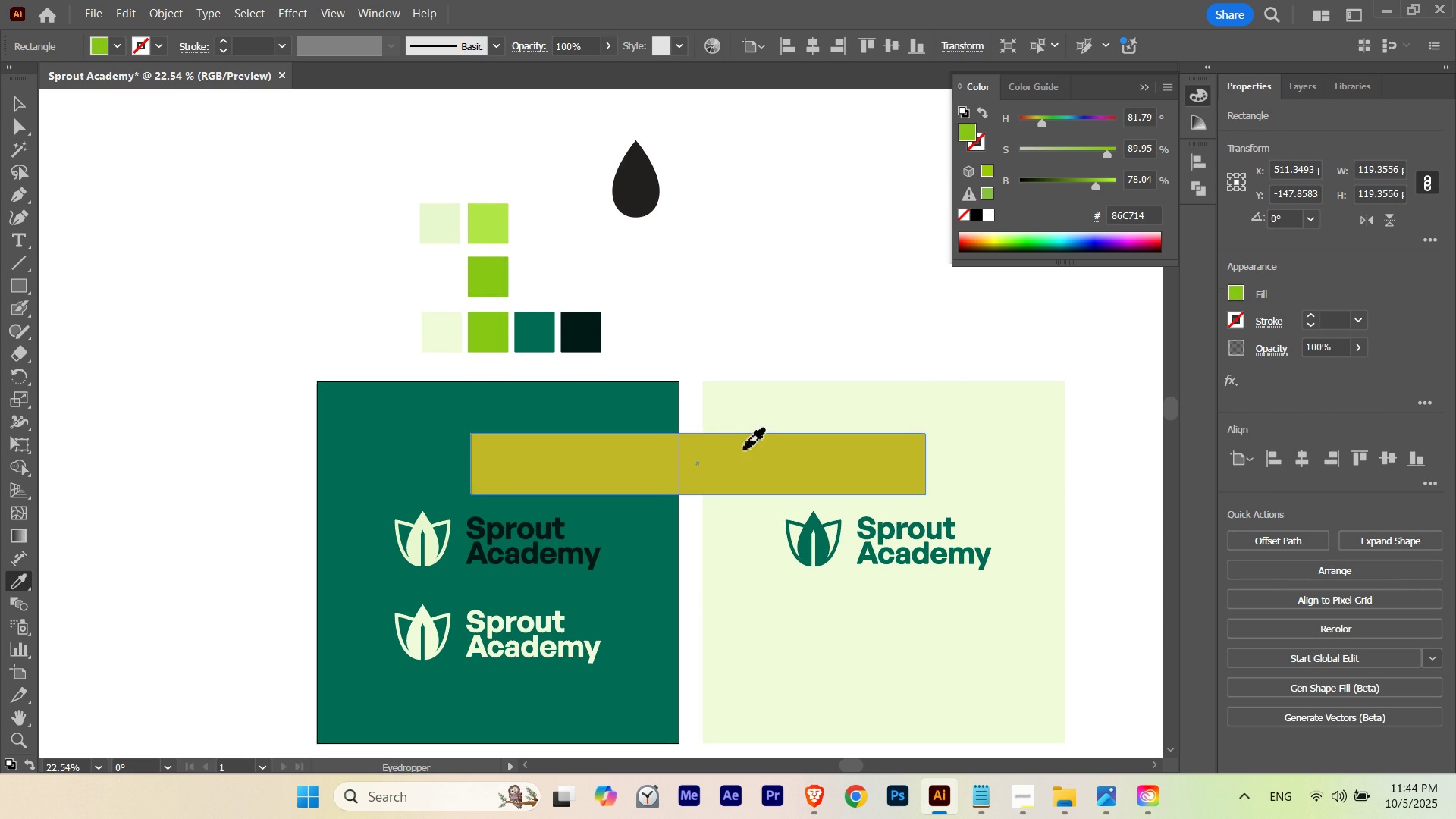 
left_click([744, 450])
 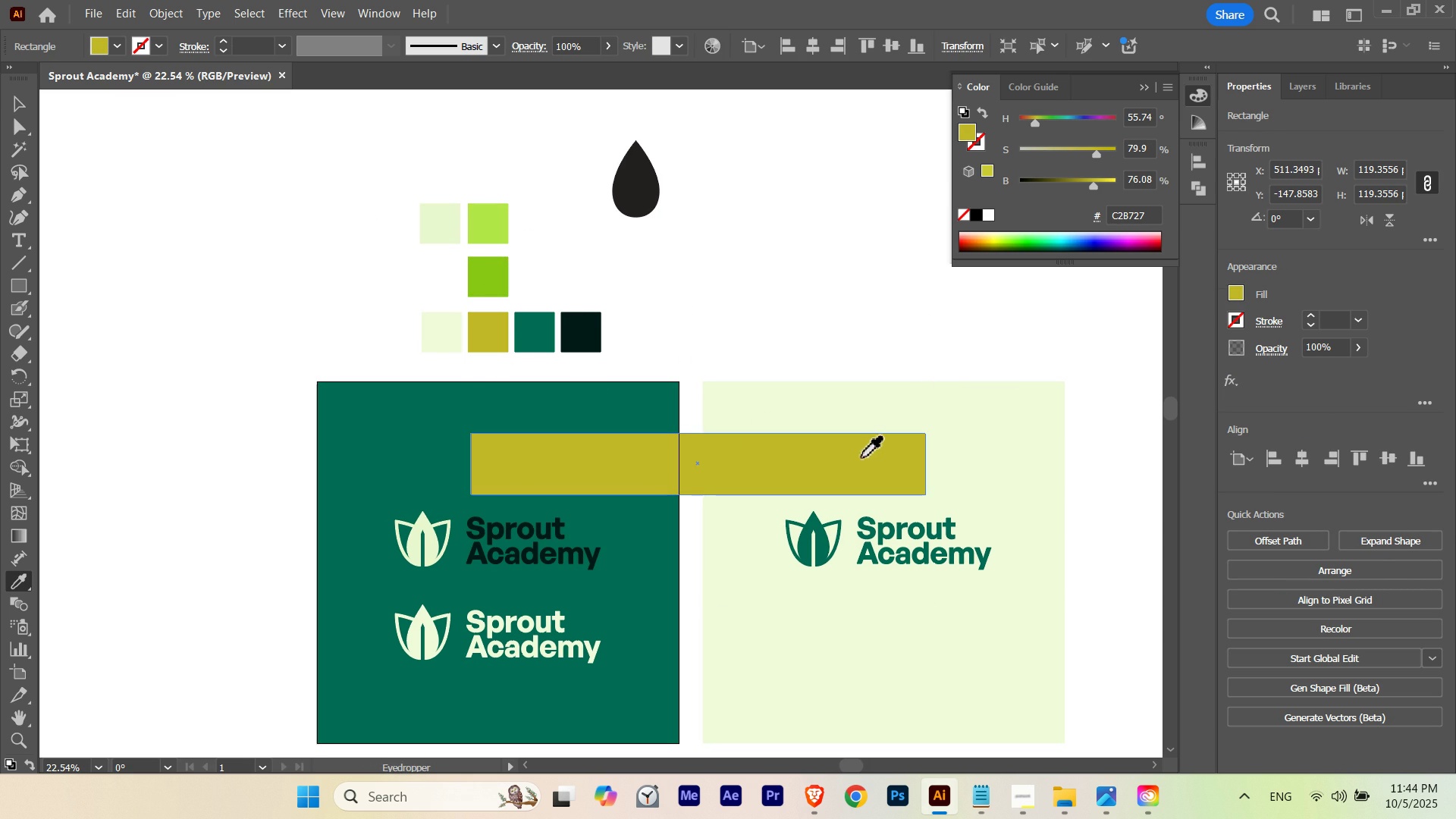 
key(V)
 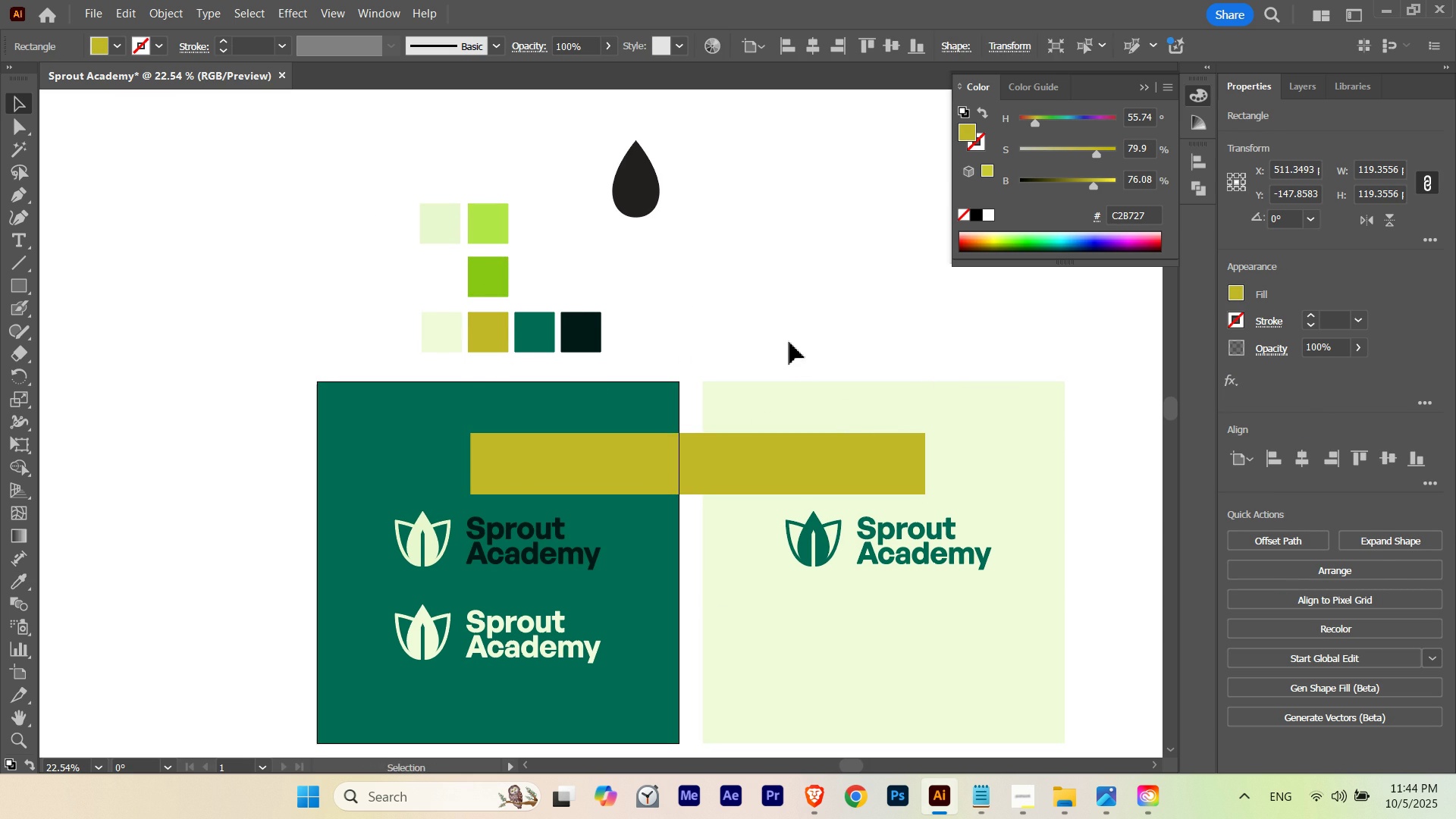 
left_click([789, 342])
 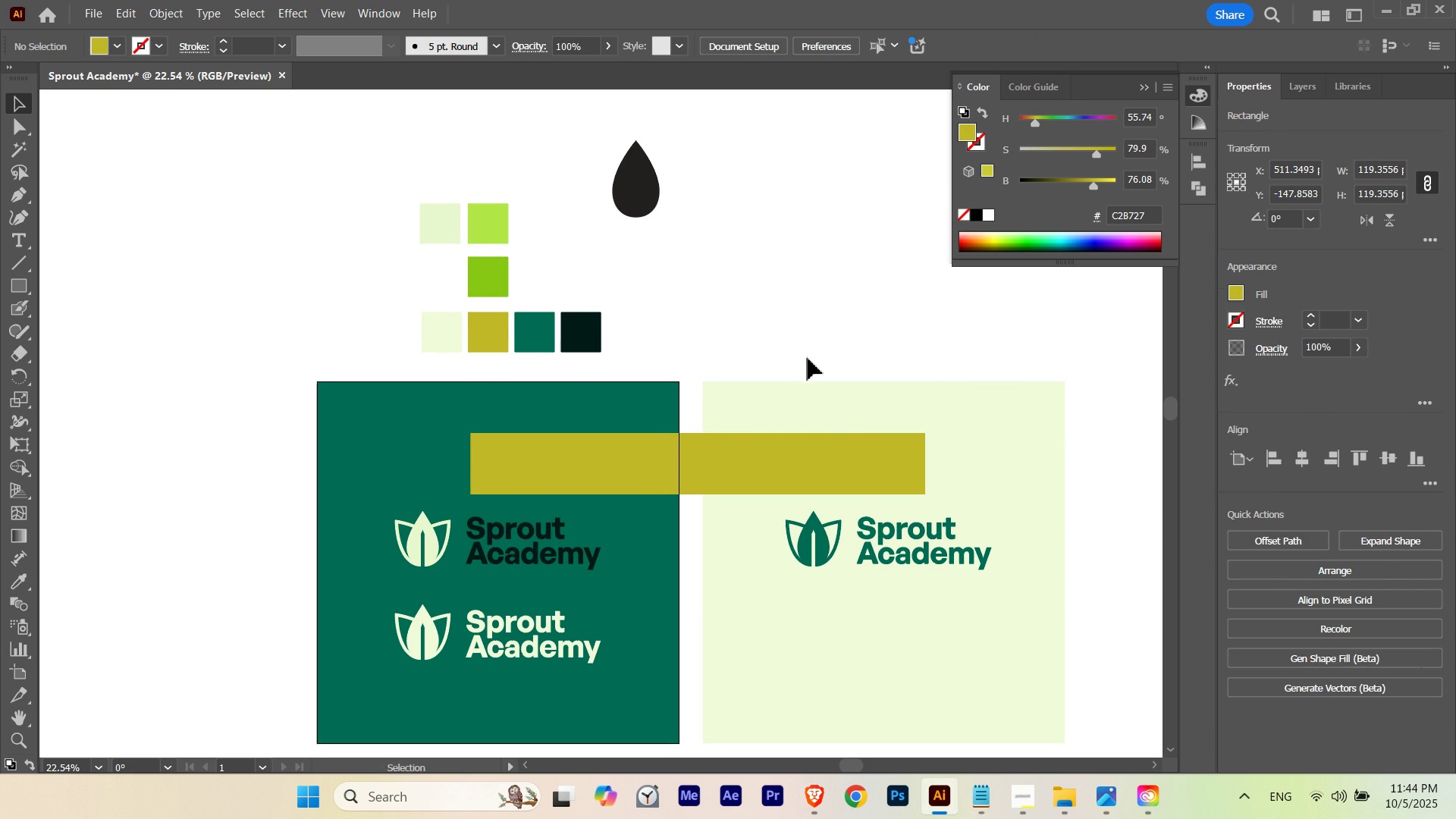 
hold_key(key=Space, duration=0.43)
 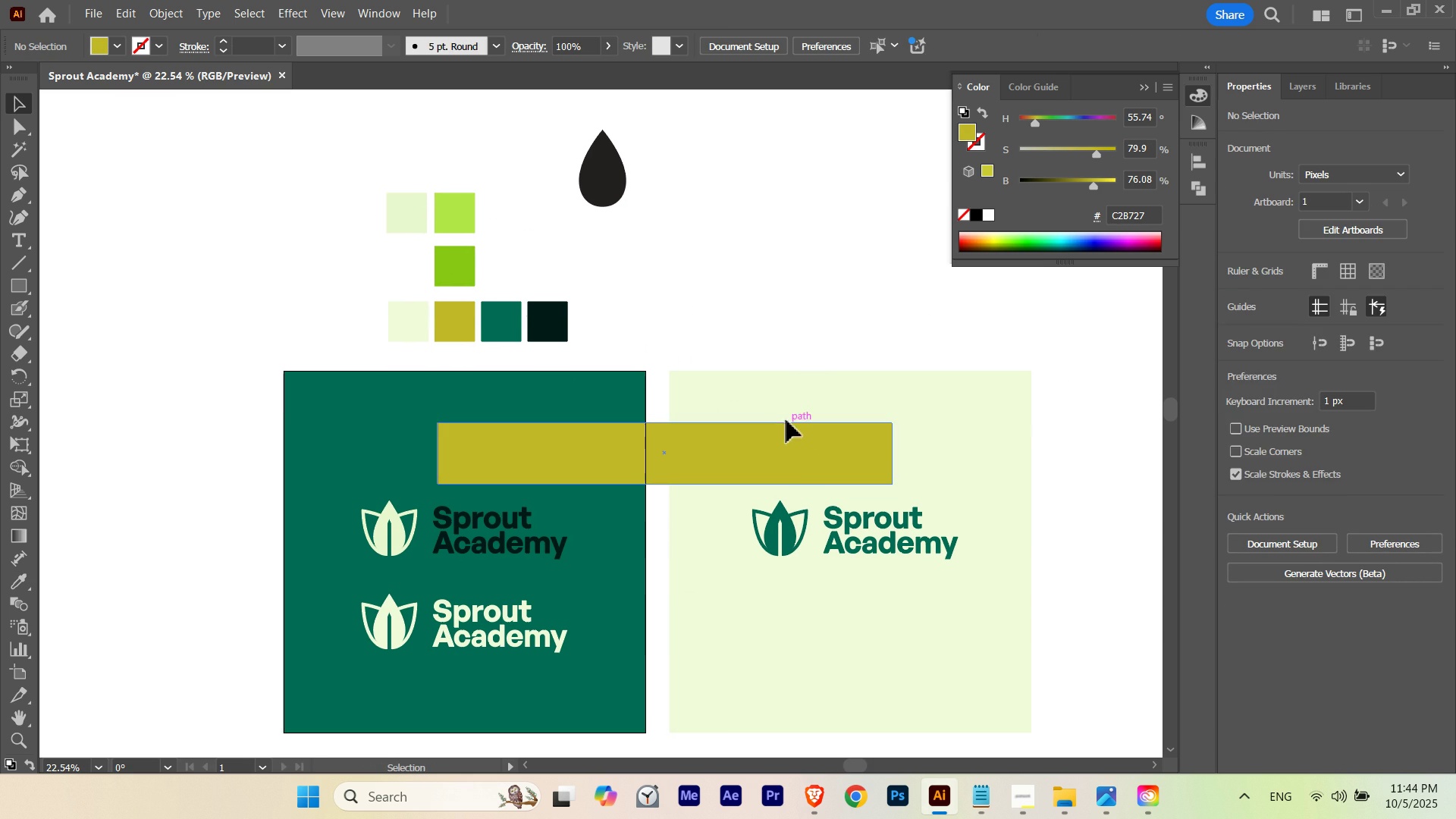 
triple_click([786, 420])
 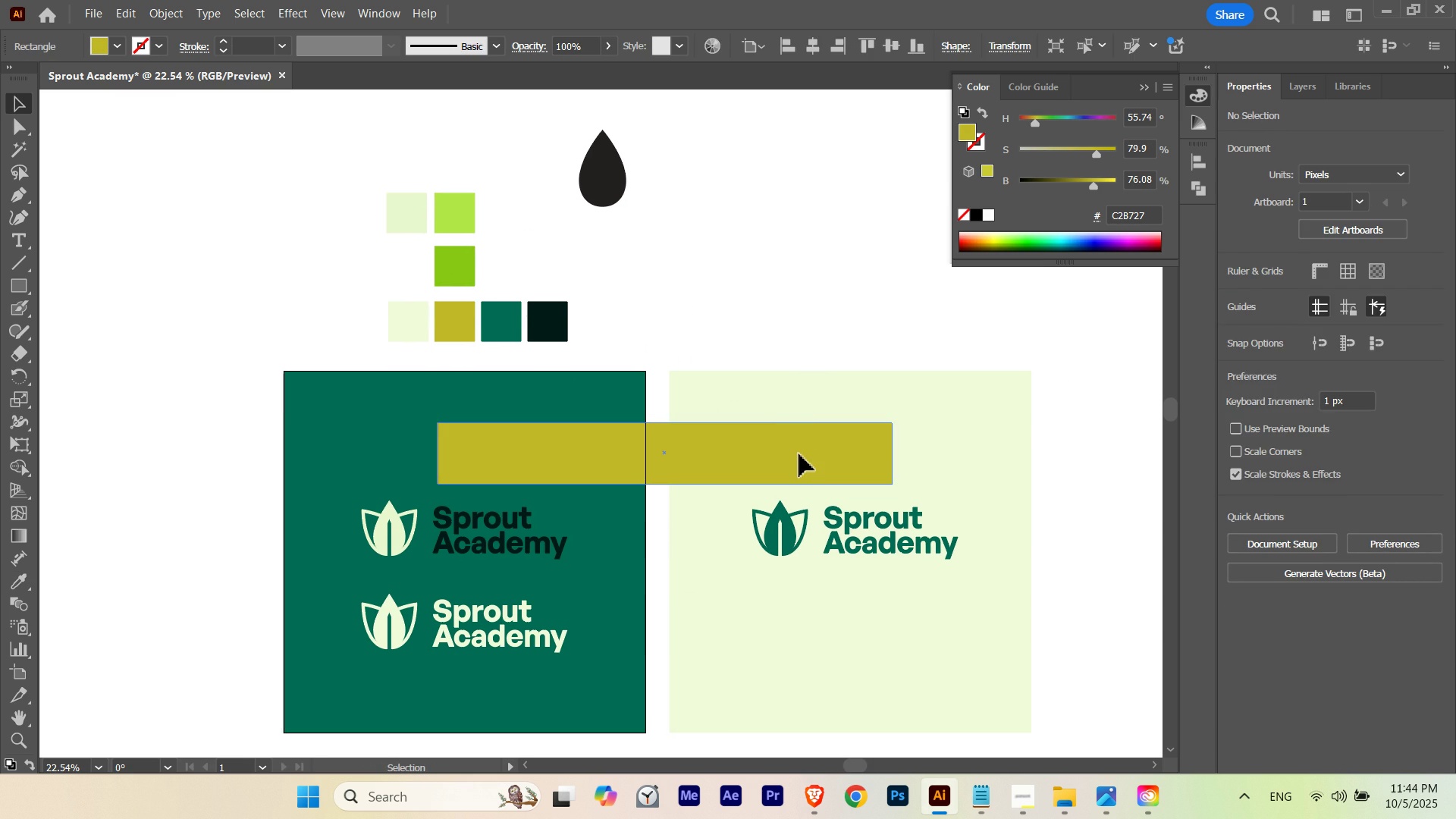 
triple_click([799, 454])
 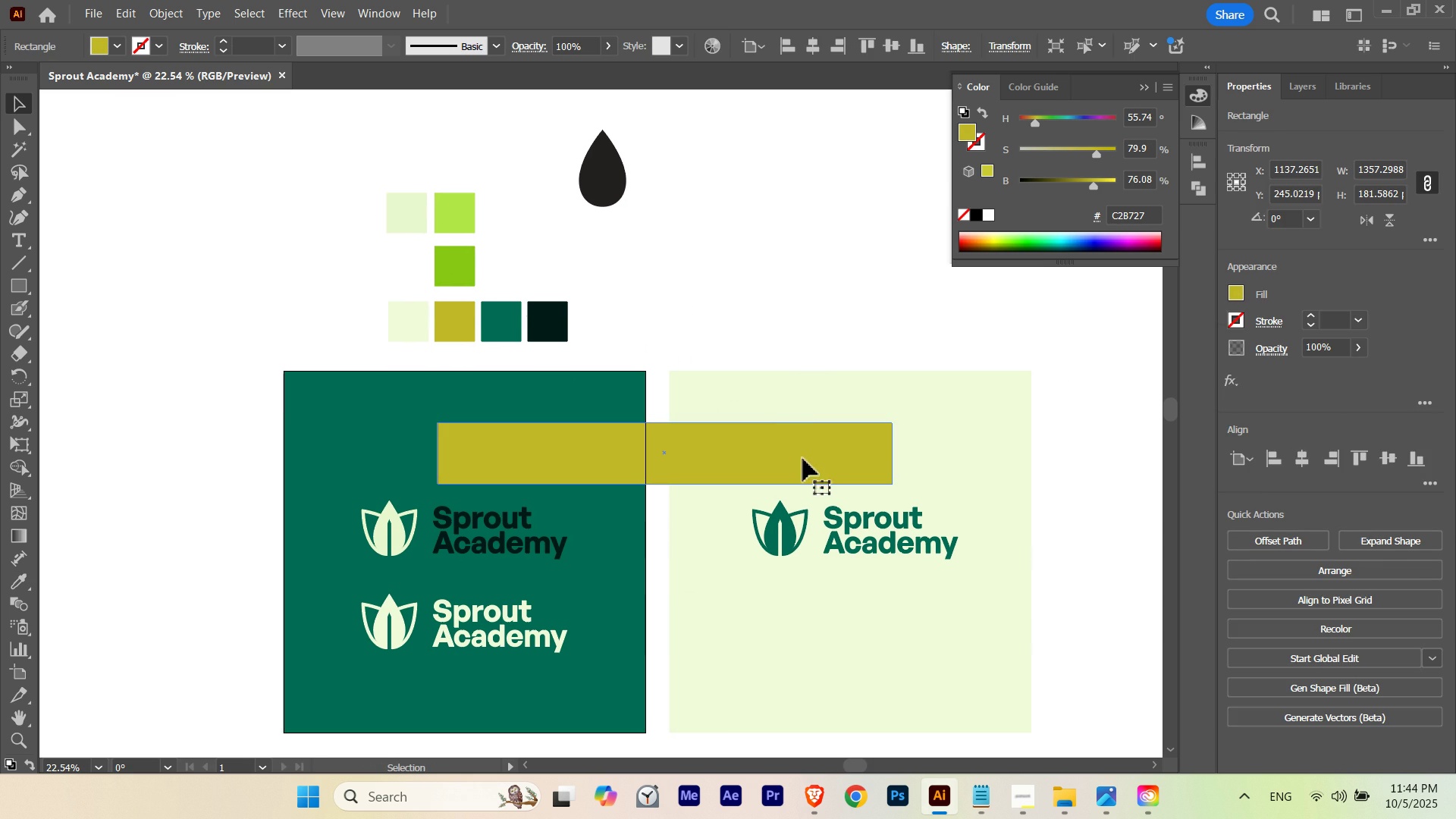 
key(Delete)
 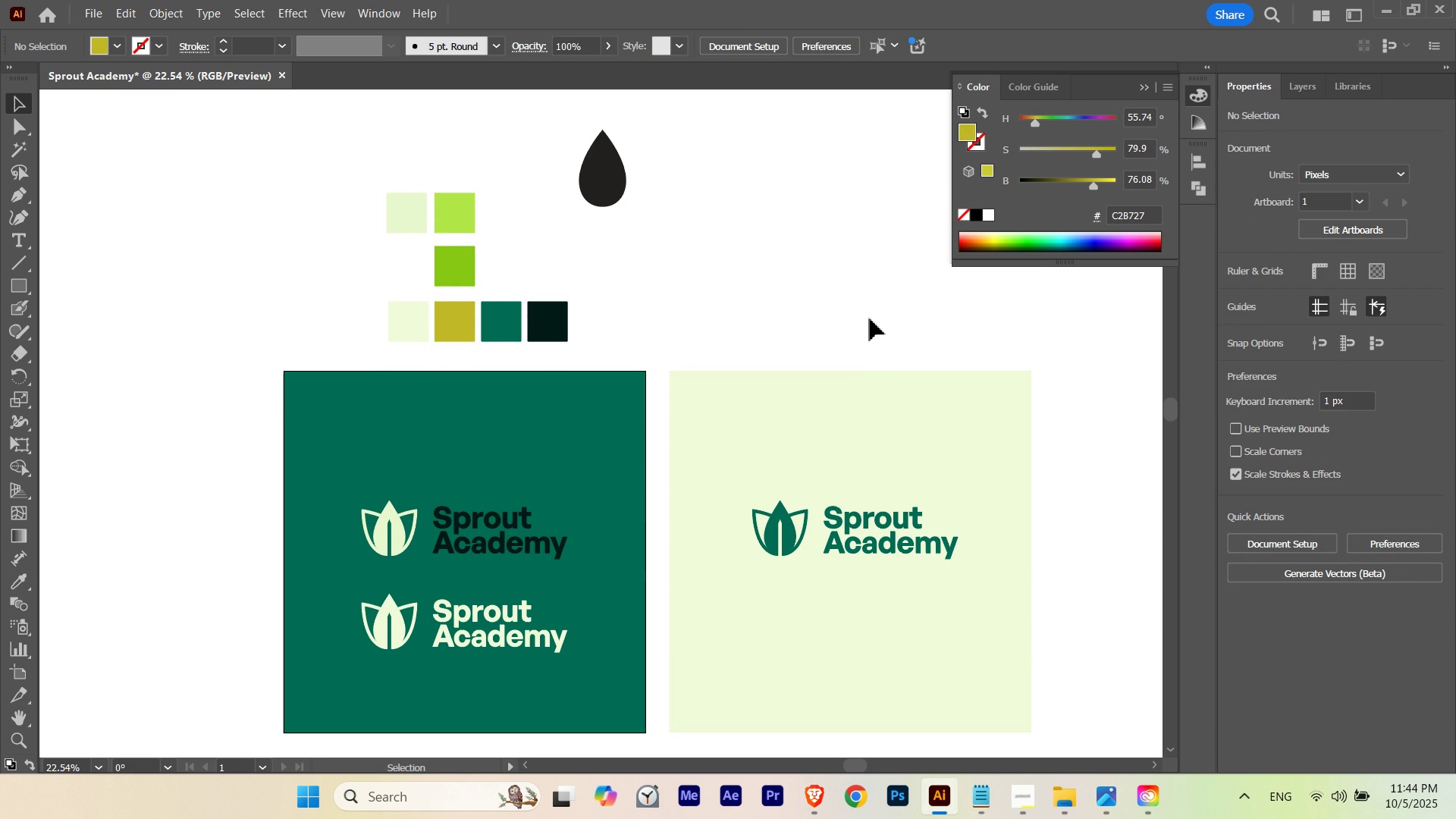 
left_click([870, 318])
 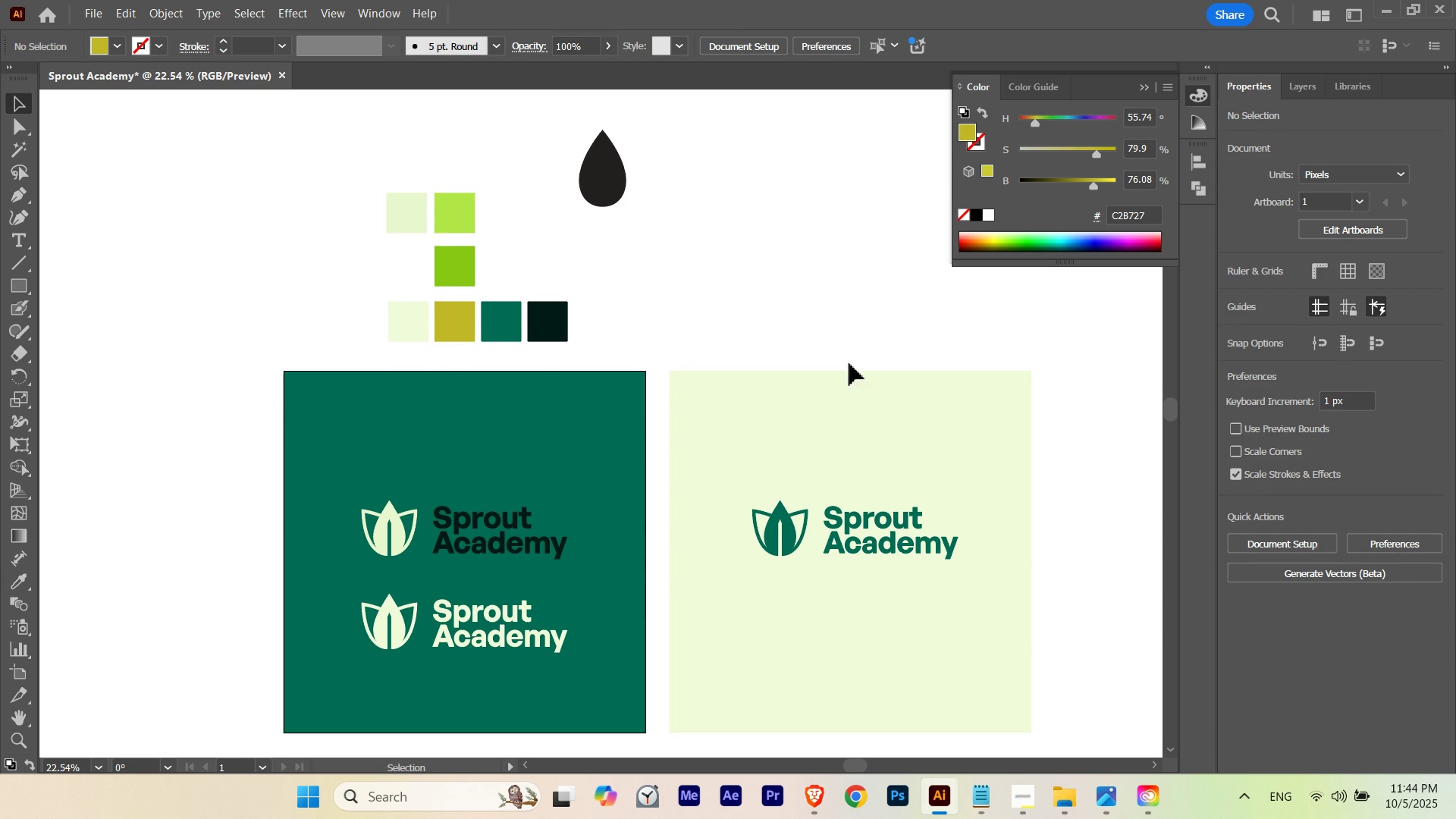 
hold_key(key=Space, duration=1.12)
 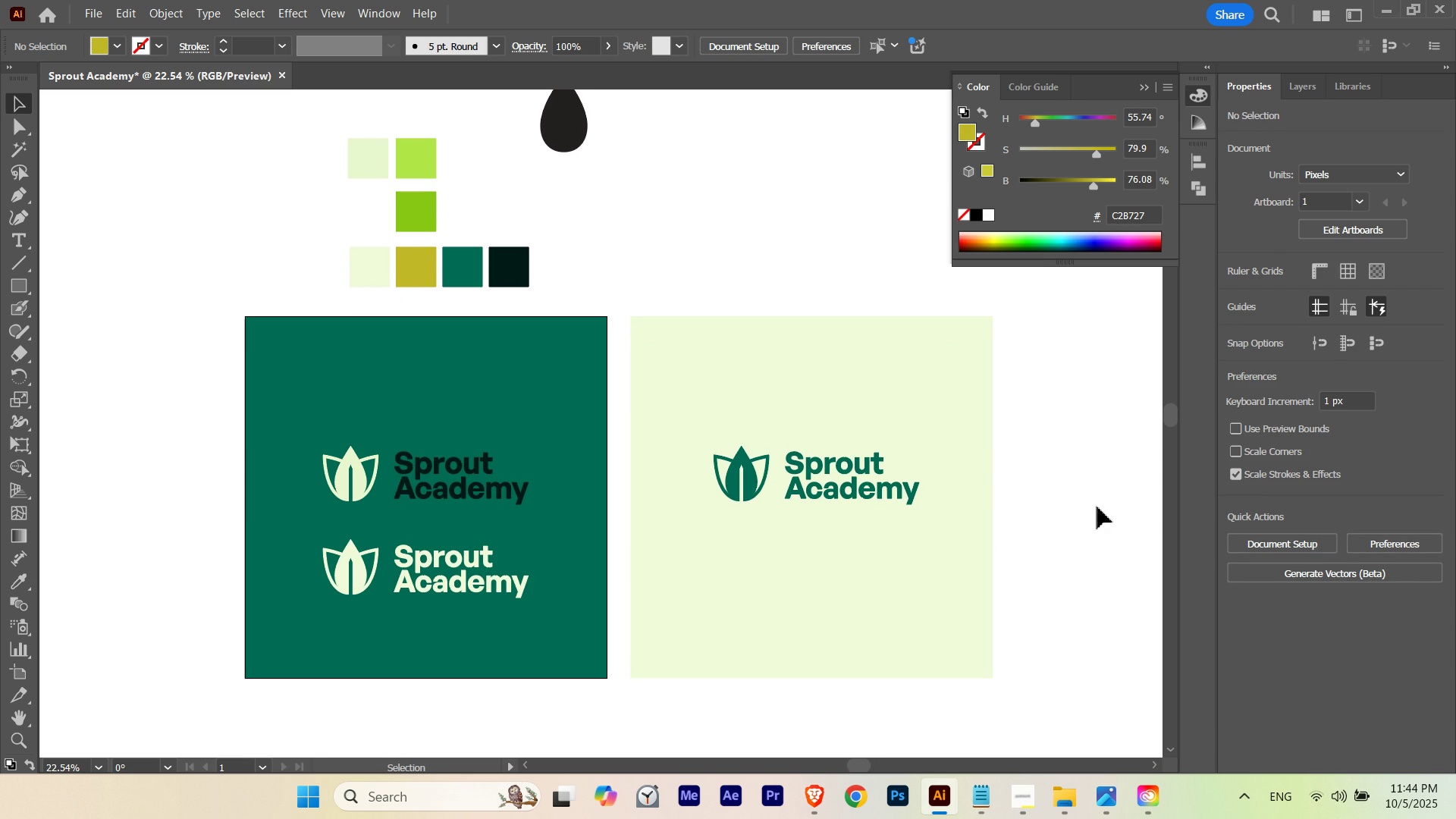 
left_click([1097, 507])
 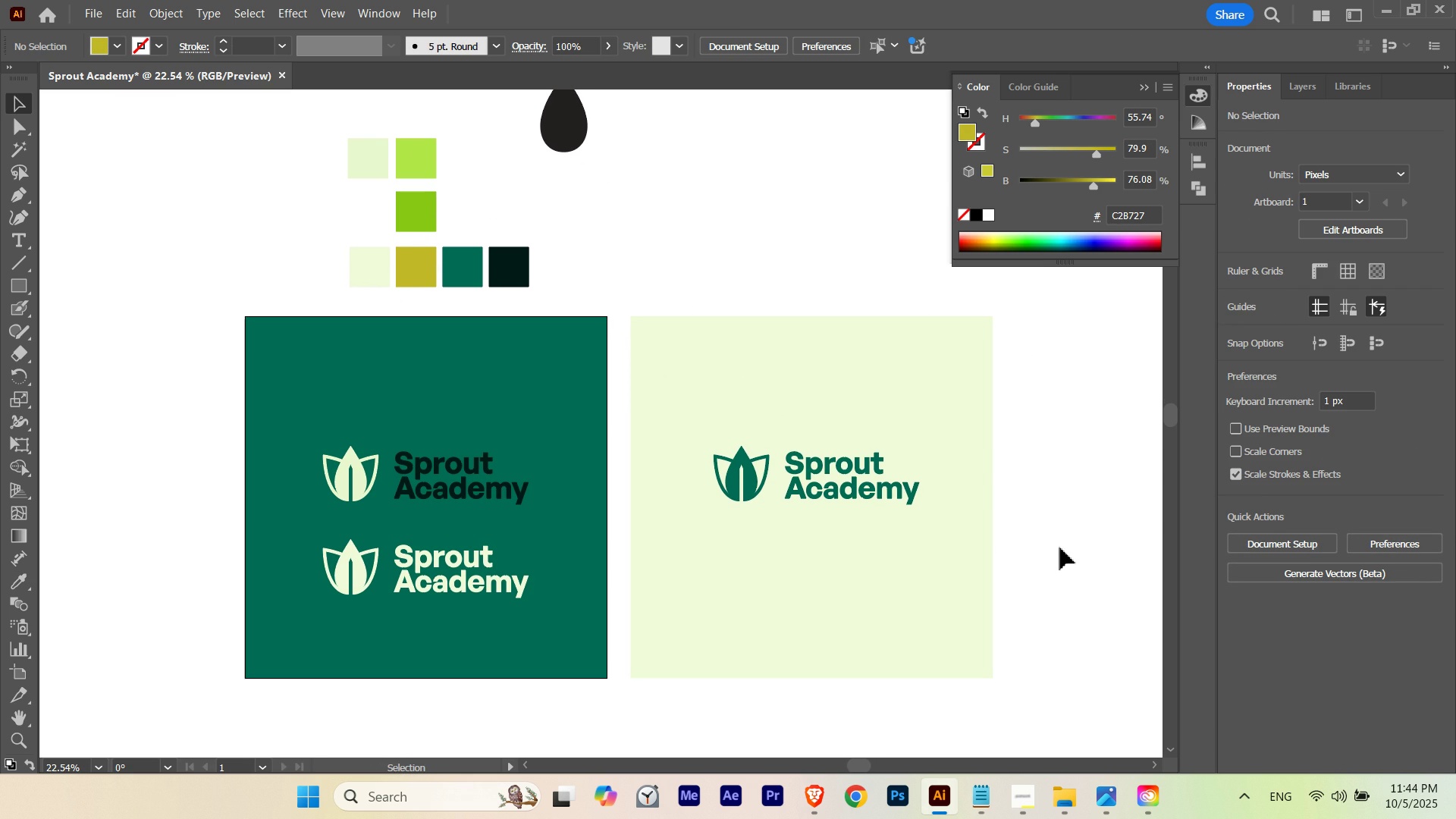 
key(Control+Z)
 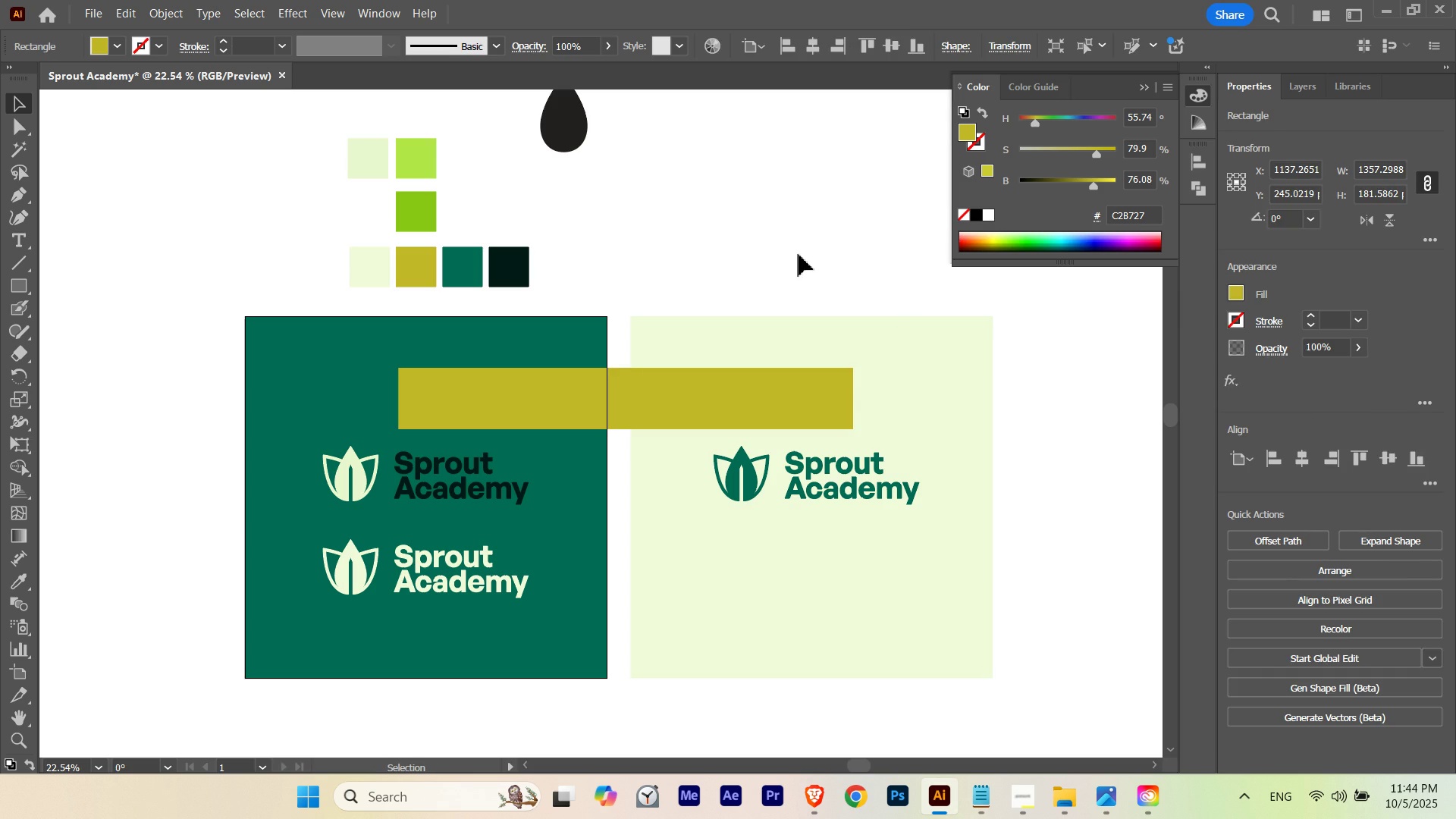 
left_click([796, 249])
 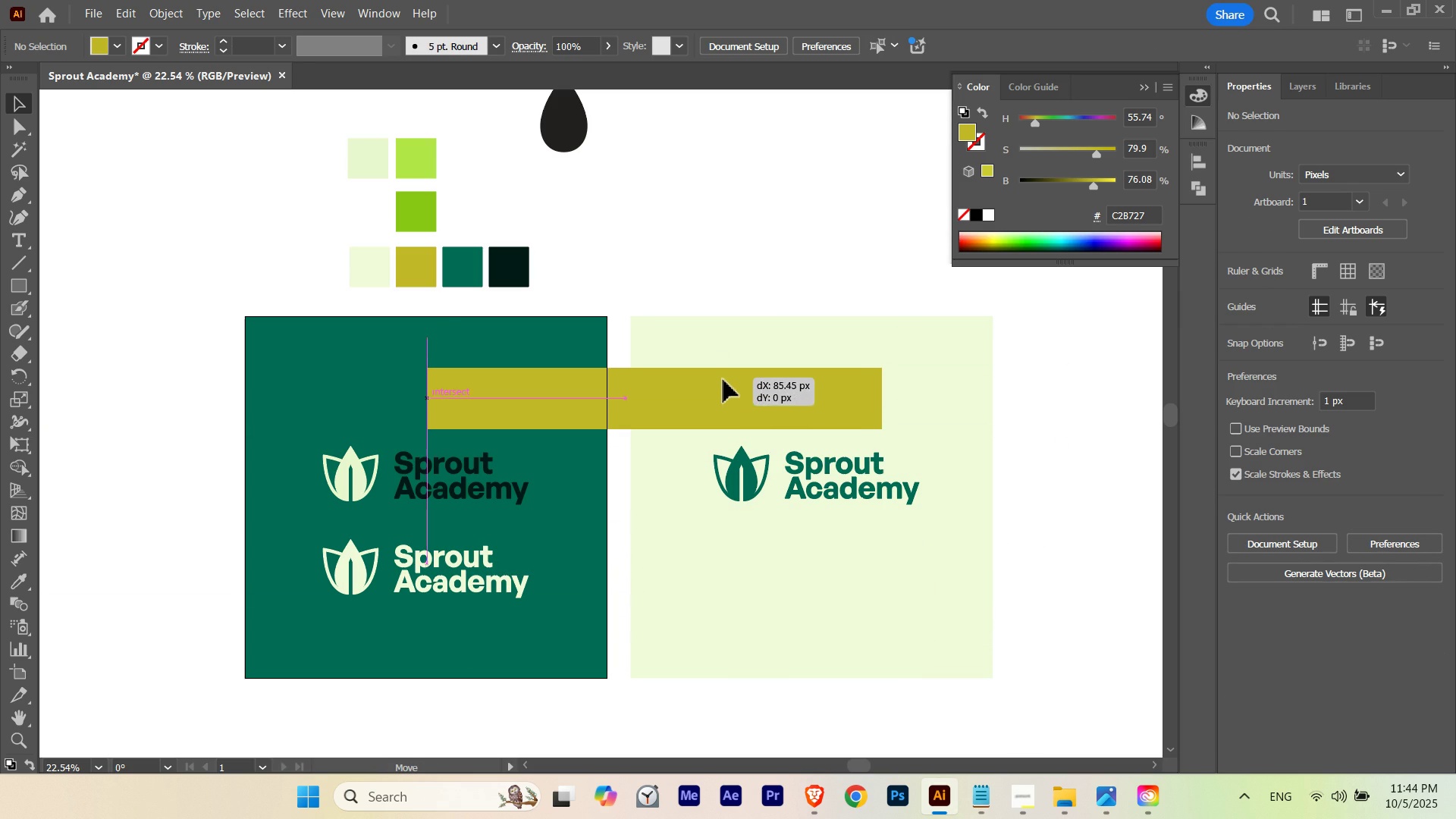 
key(I)
 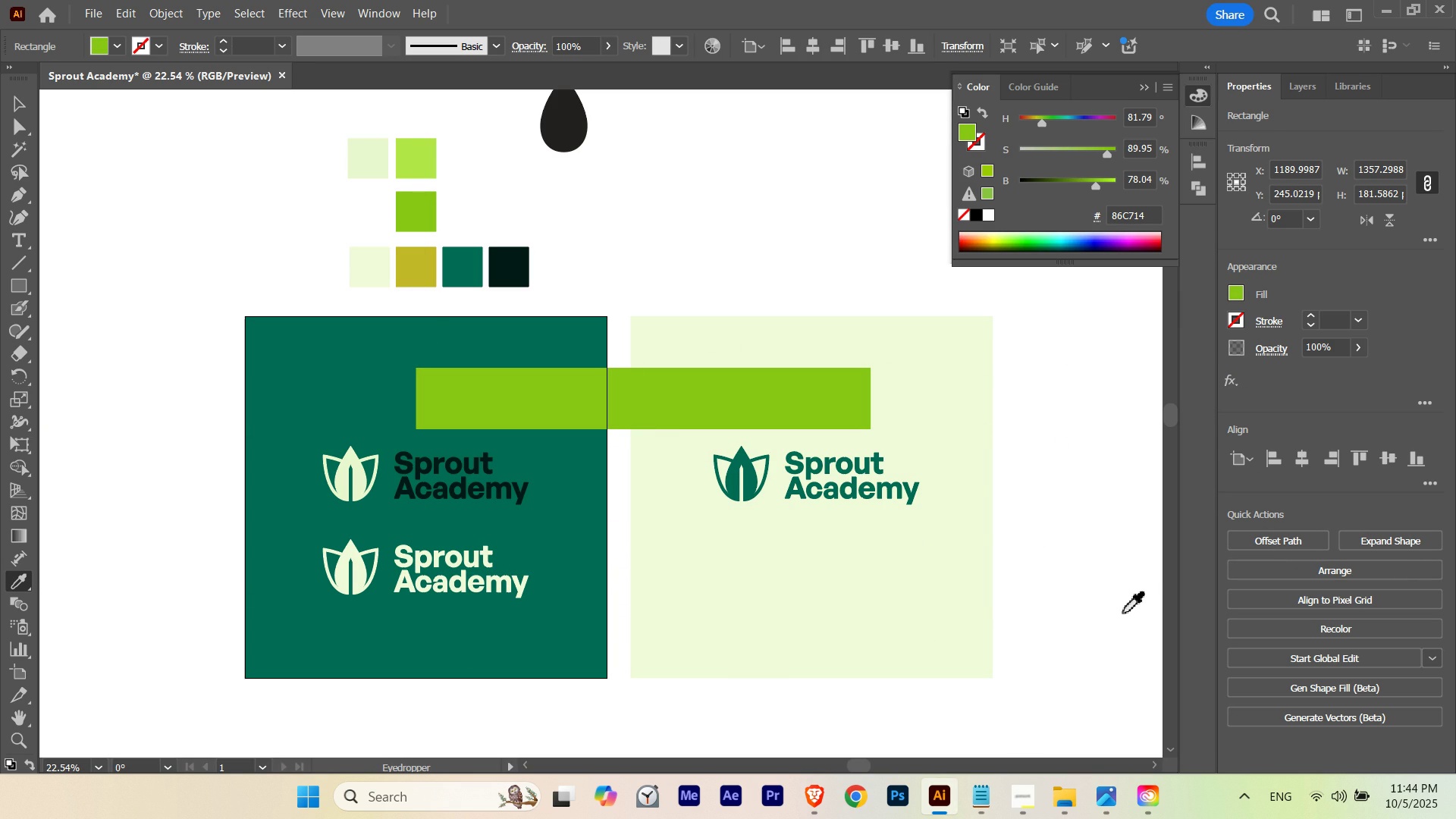 
key(Control+Z)
 